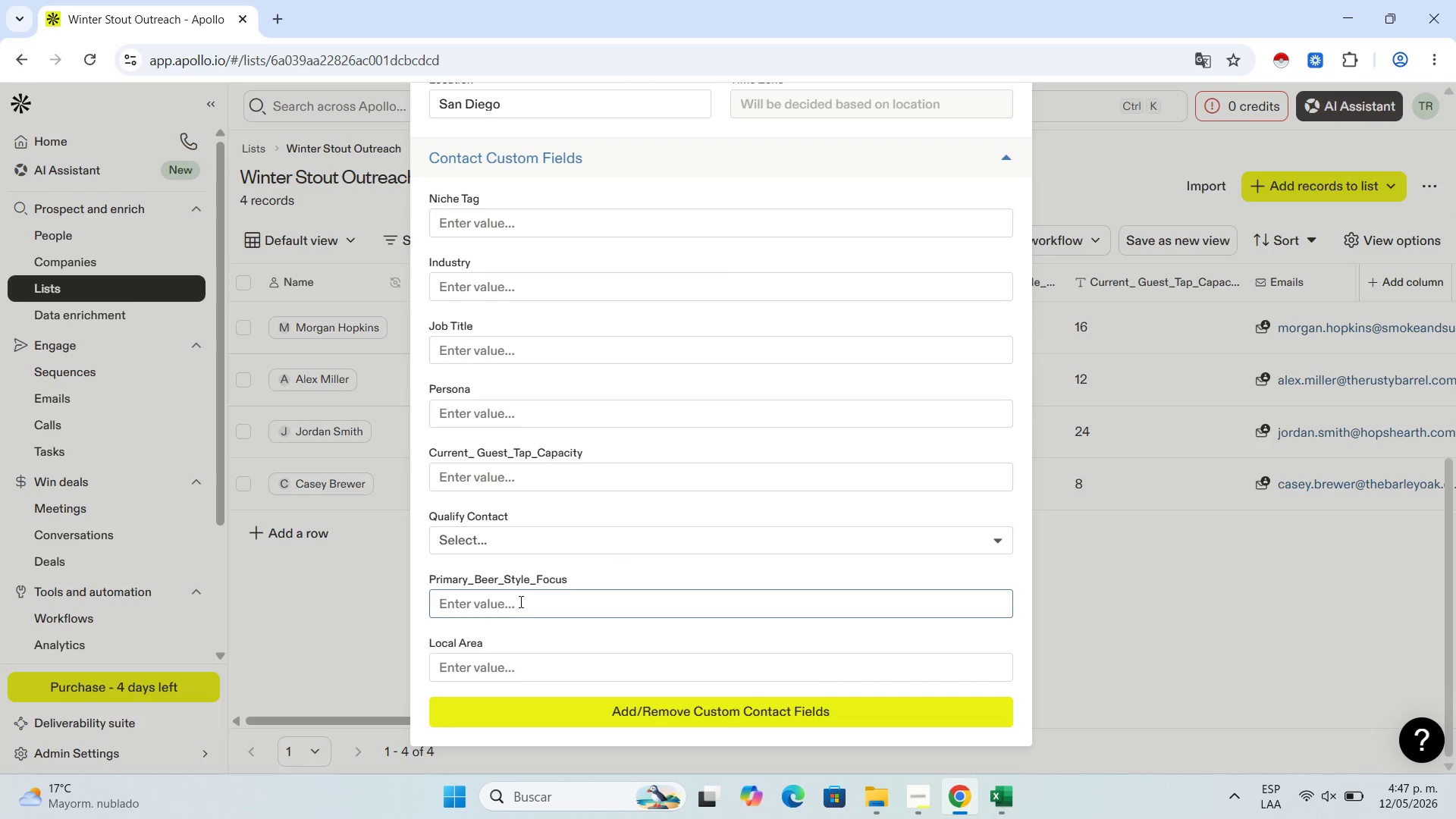 
left_click([520, 594])
 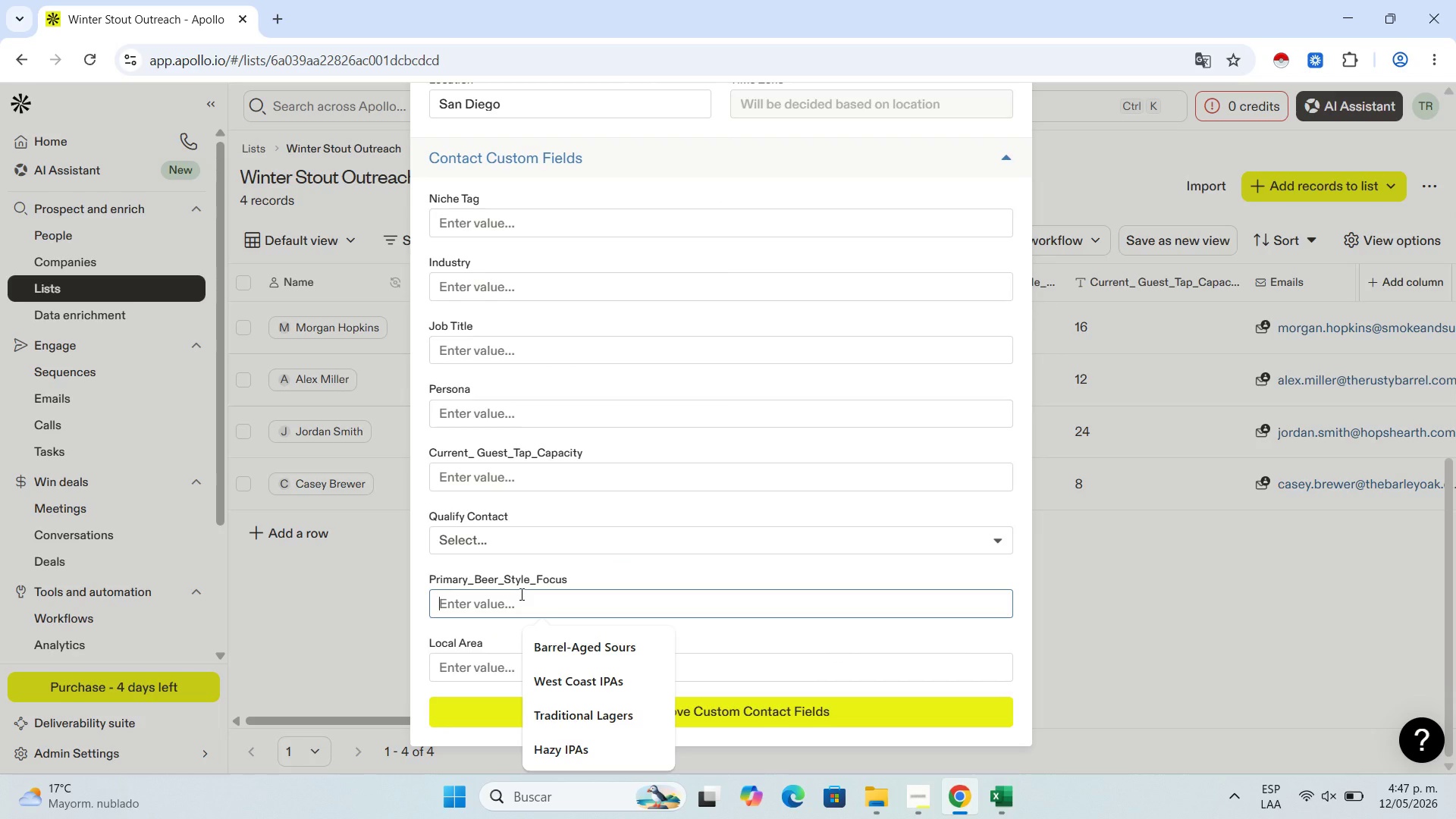 
key(Control+V)
 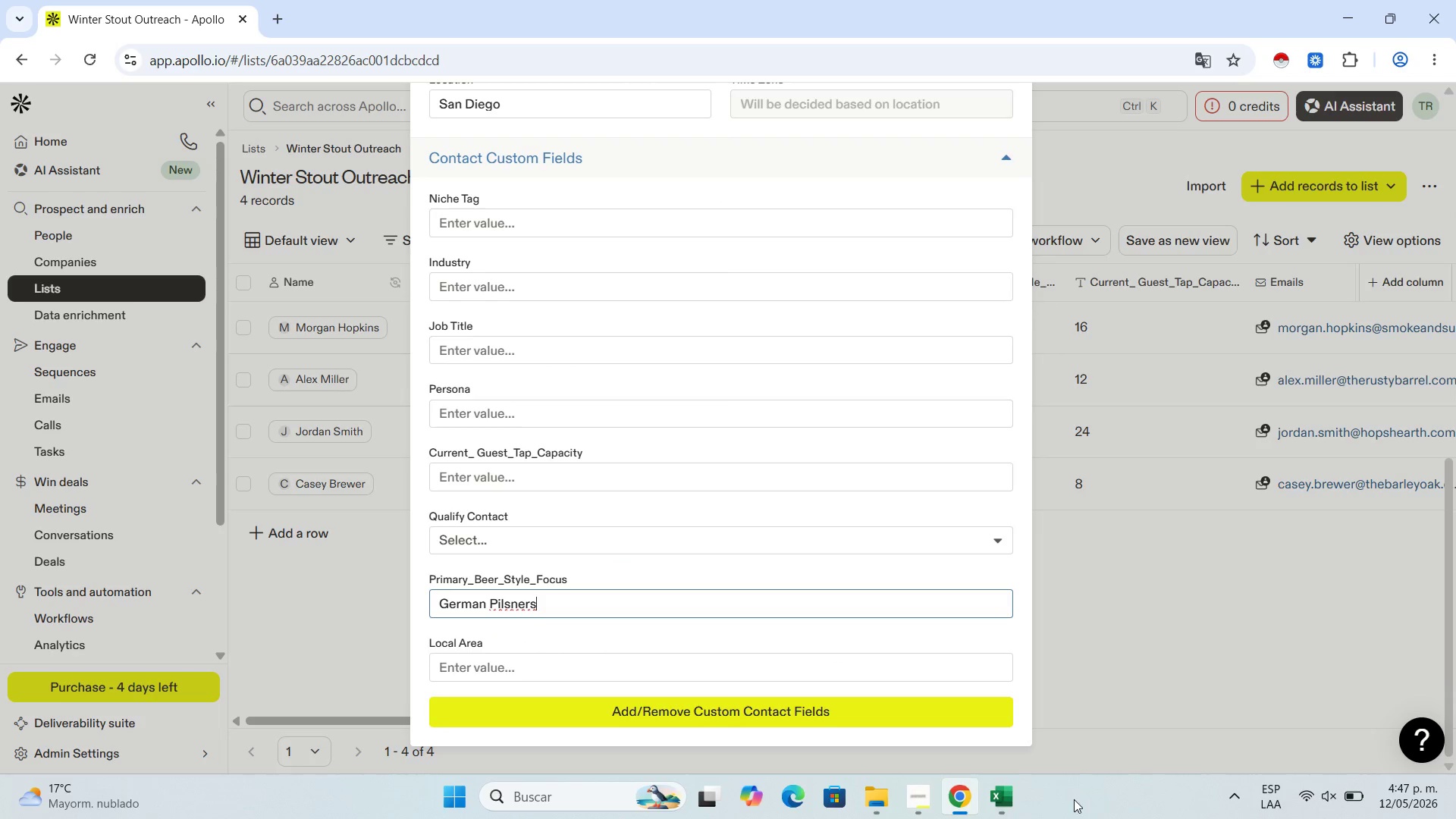 
left_click([1009, 800])
 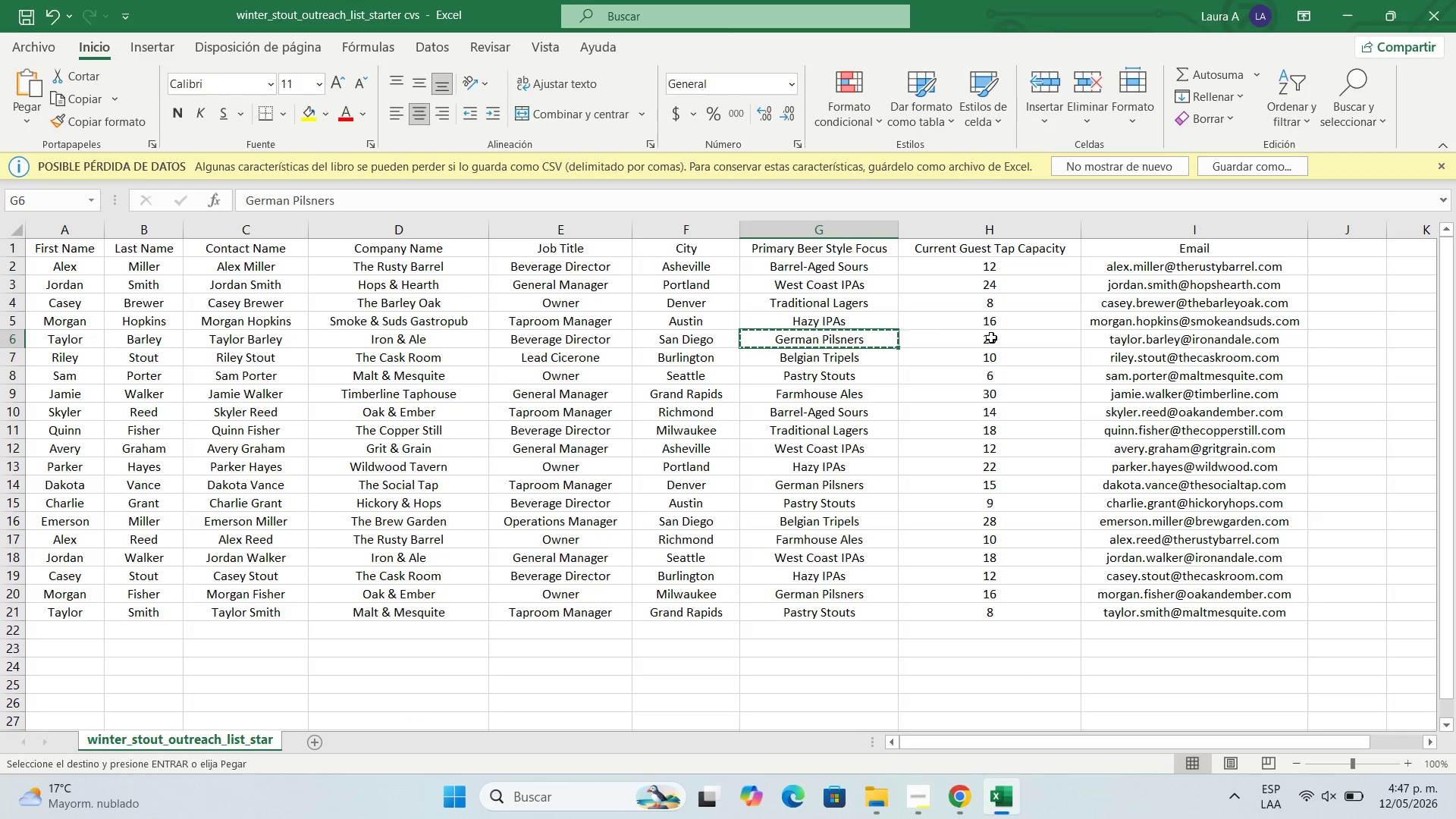 
left_click([991, 337])
 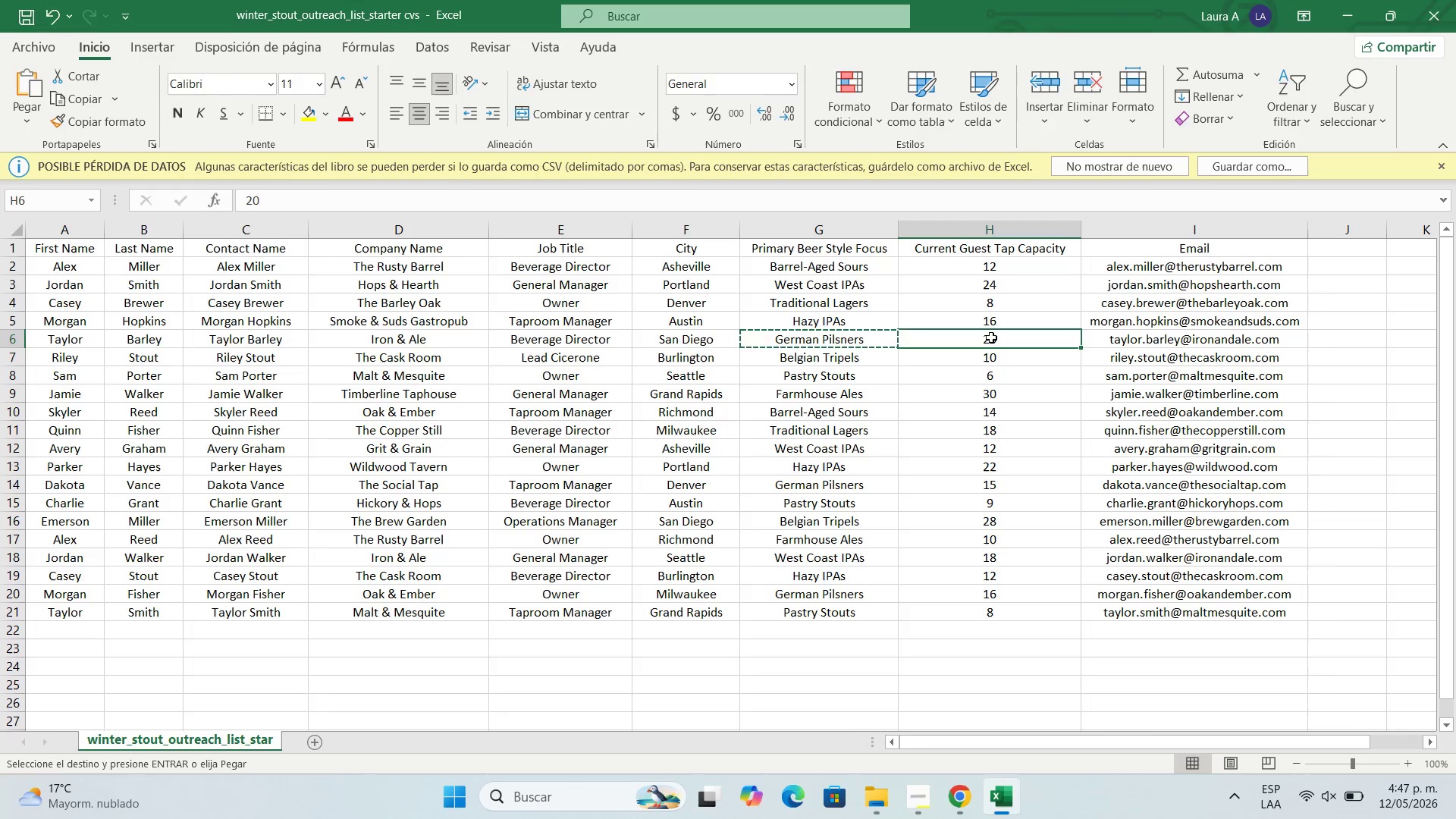 
key(Control+C)
 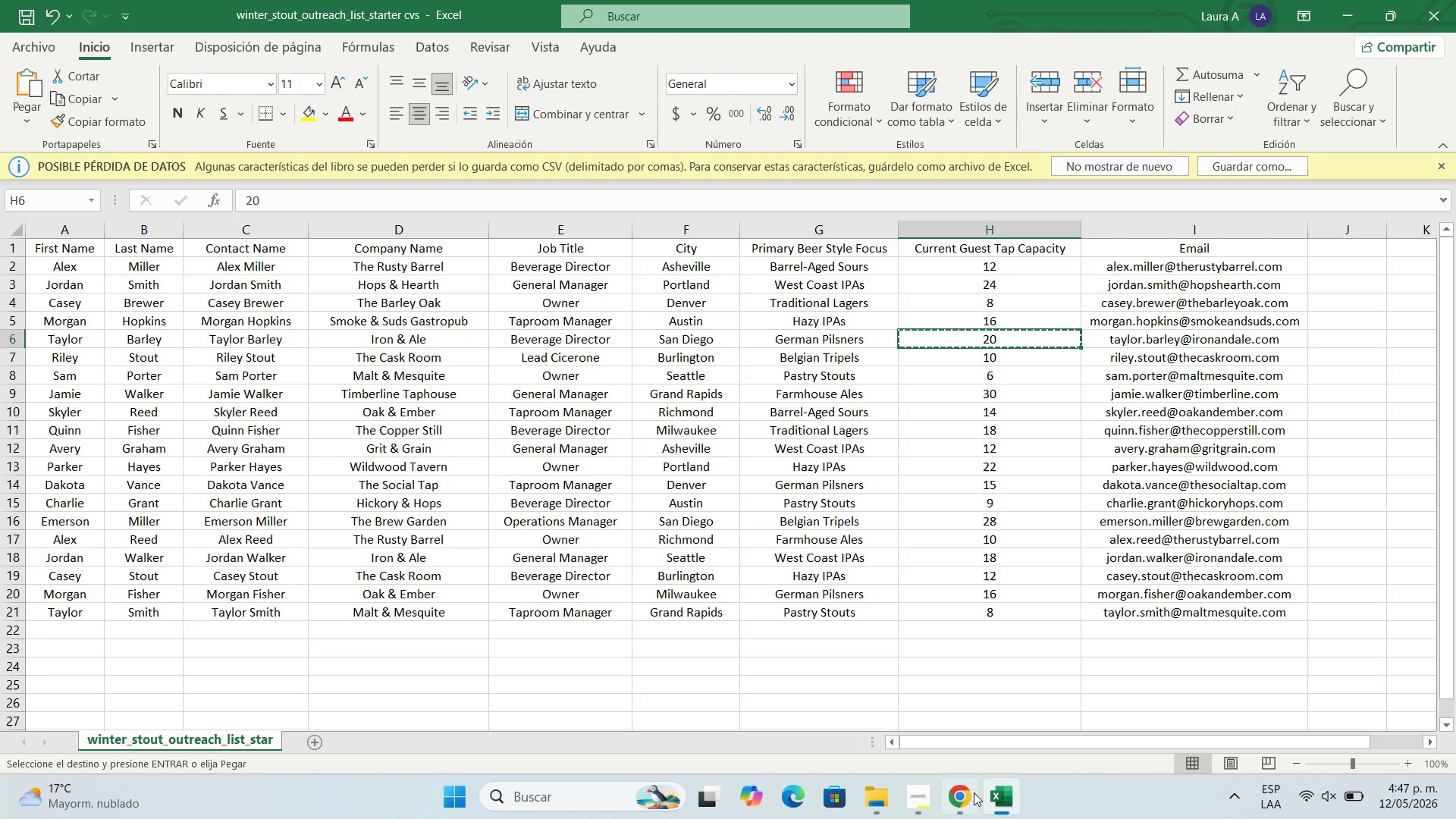 
left_click([954, 817])
 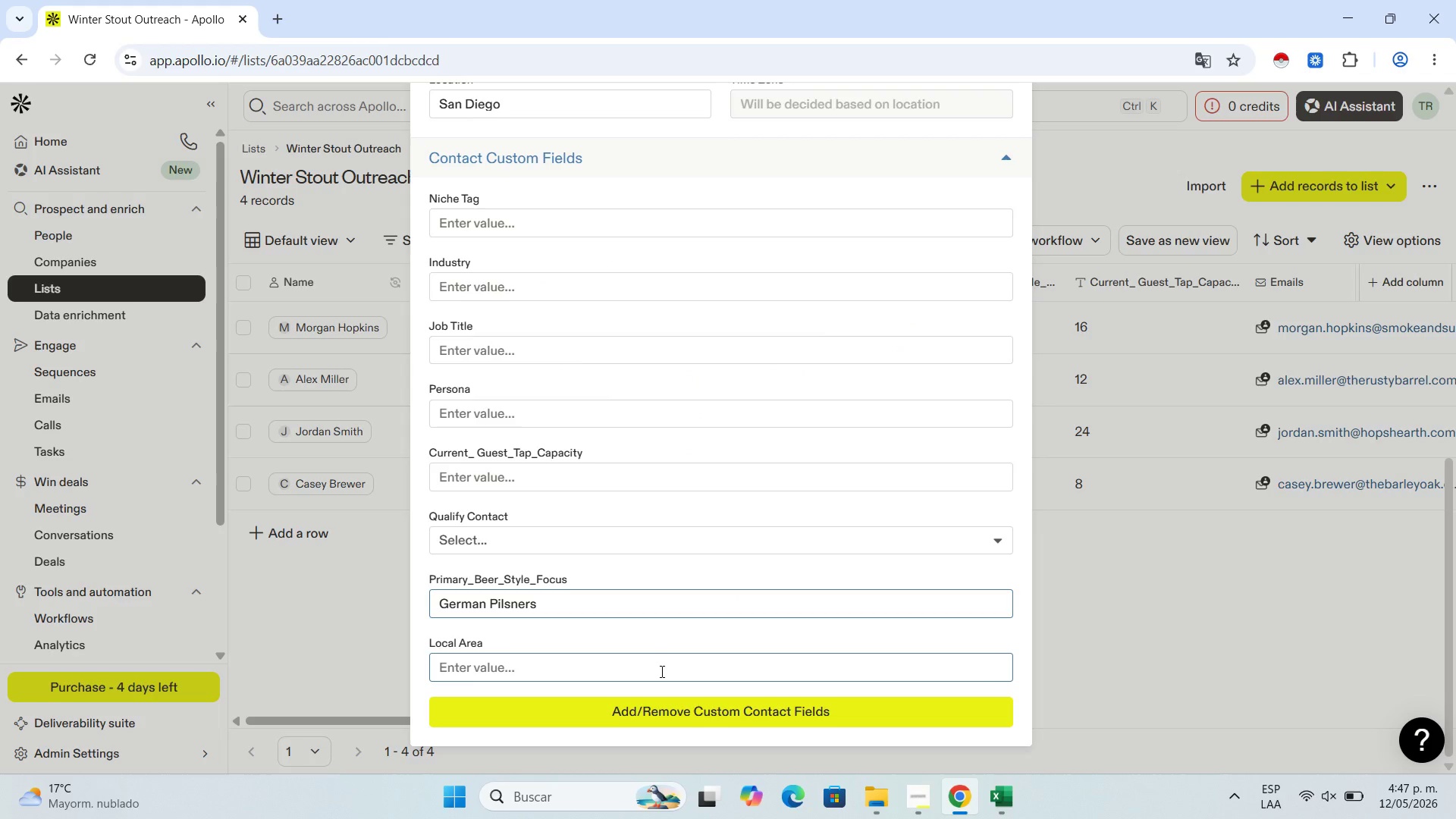 
hold_key(key=ControlLeft, duration=0.33)
 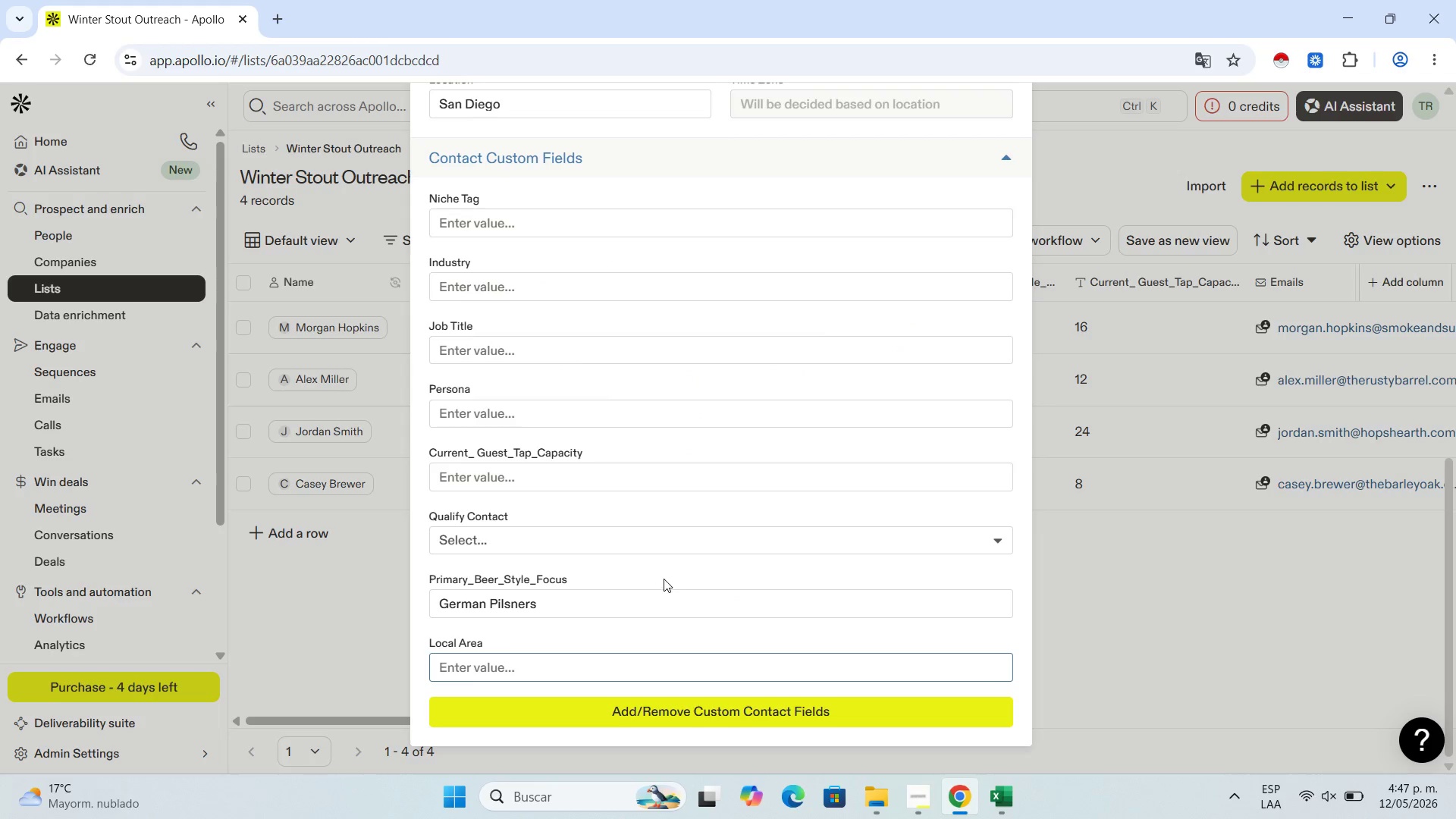 
scroll: coordinate [664, 581], scroll_direction: down, amount: 1.0
 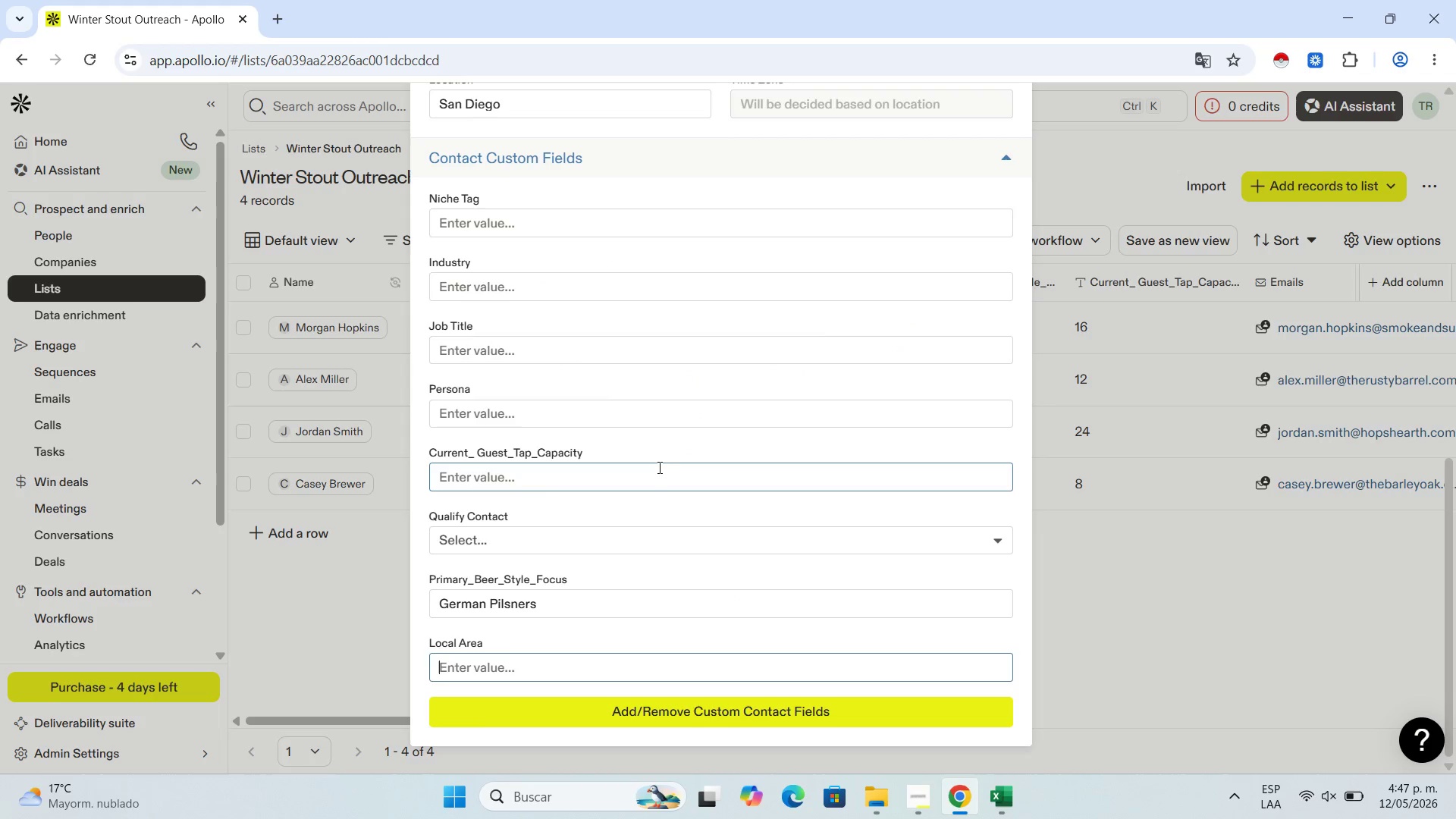 
left_click([658, 467])
 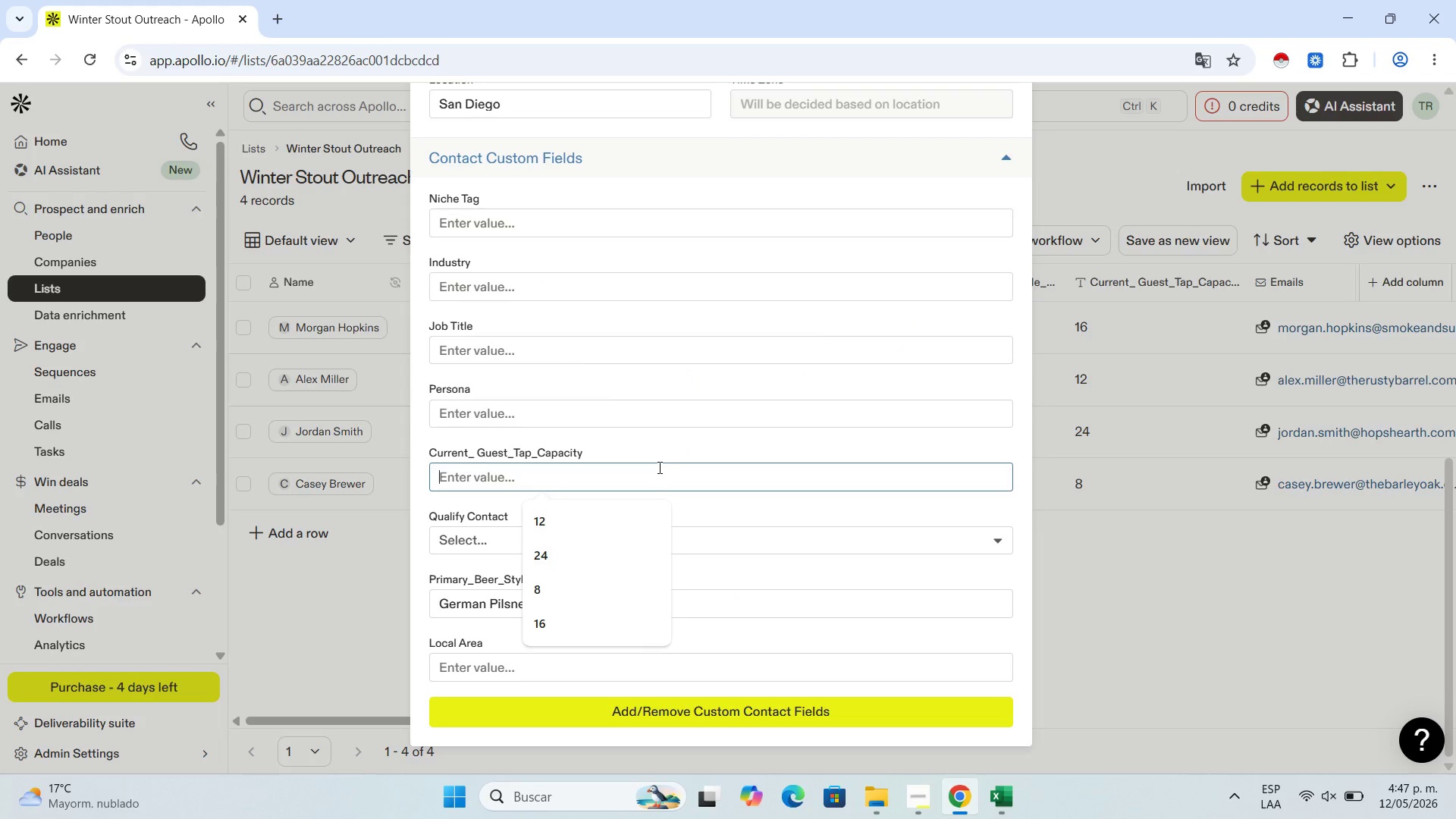 
key(Control+V)
 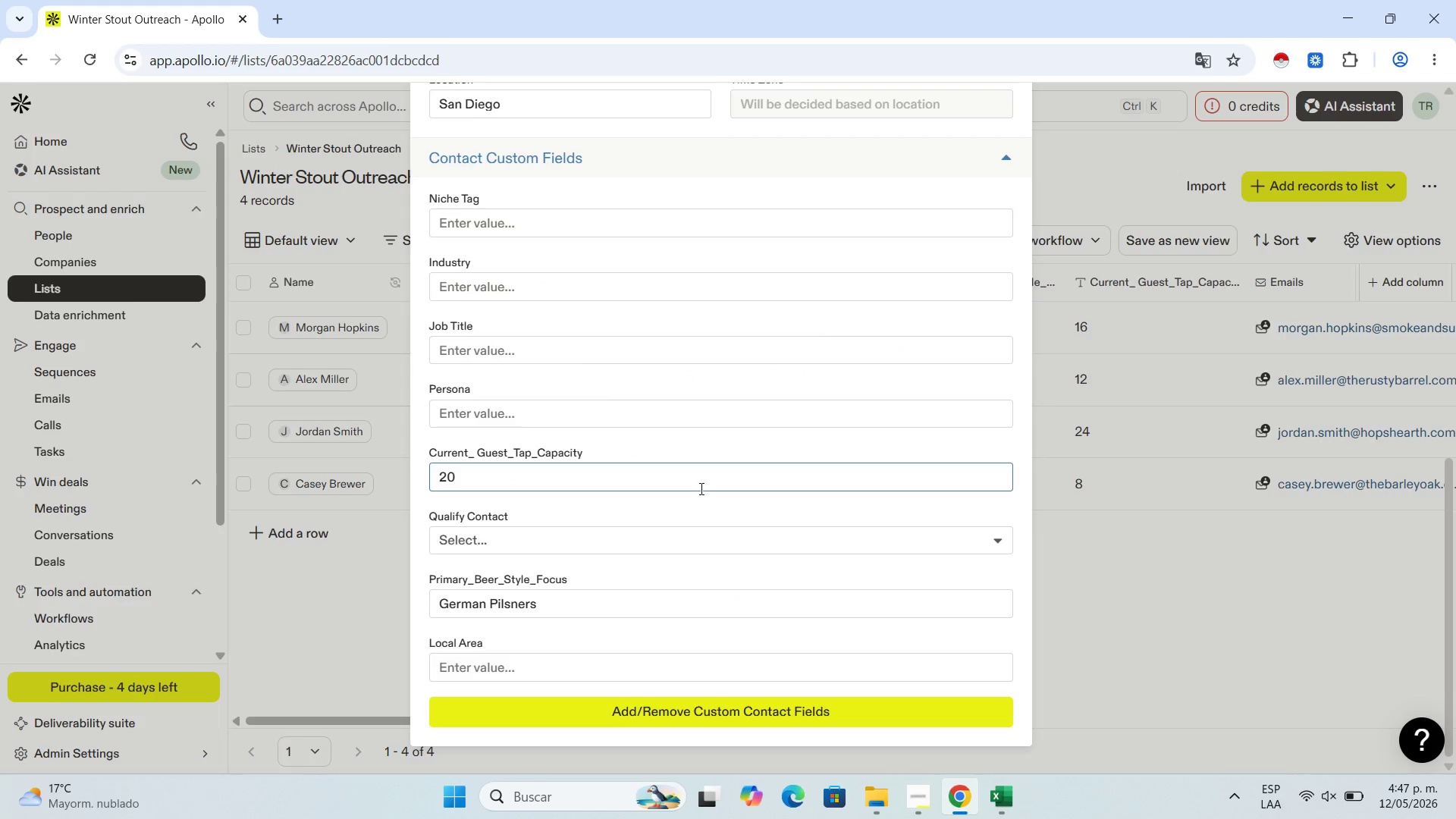 
scroll: coordinate [724, 544], scroll_direction: up, amount: 4.0
 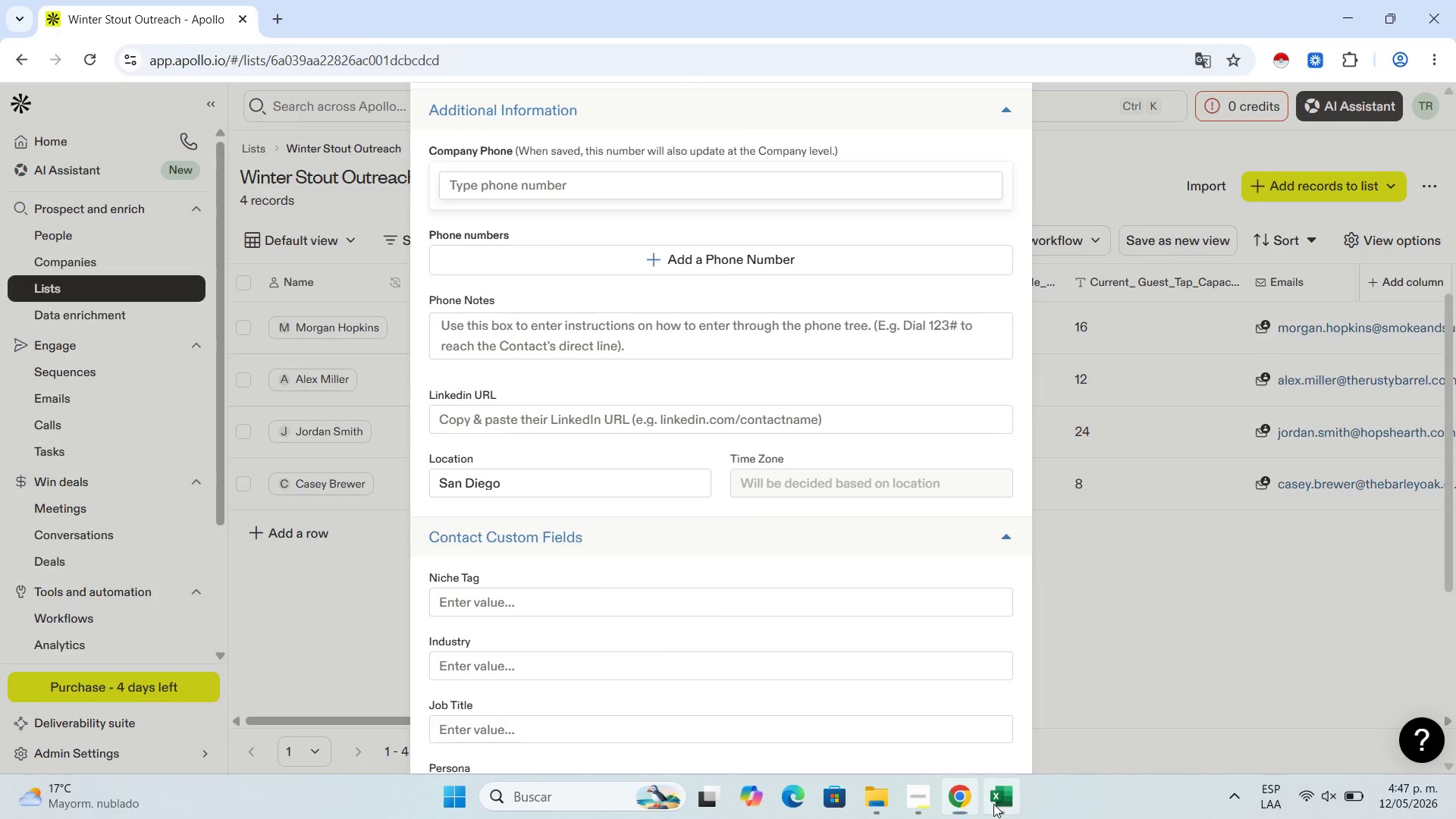 
left_click([993, 804])
 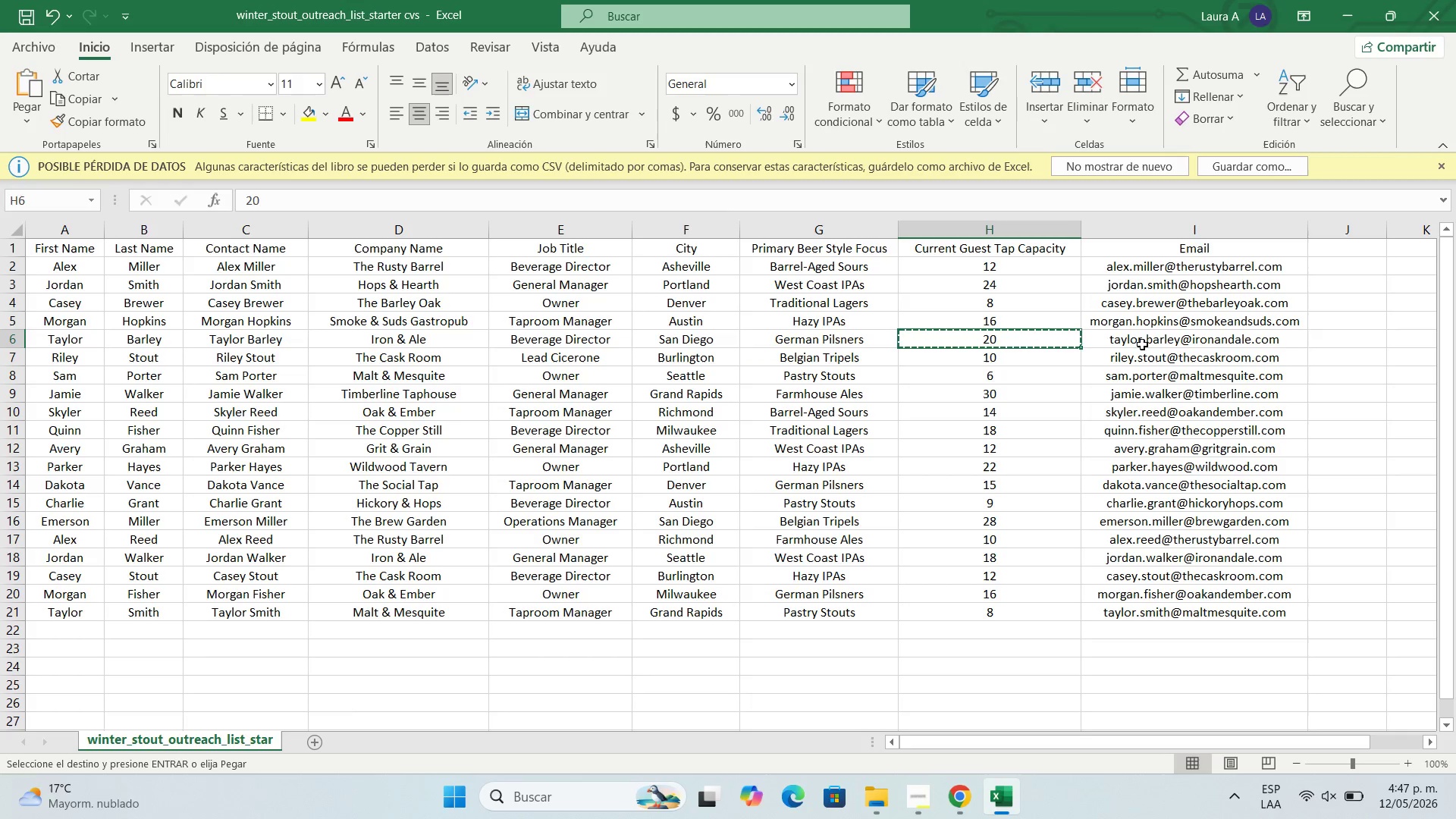 
left_click([1142, 344])
 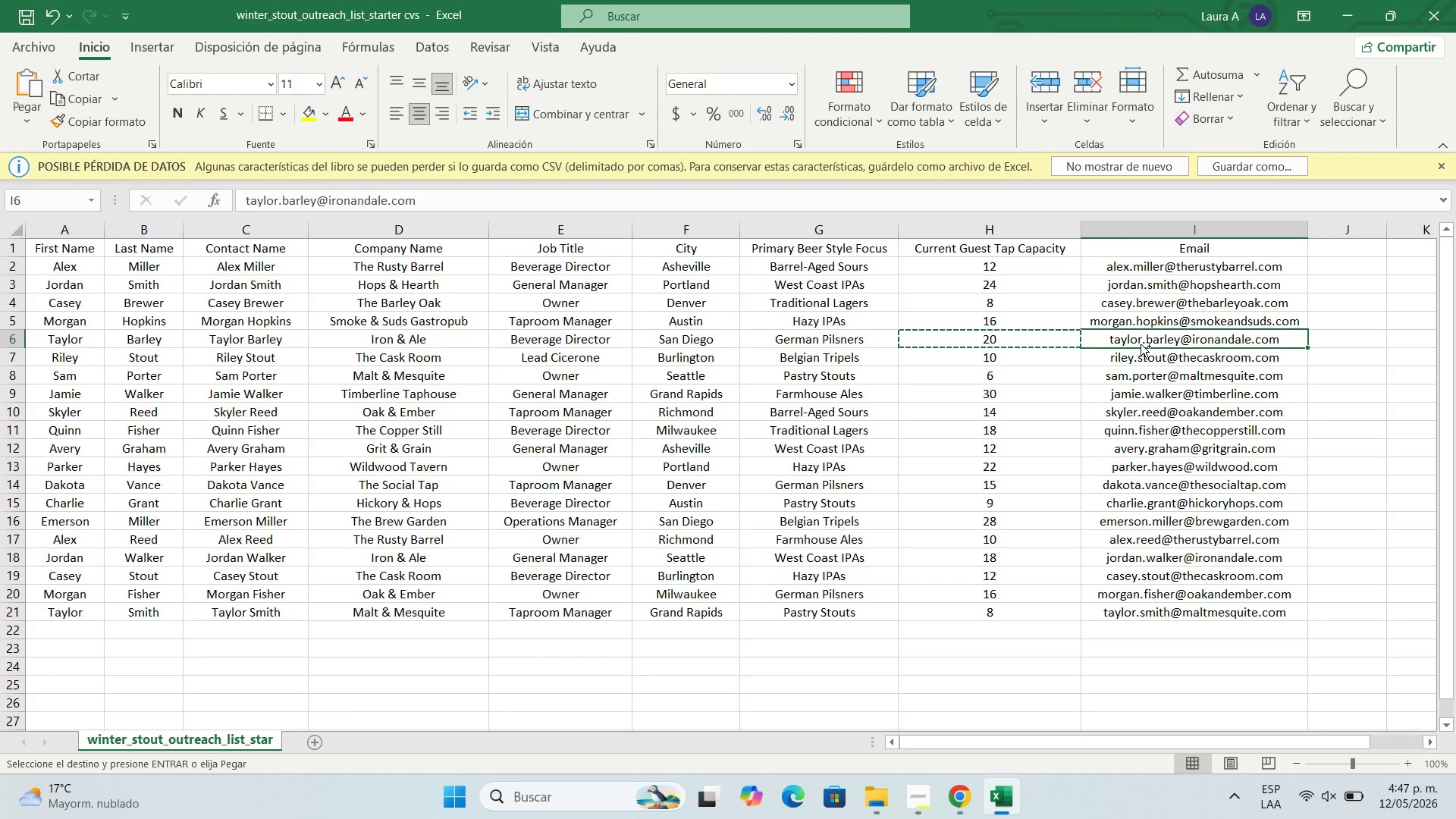 
key(Control+C)
 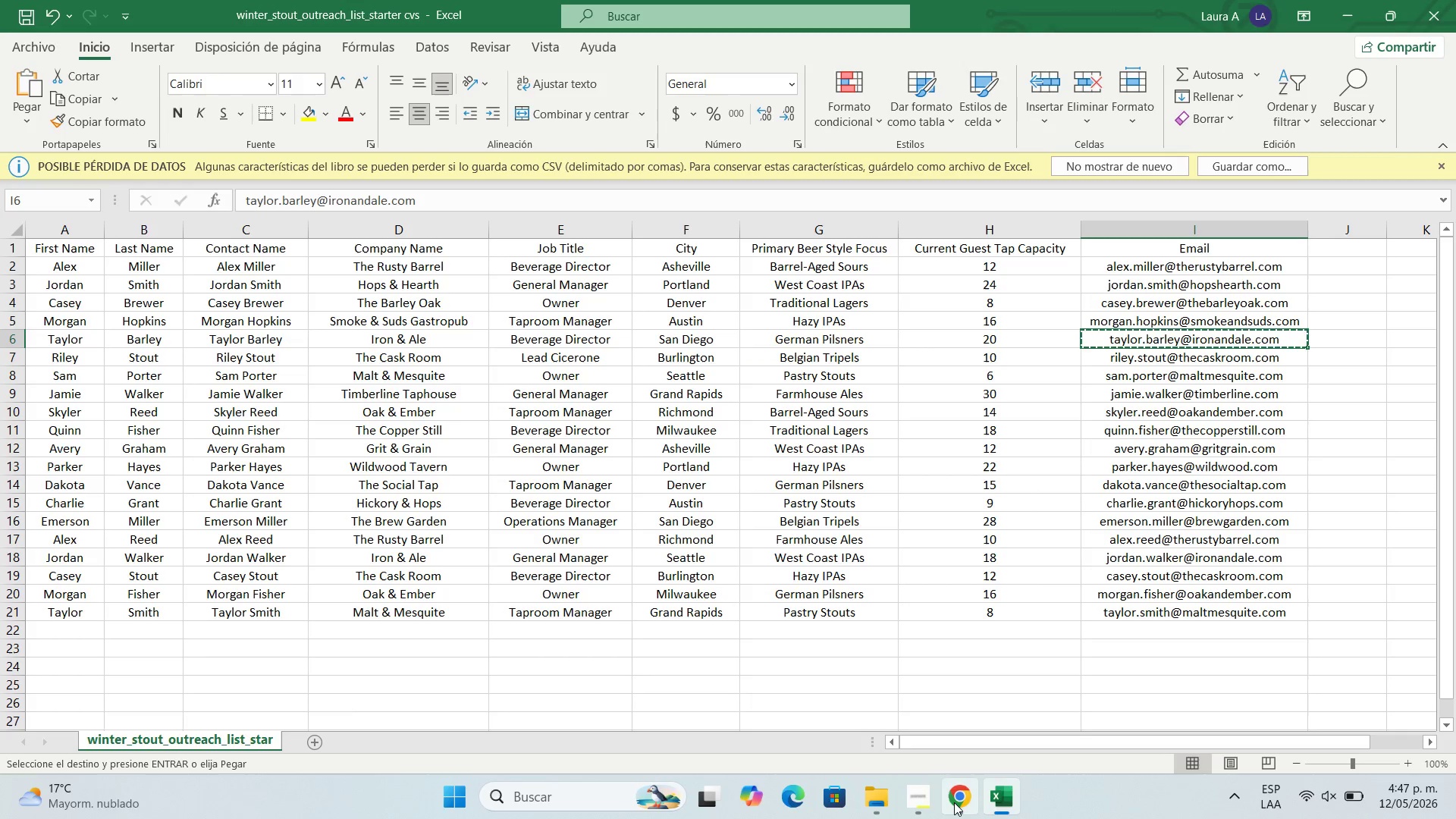 
left_click([954, 802])
 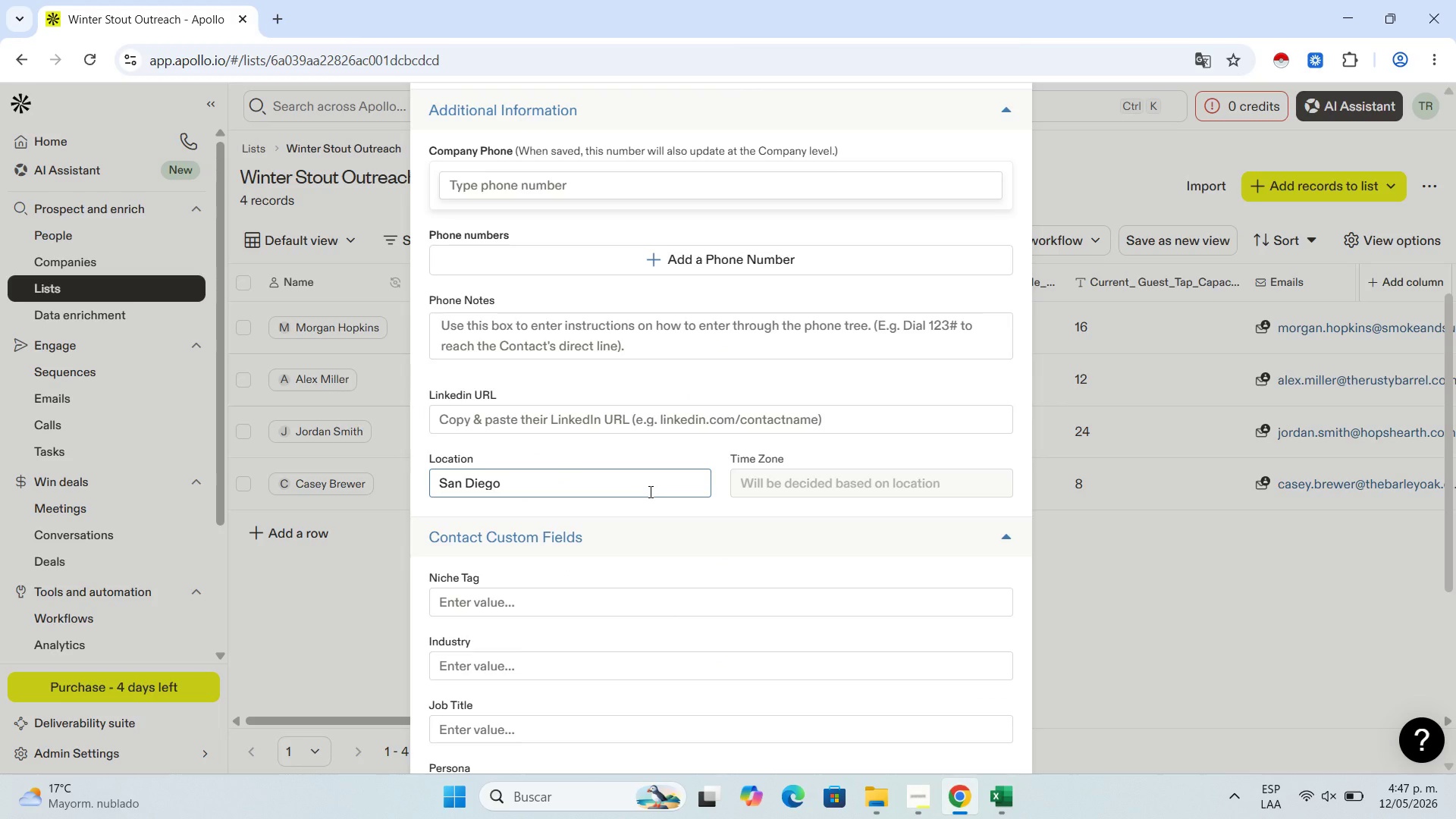 
scroll: coordinate [649, 491], scroll_direction: up, amount: 4.0
 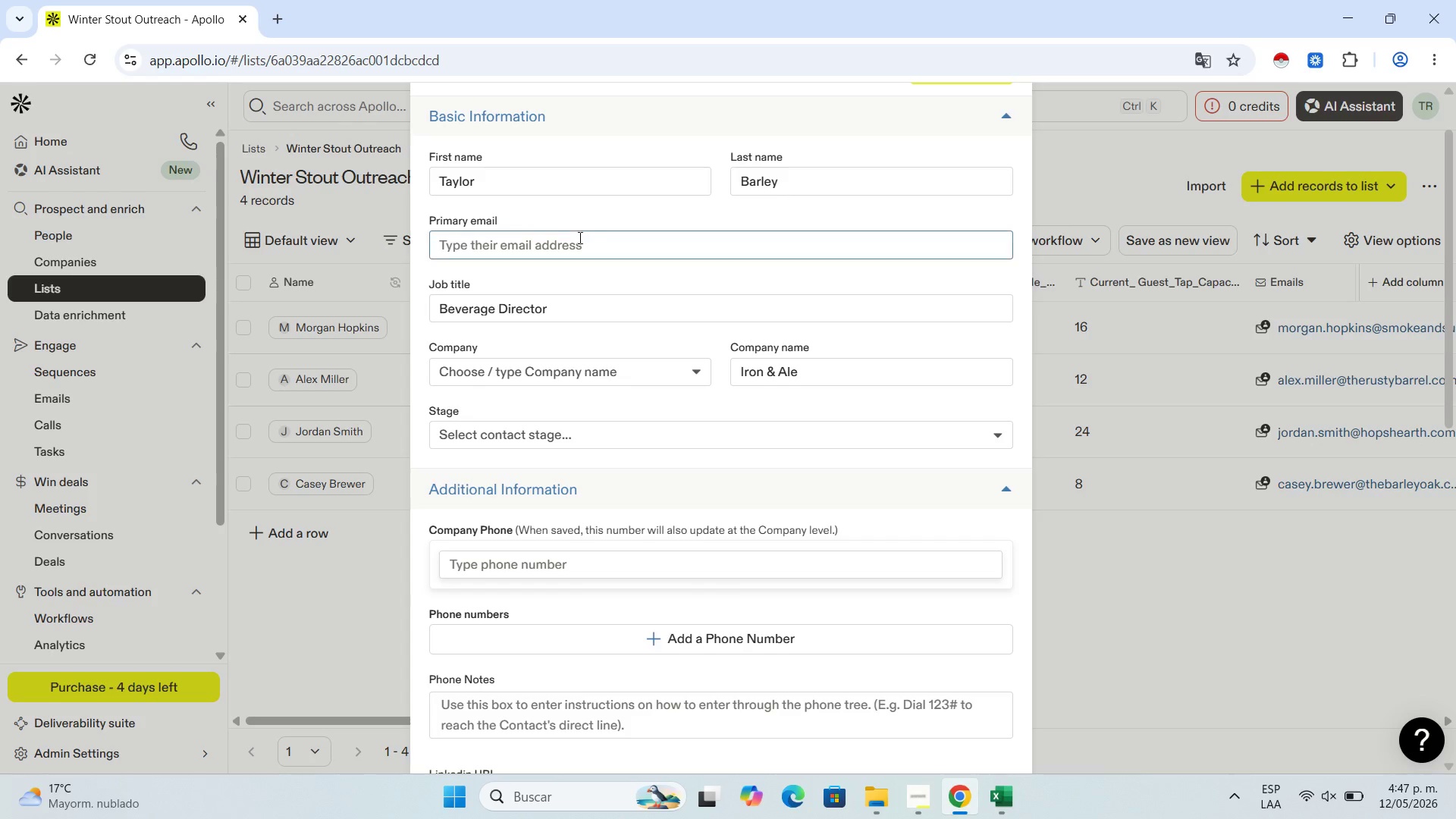 
left_click([579, 243])
 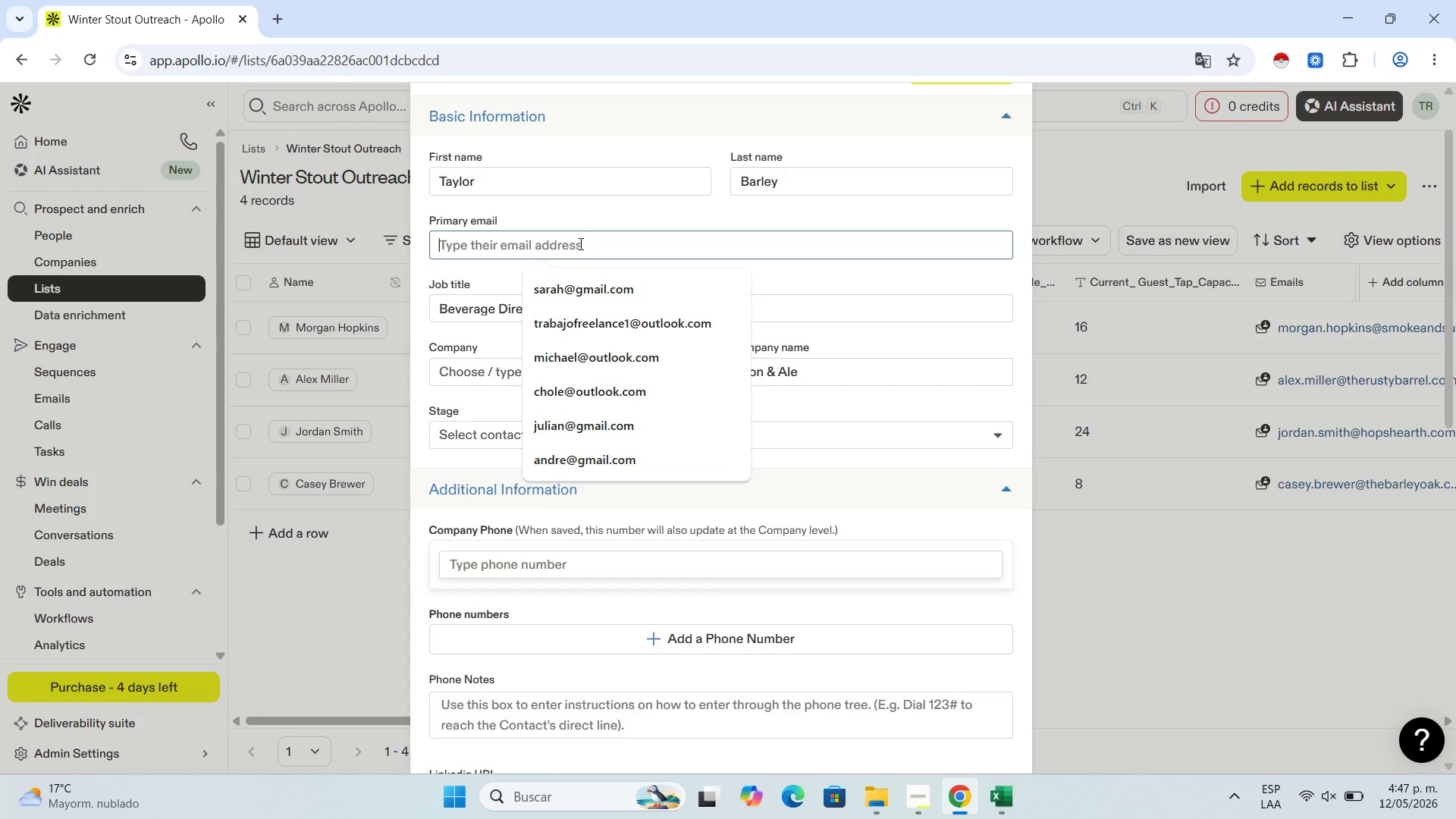 
key(Control+V)
 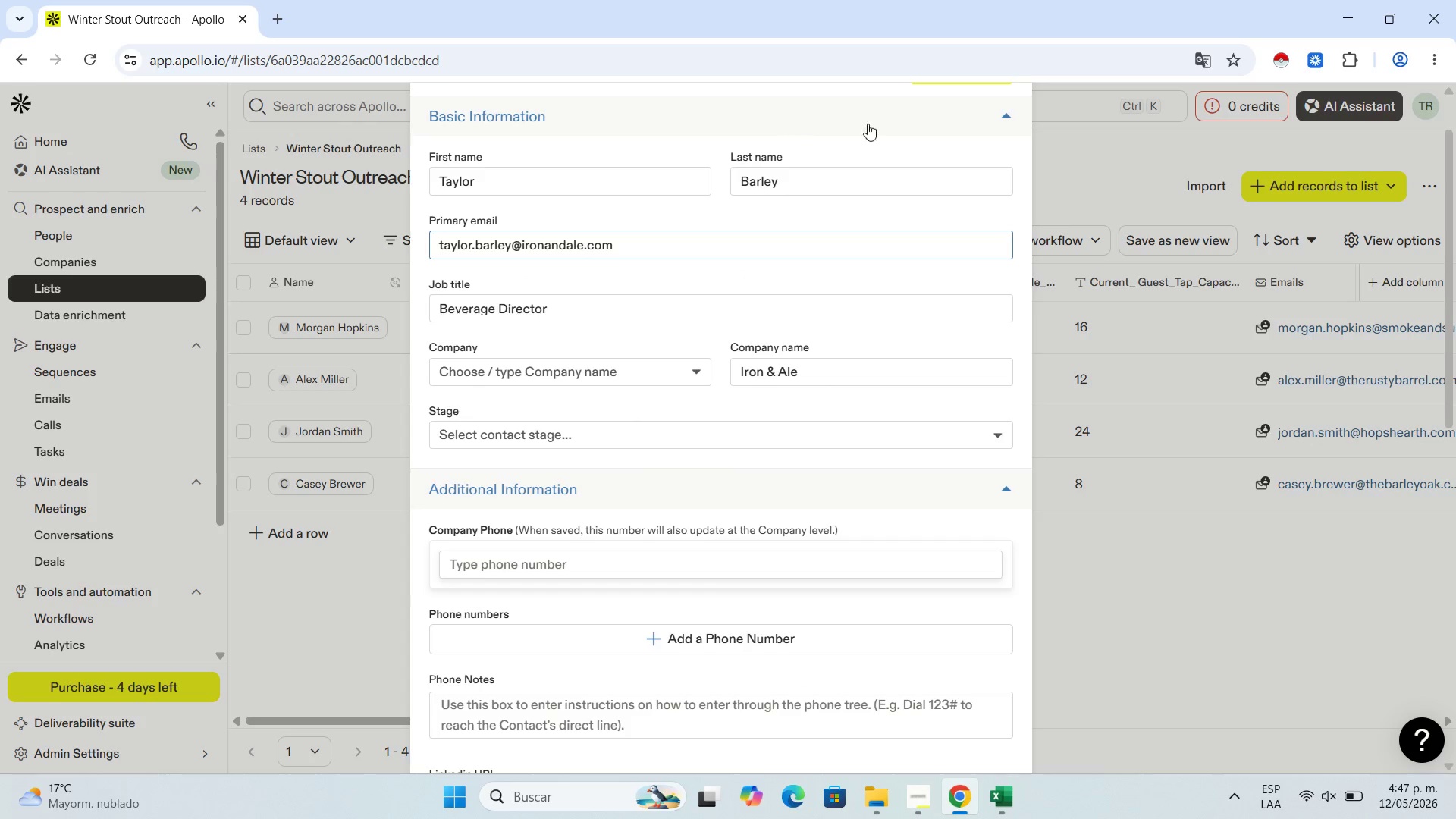 
scroll: coordinate [822, 303], scroll_direction: up, amount: 5.0
 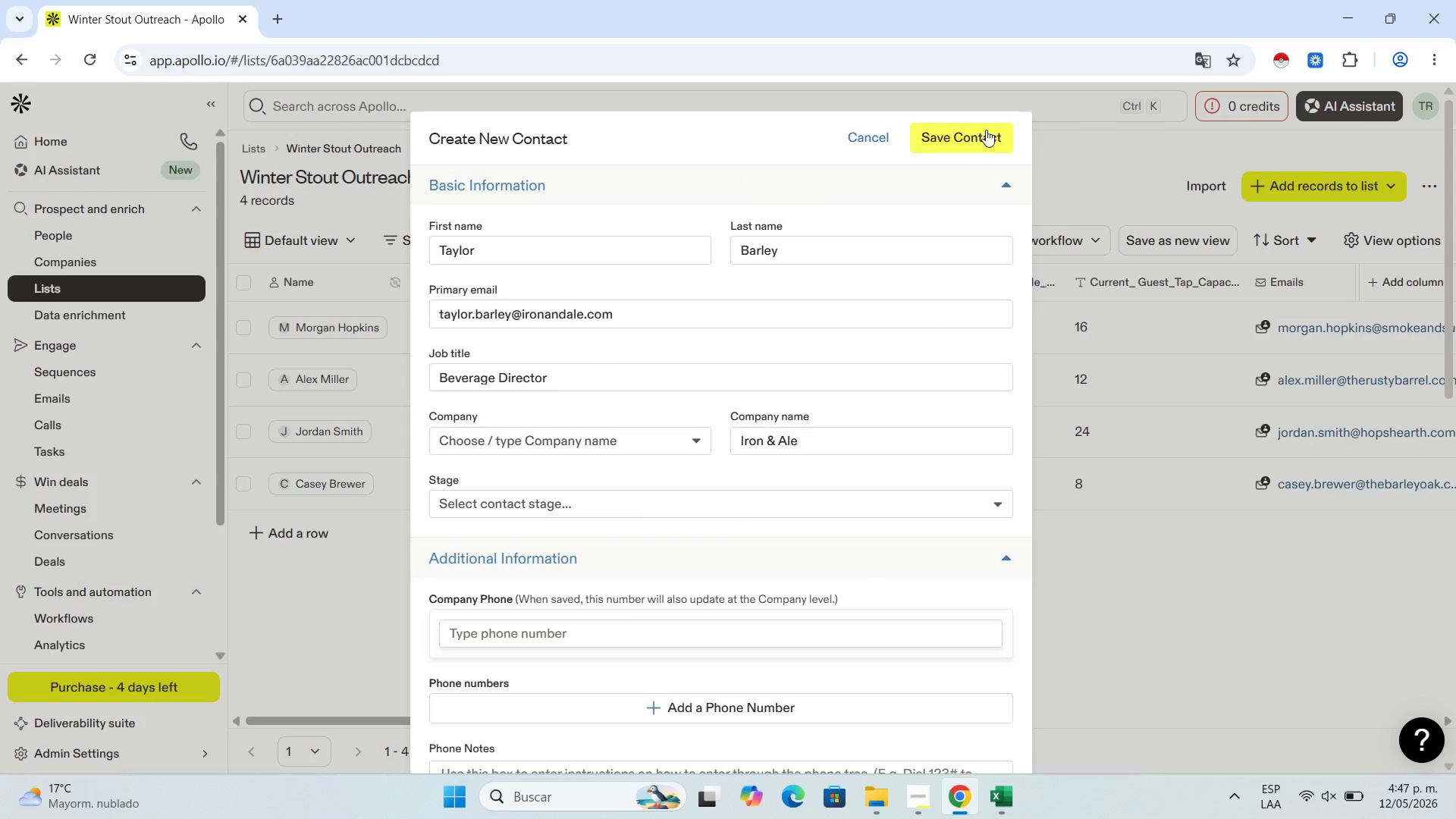 
double_click([986, 138])
 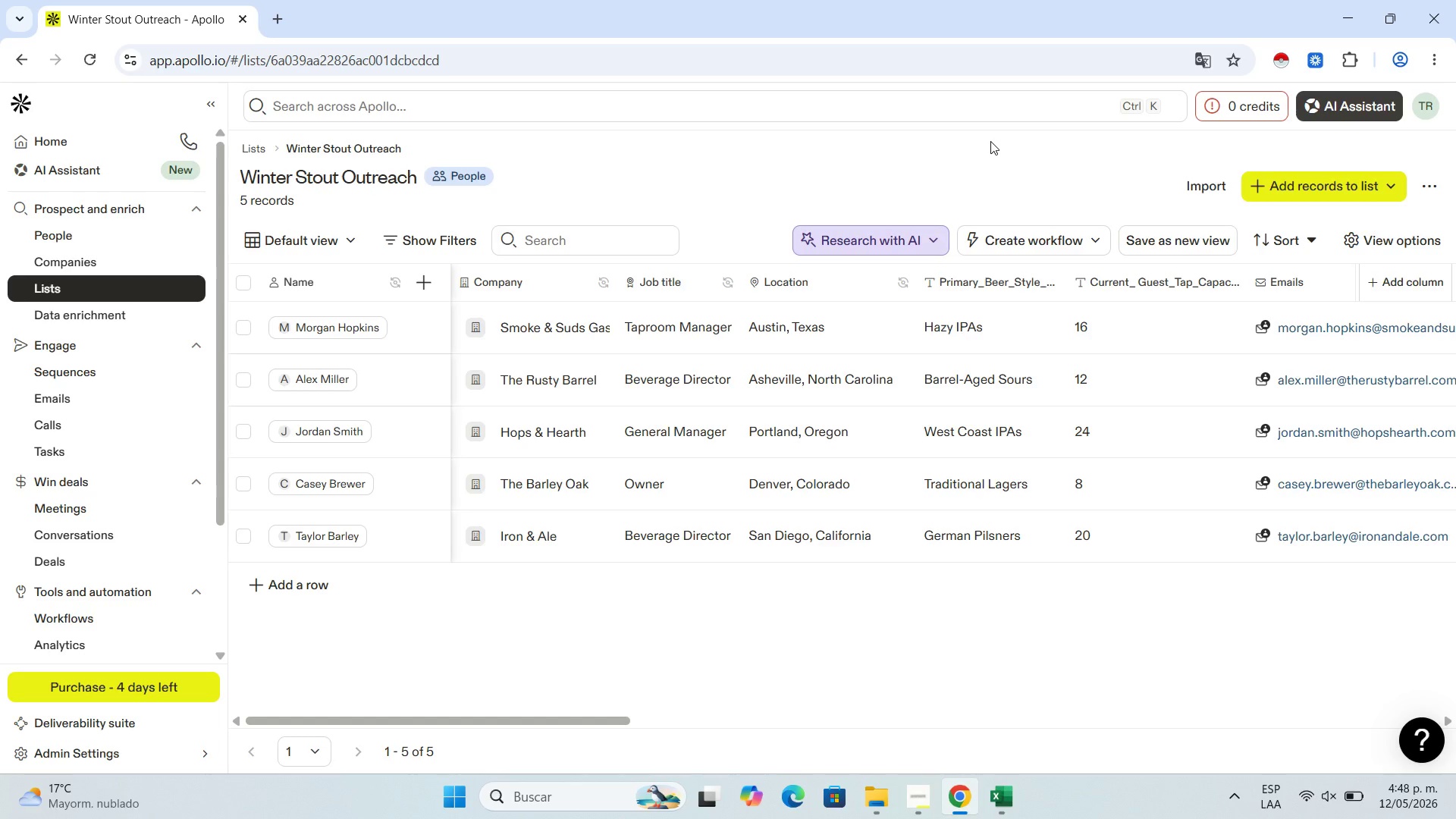 
wait(27.56)
 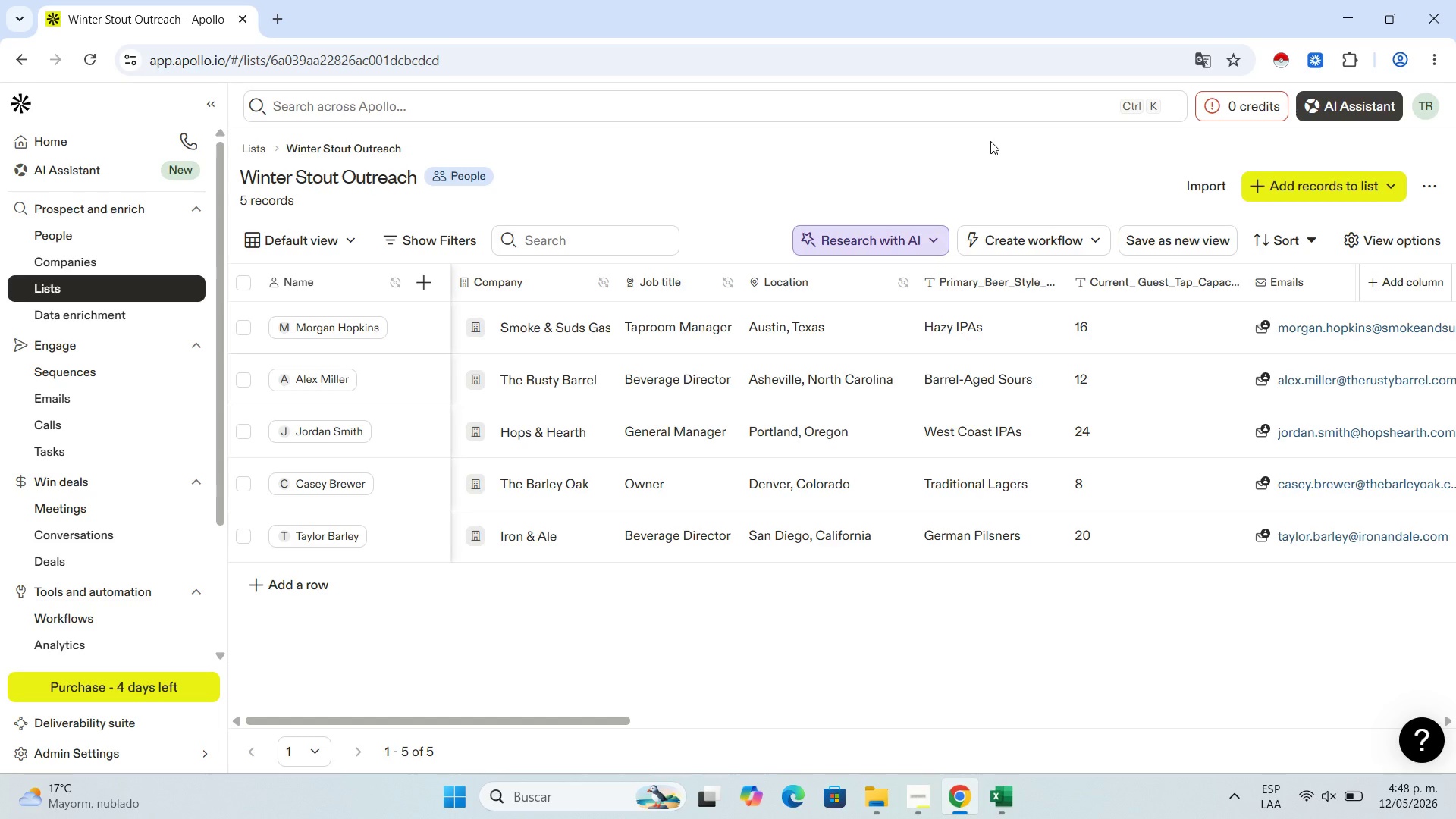 
left_click([308, 588])
 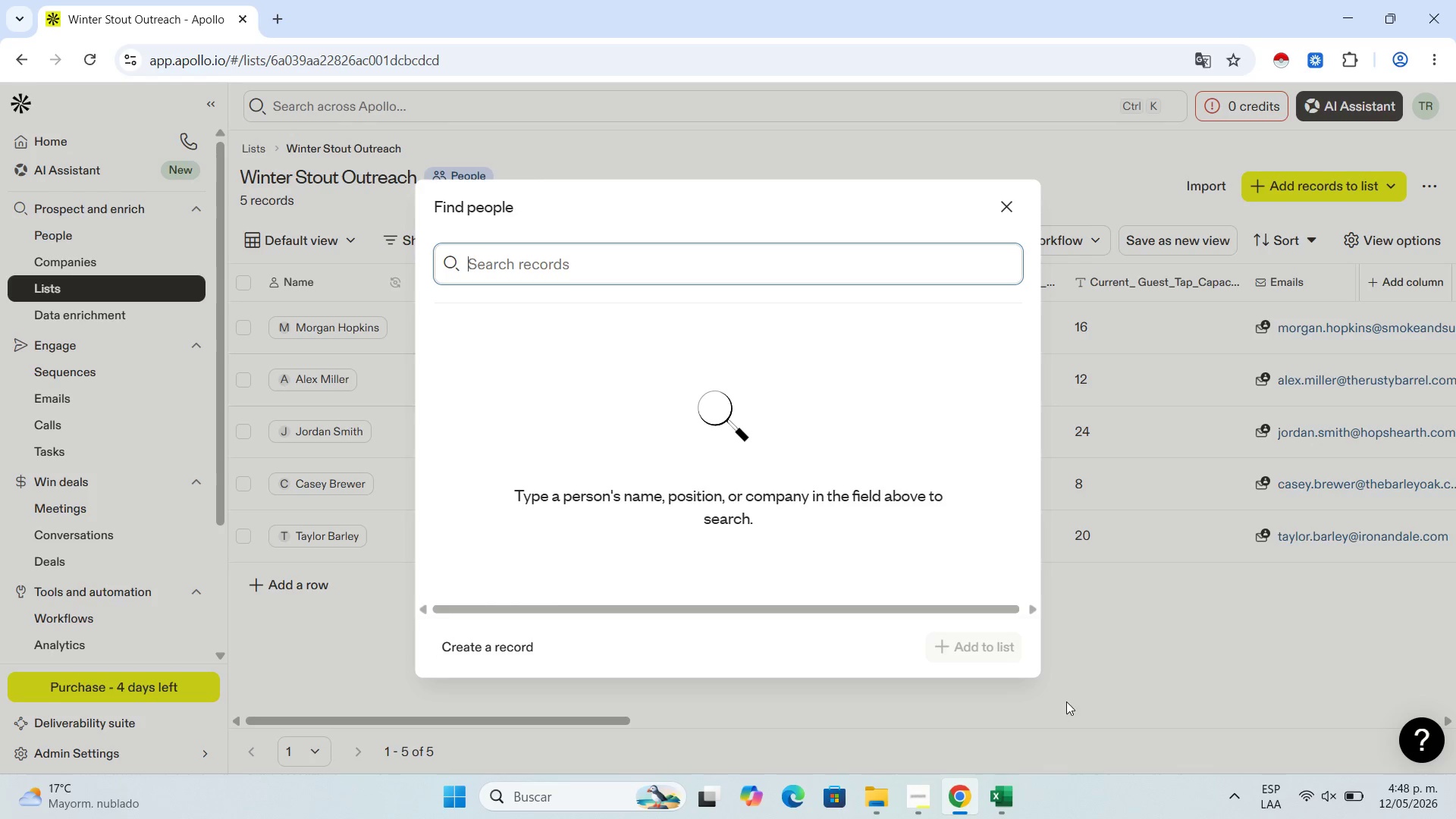 
left_click([466, 642])
 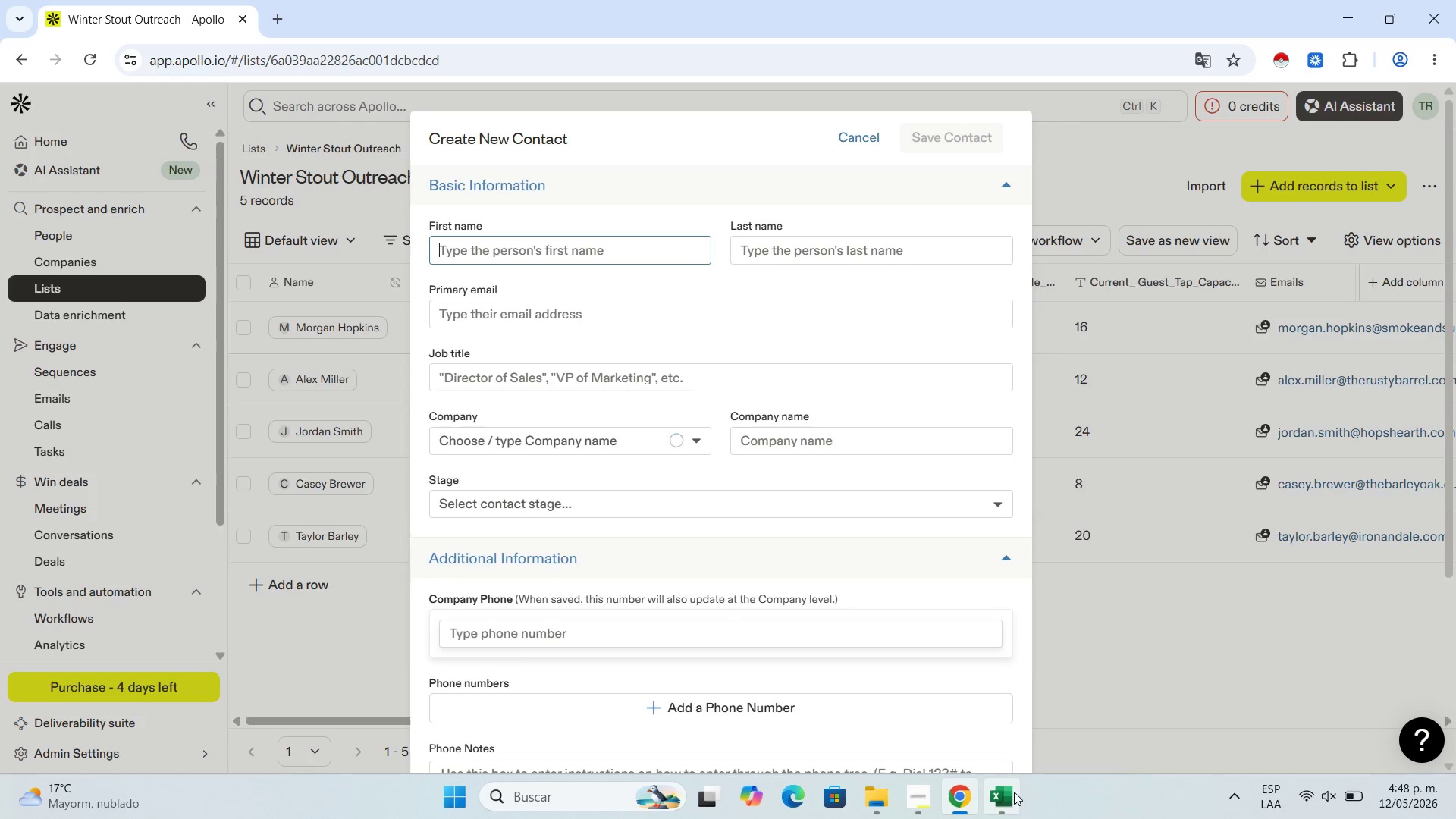 
left_click([1010, 792])
 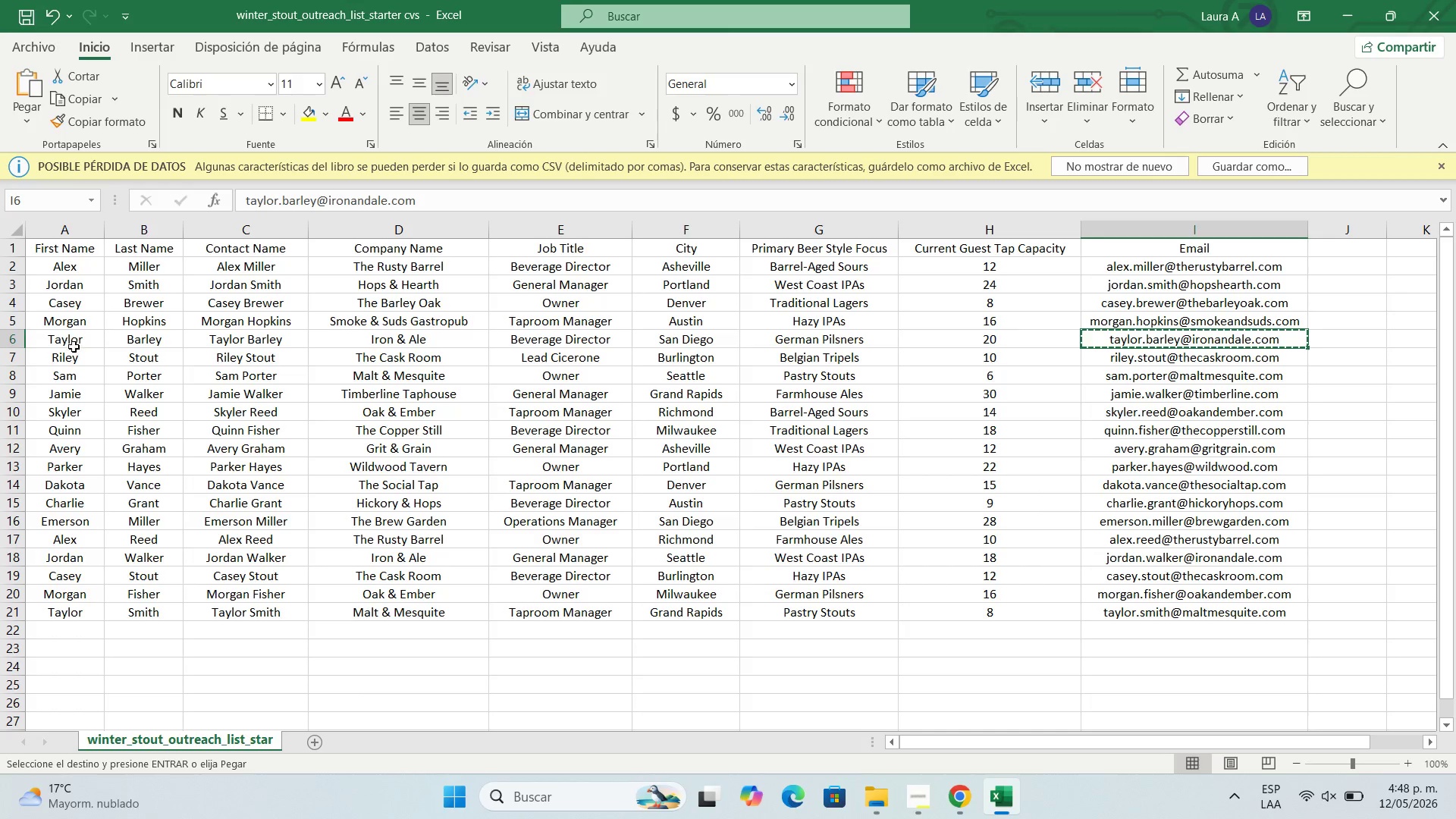 
left_click([79, 356])
 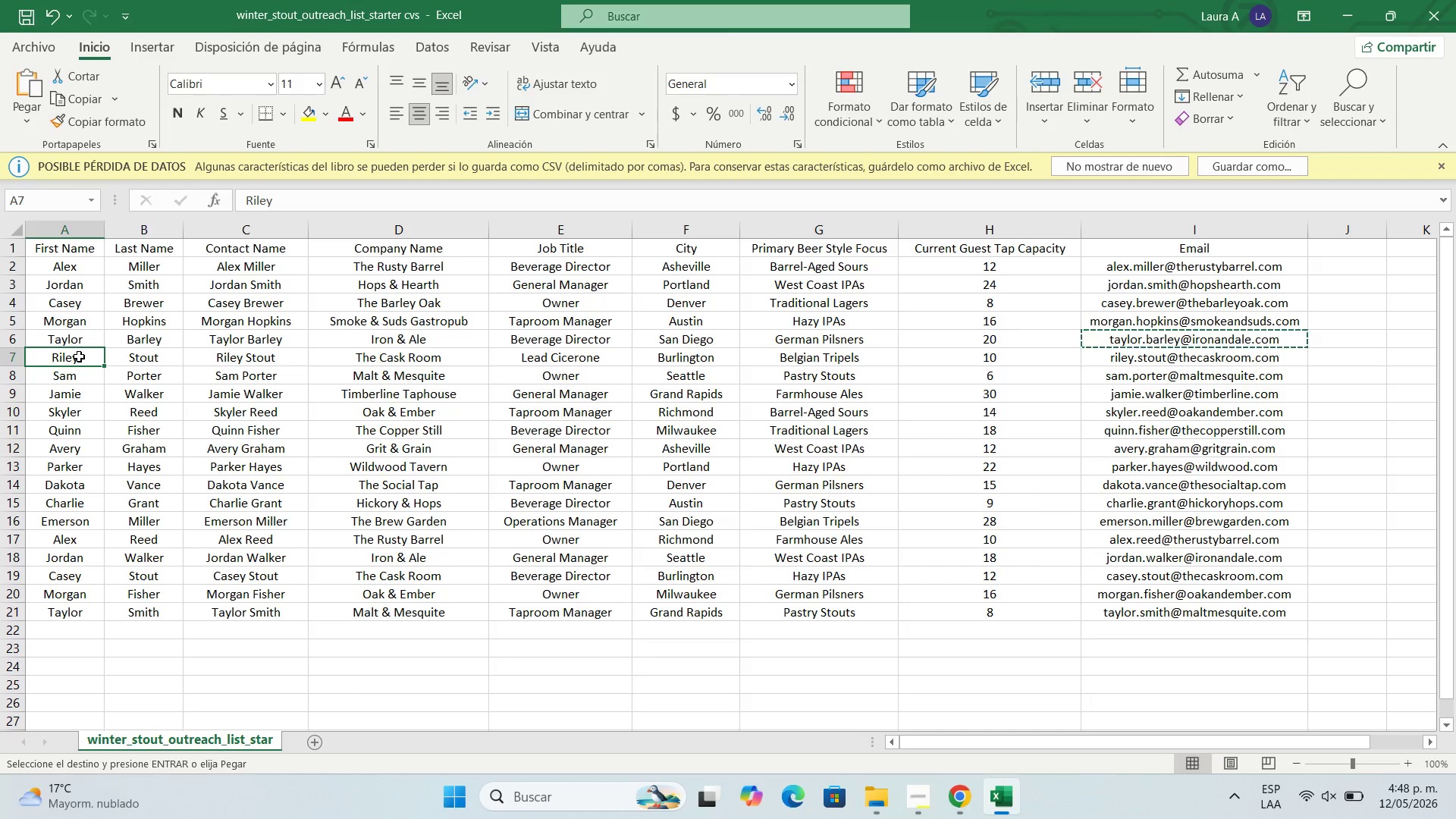 
key(Control+C)
 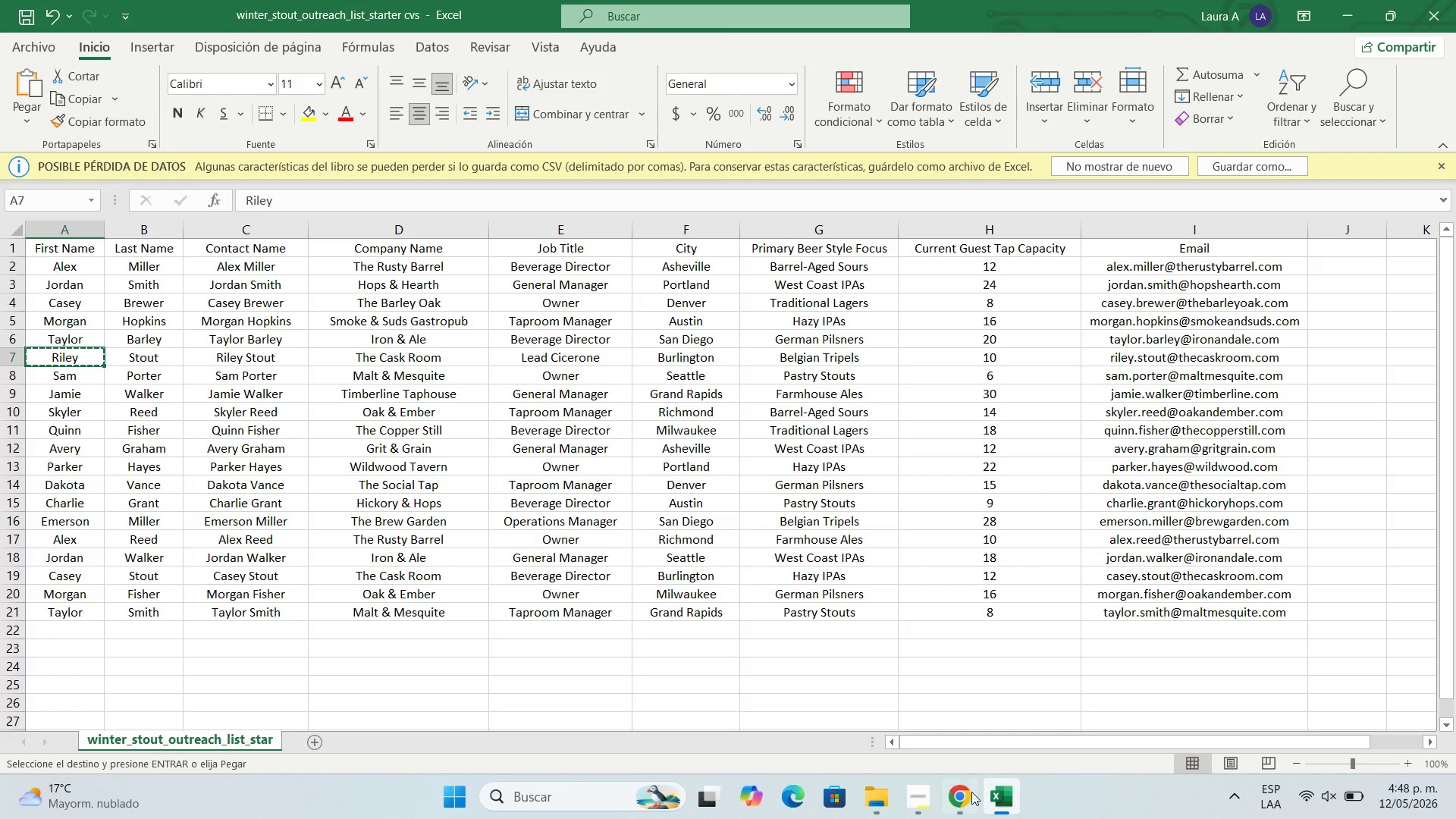 
left_click([960, 799])
 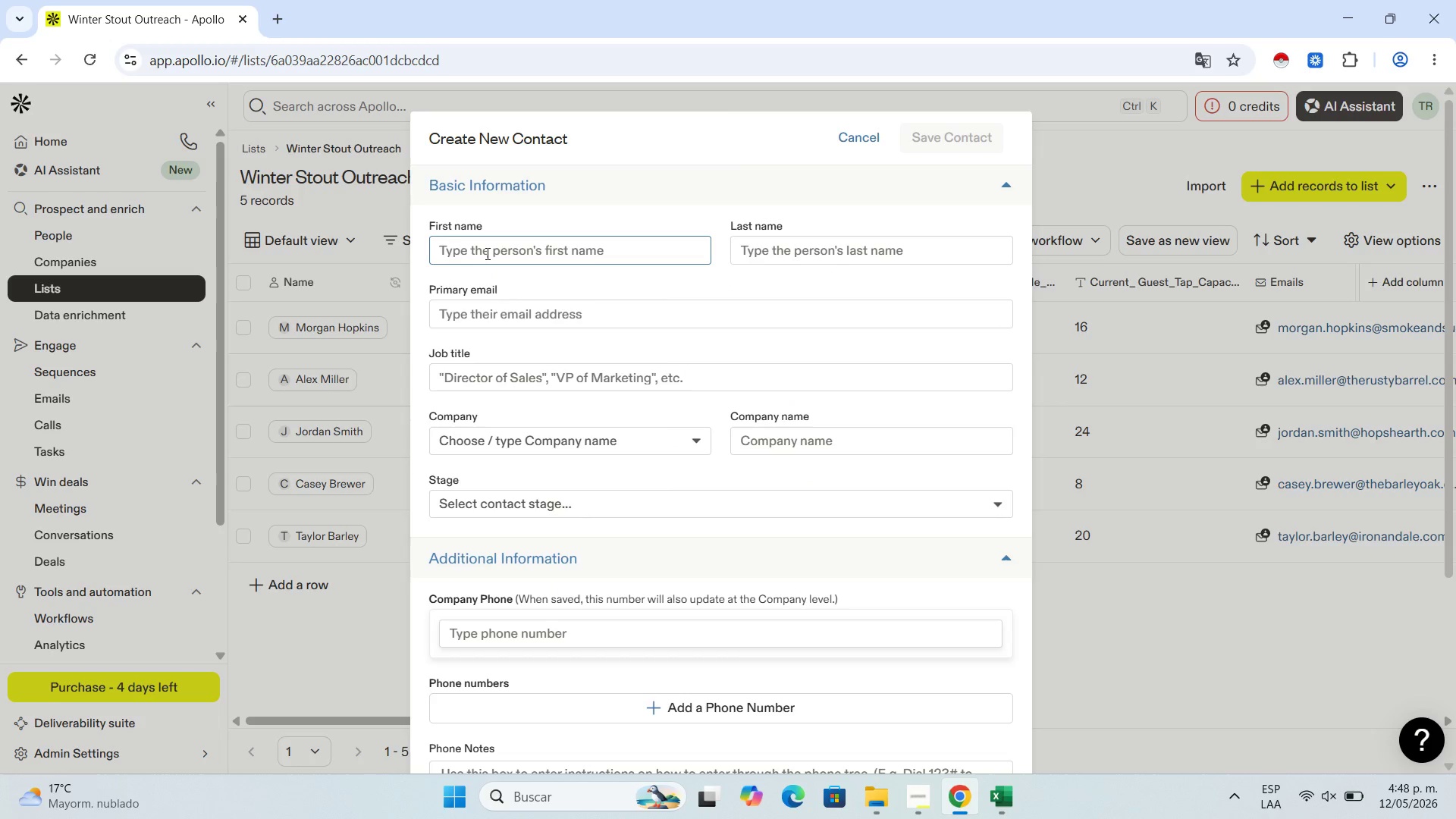 
left_click([486, 253])
 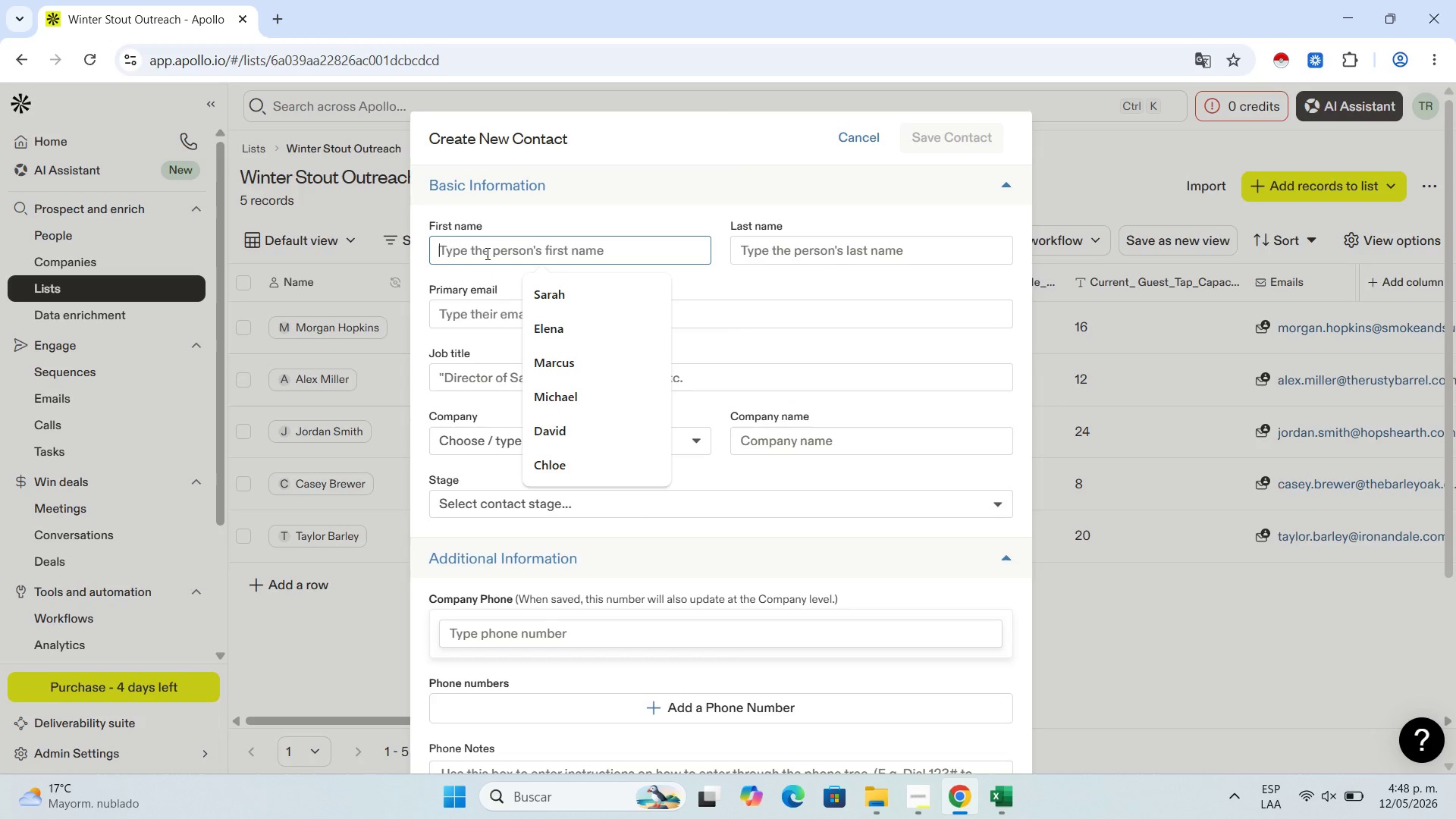 
key(Control+V)
 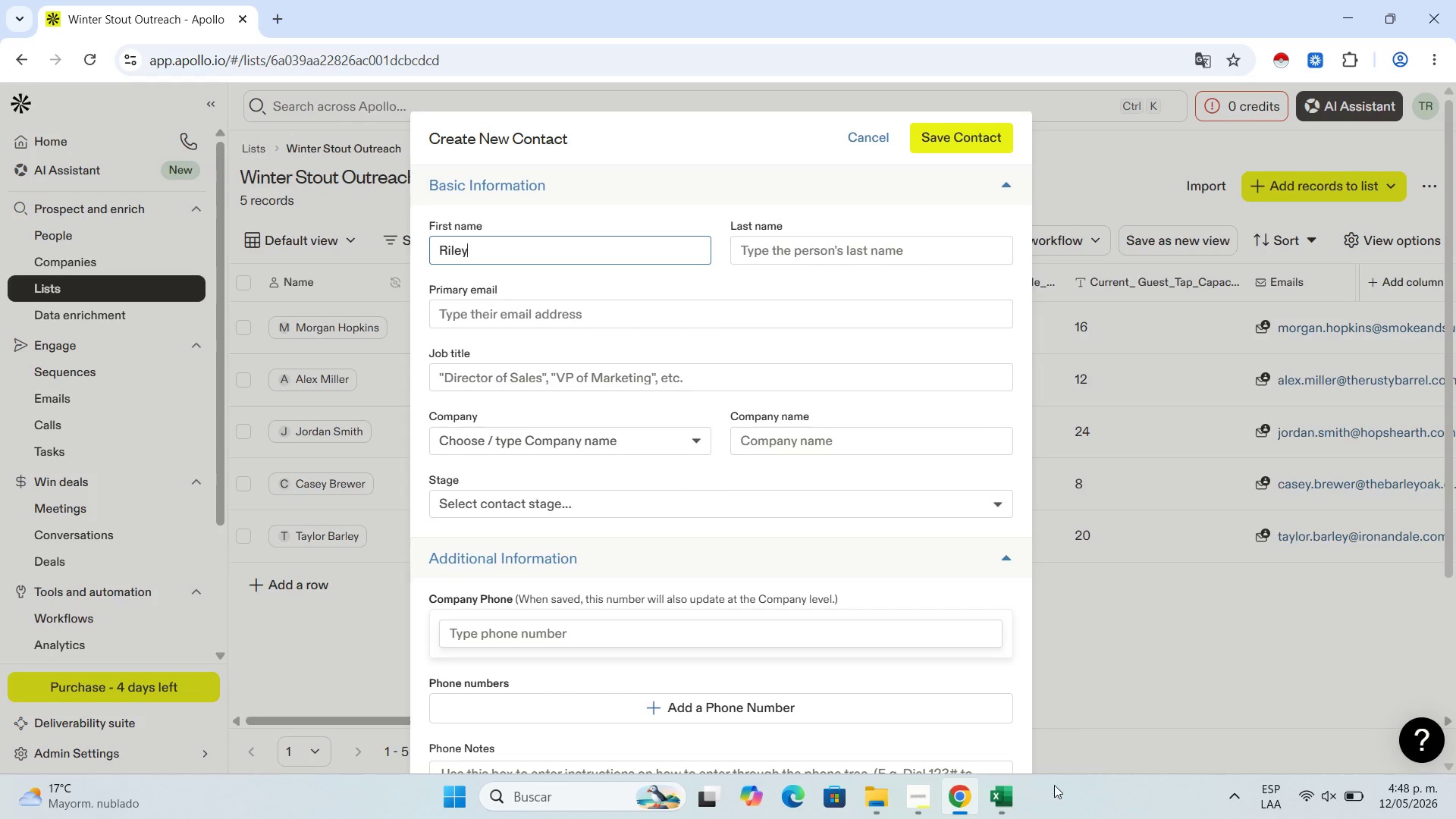 
wait(5.78)
 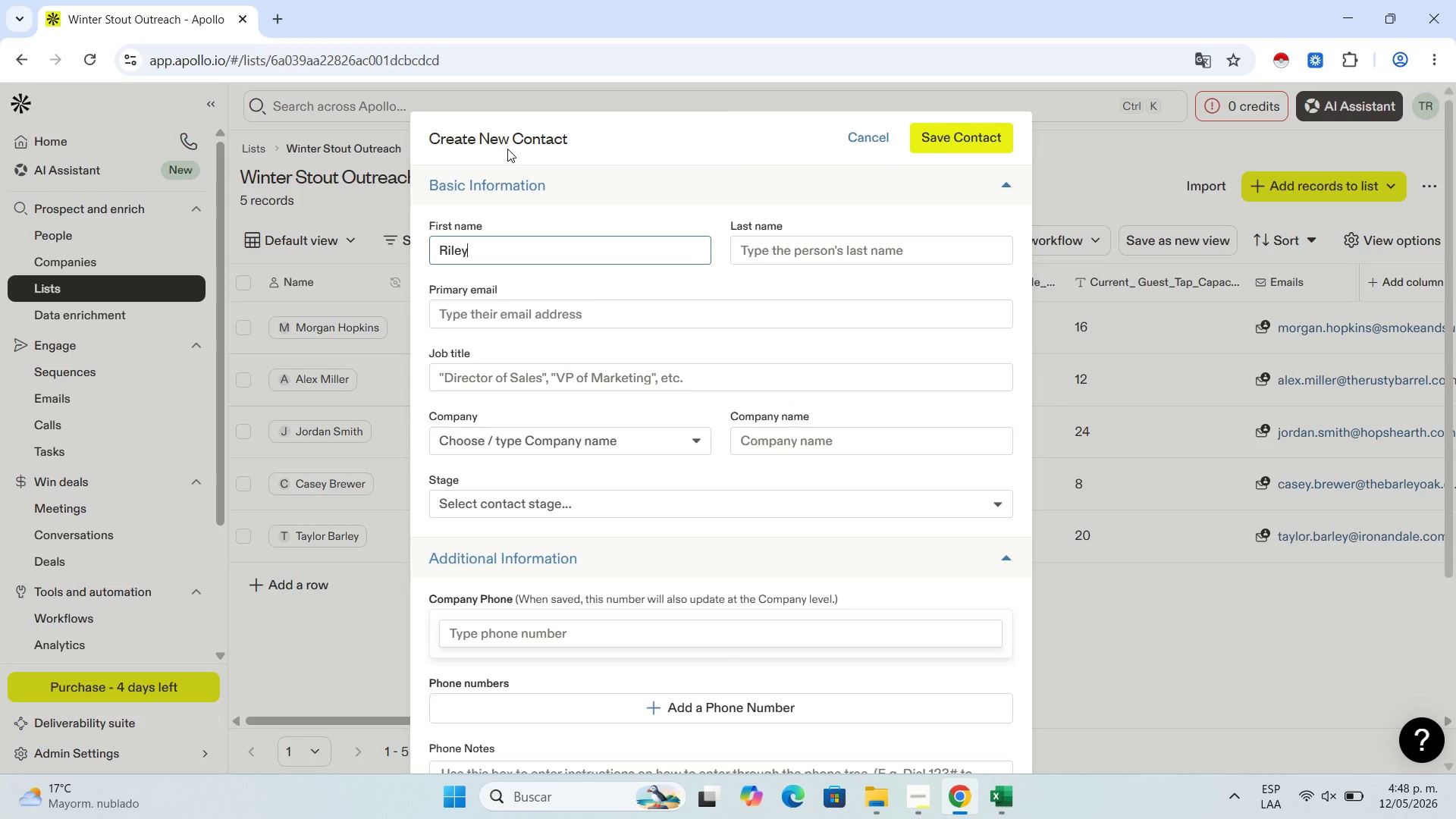 
left_click([172, 356])
 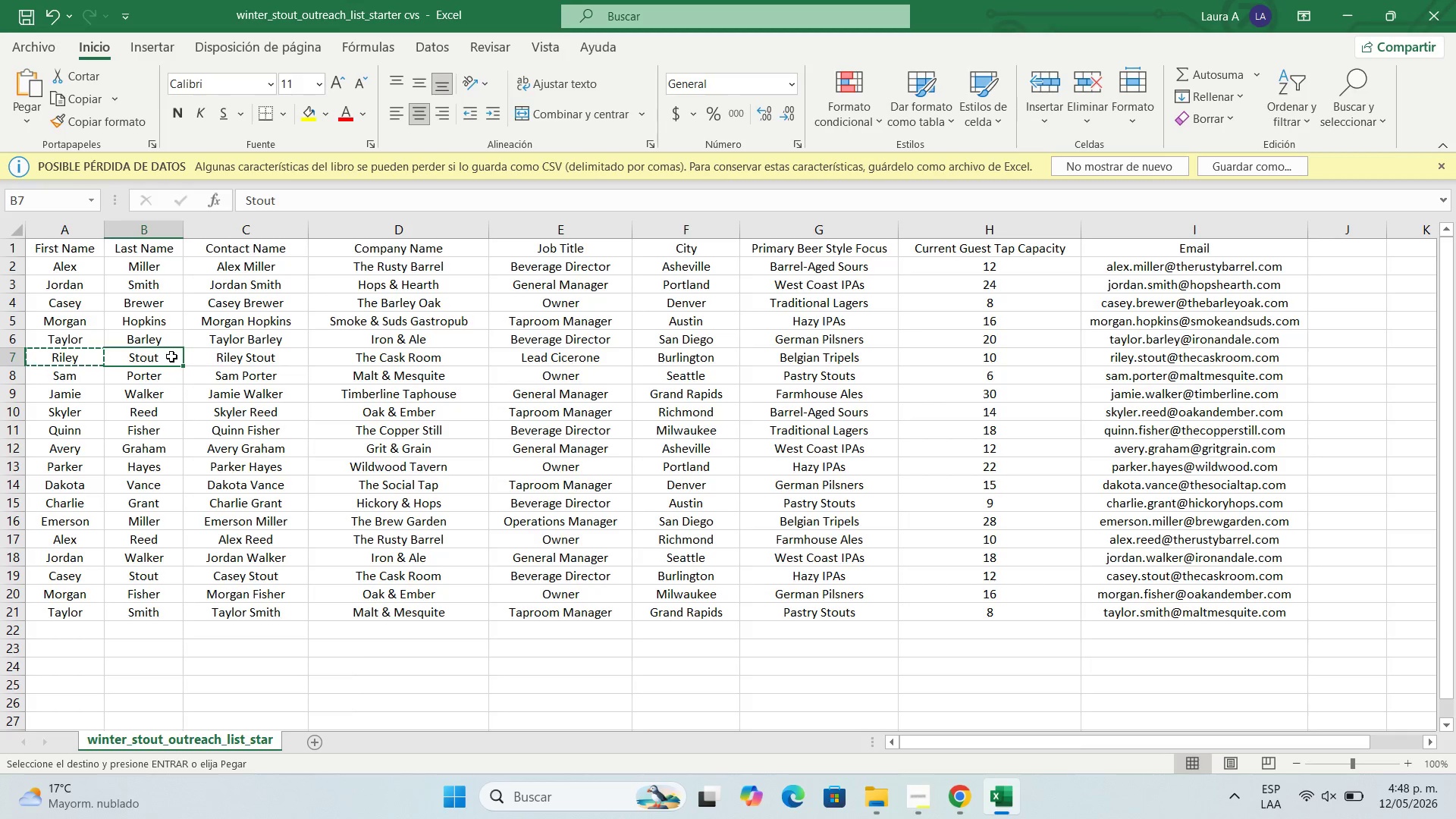 
key(Control+C)
 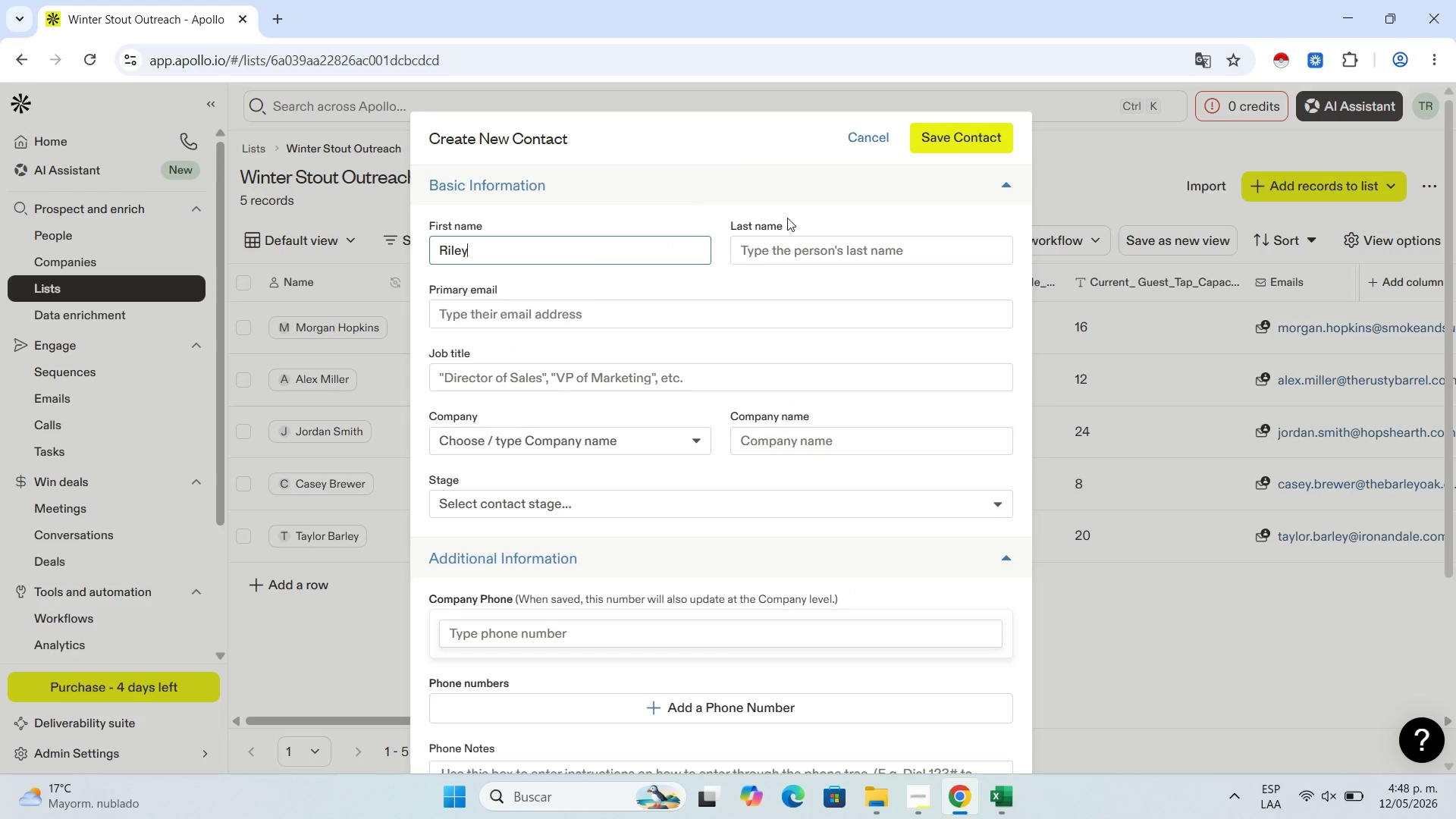 
left_click([788, 247])
 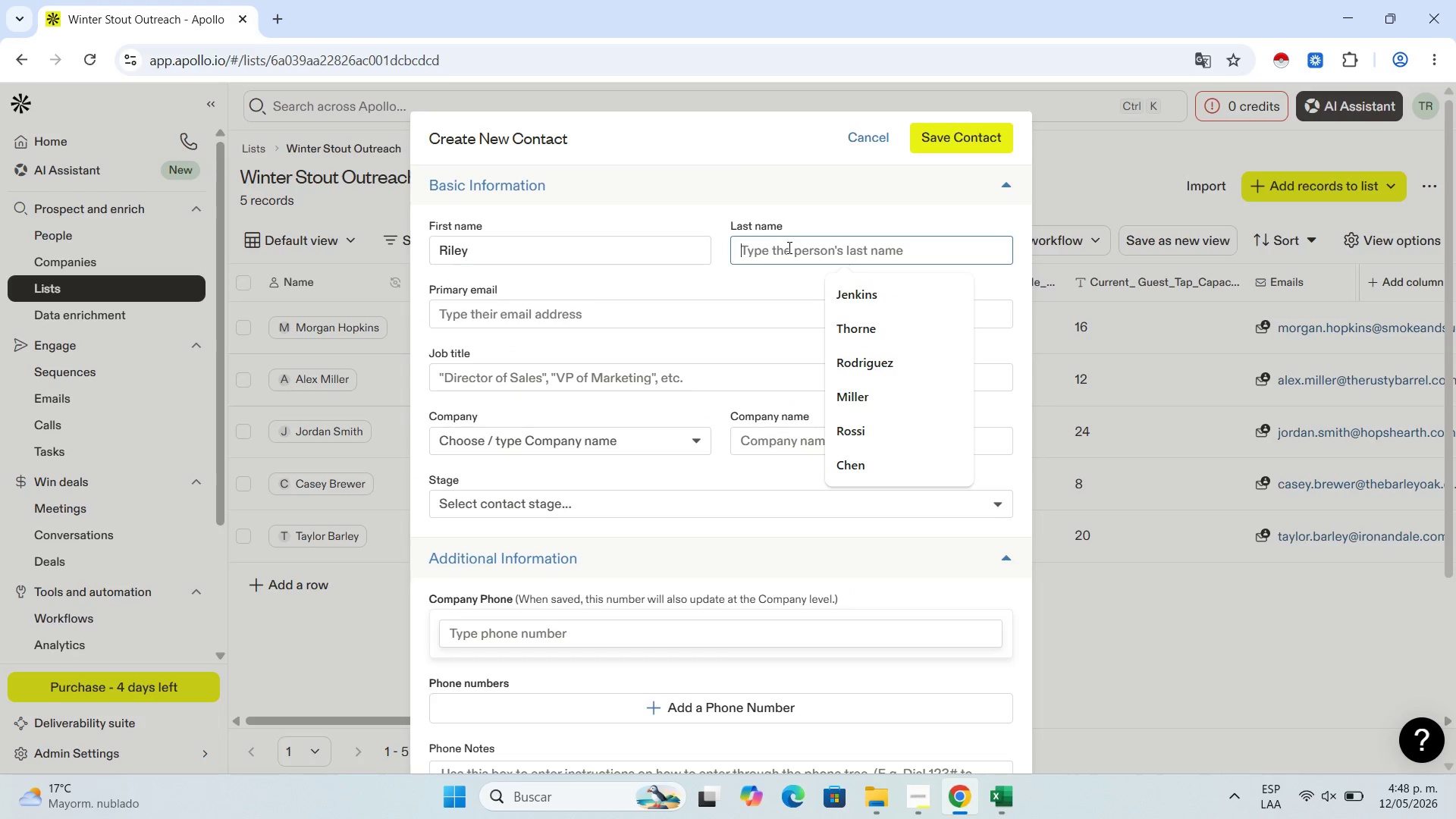 
key(Control+V)
 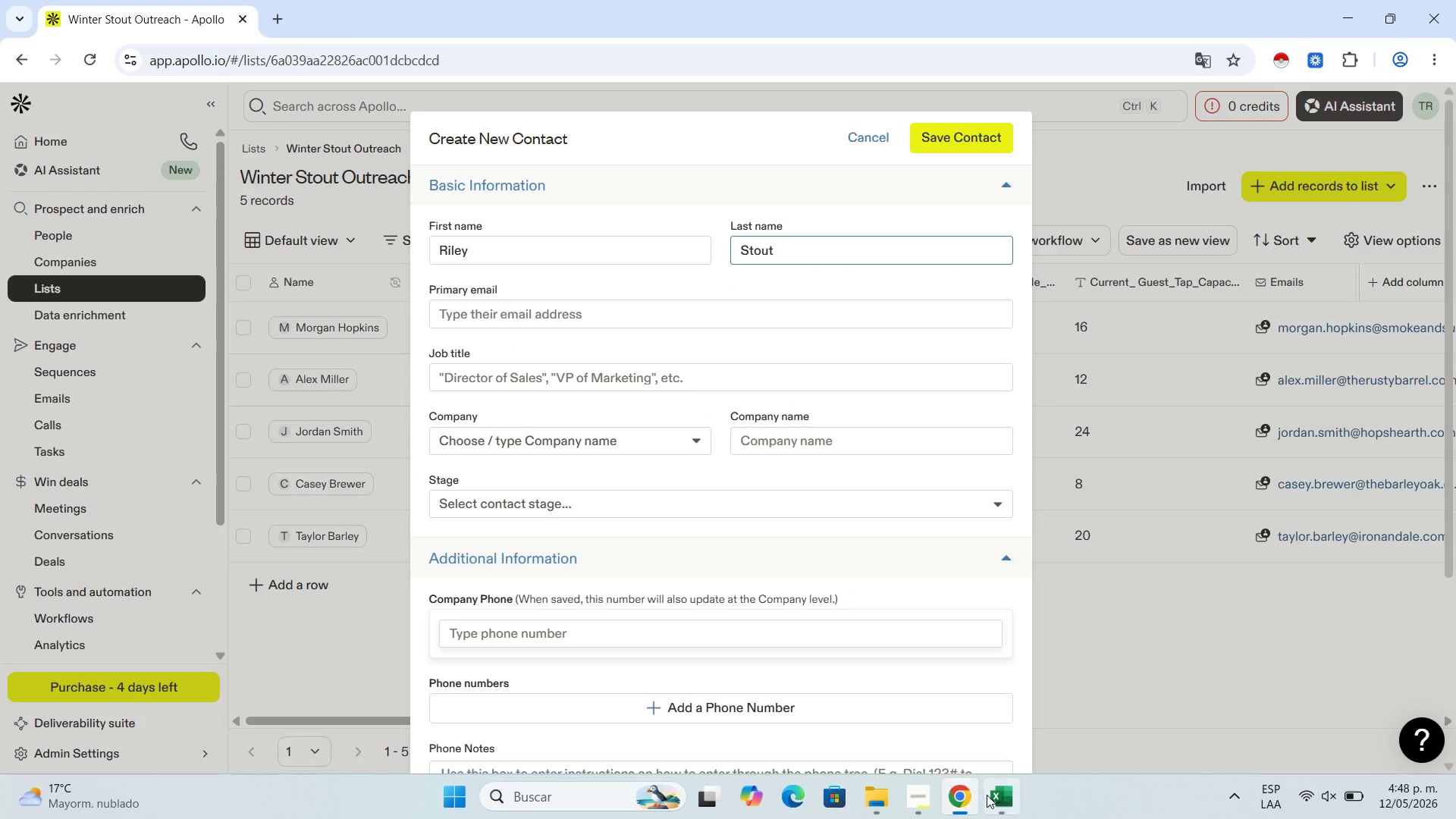 
left_click([991, 789])
 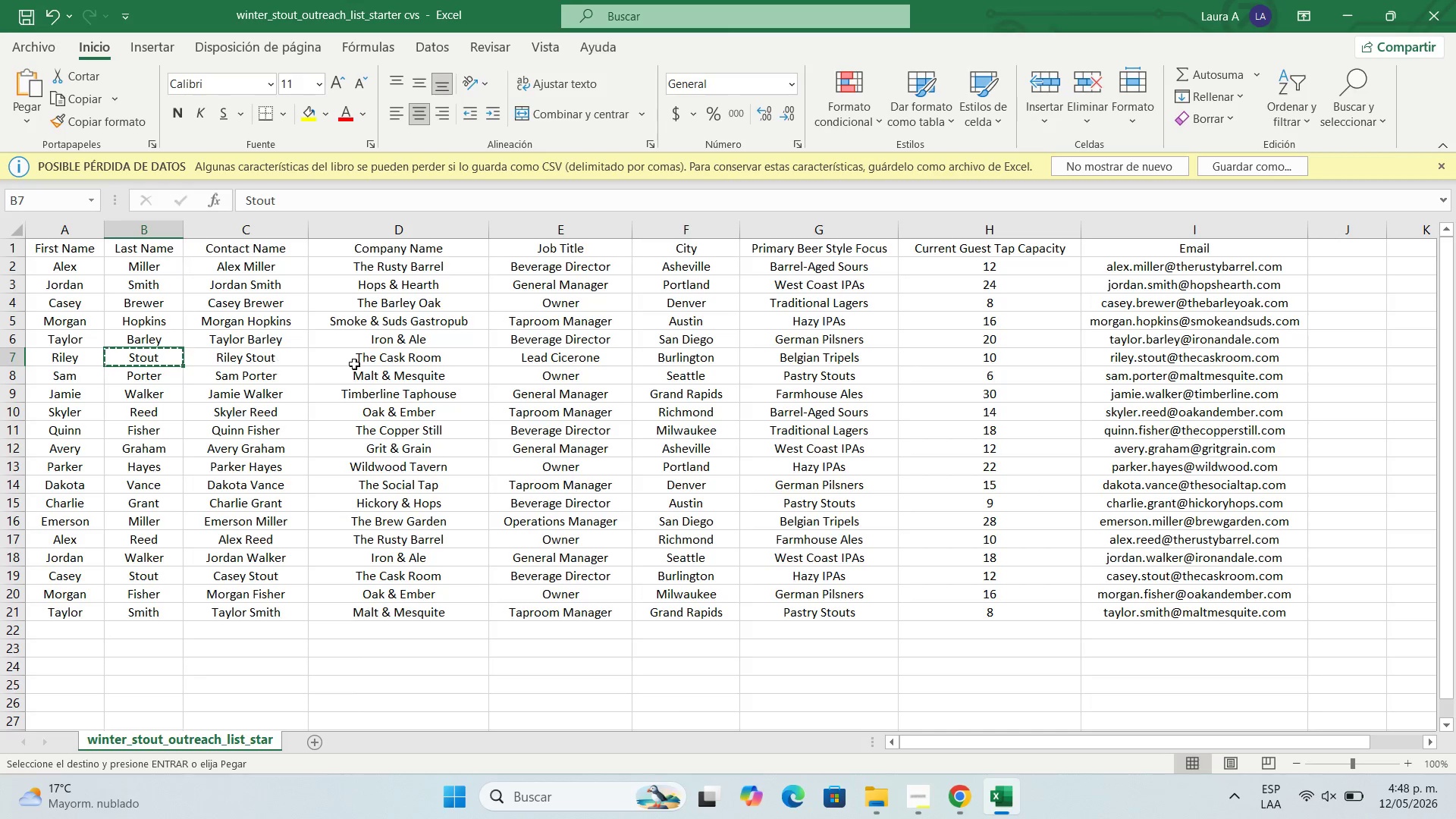 
left_click([380, 358])
 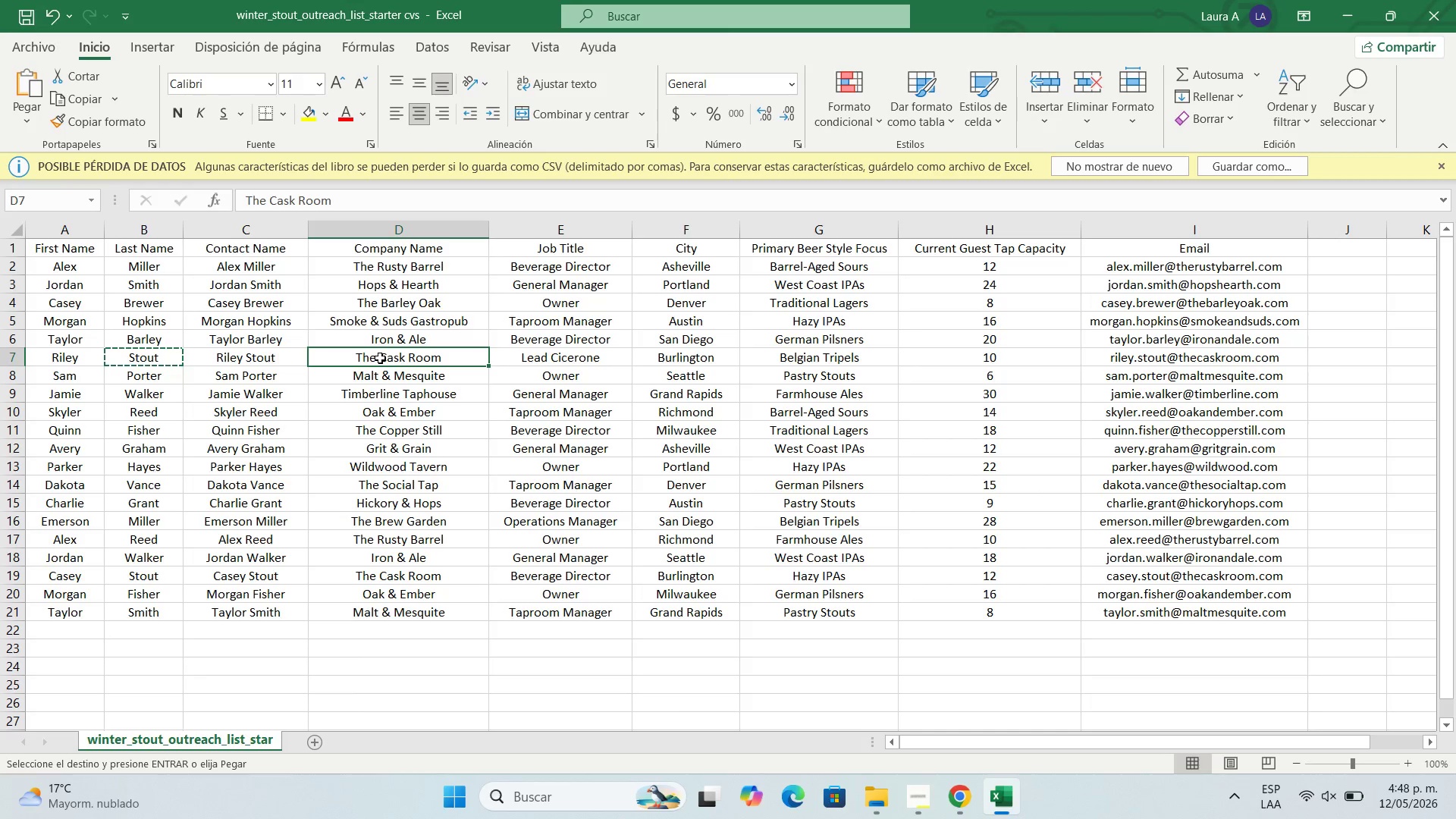 
key(Control+C)
 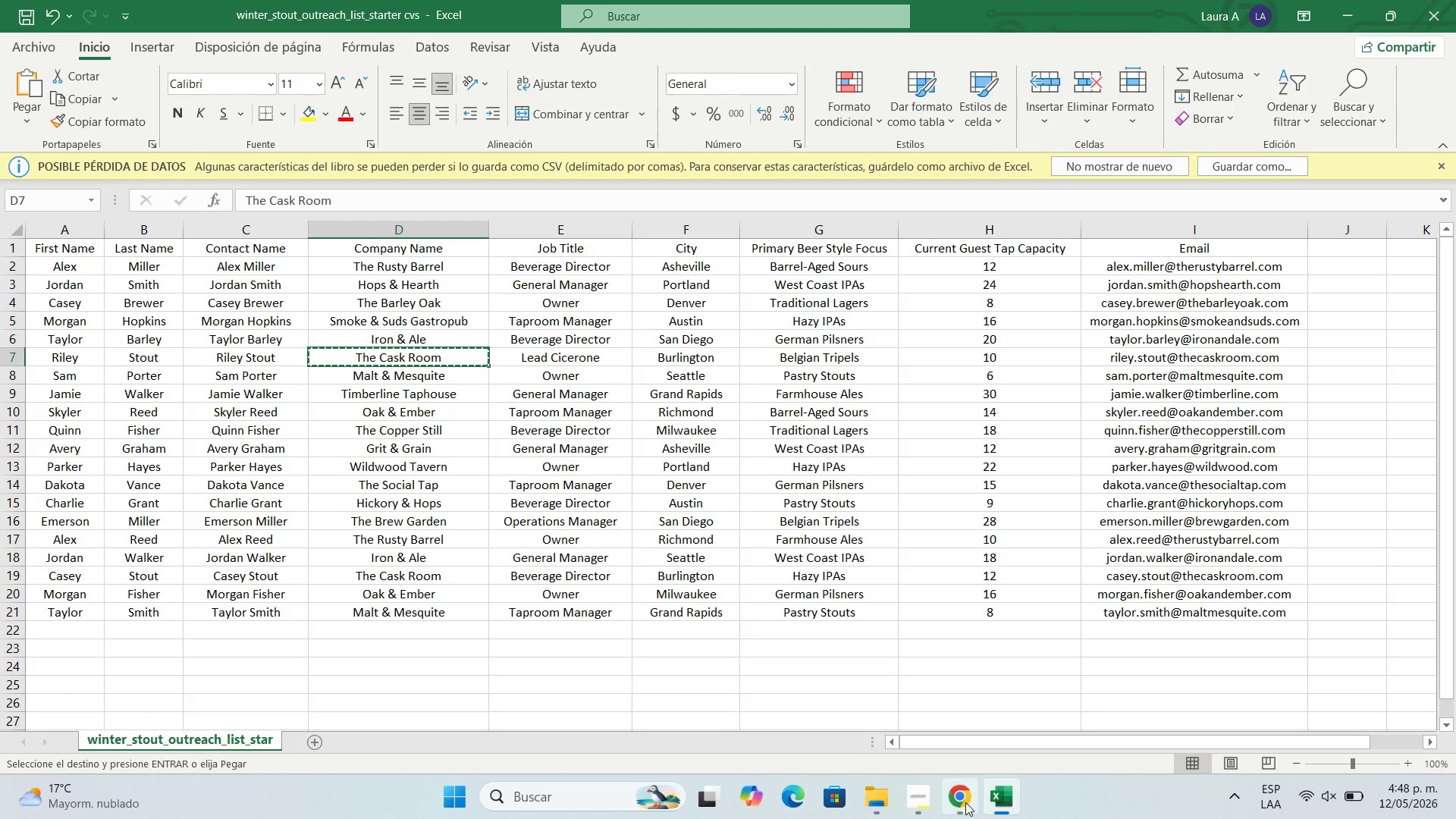 
left_click([965, 802])
 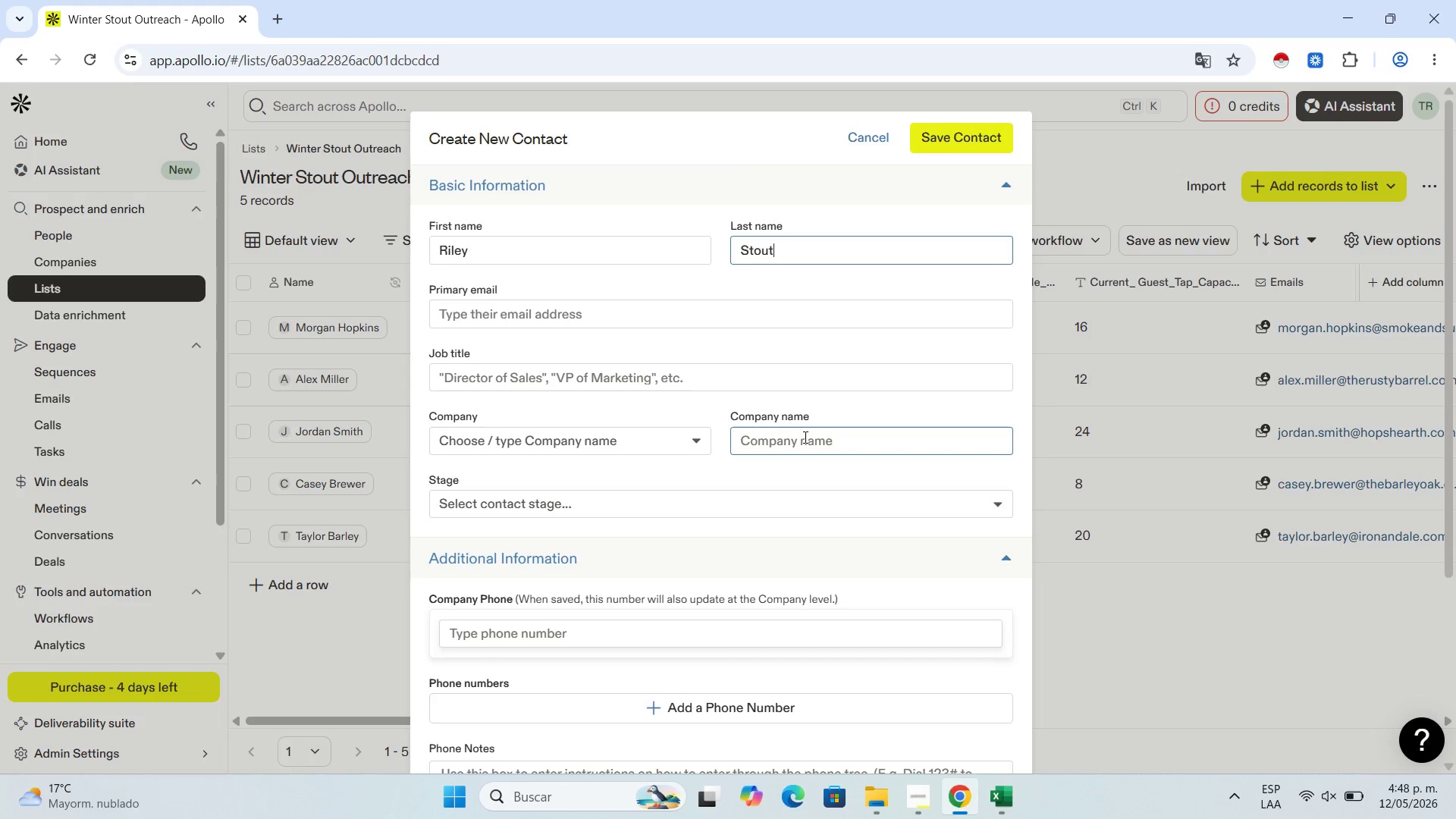 
left_click([804, 437])
 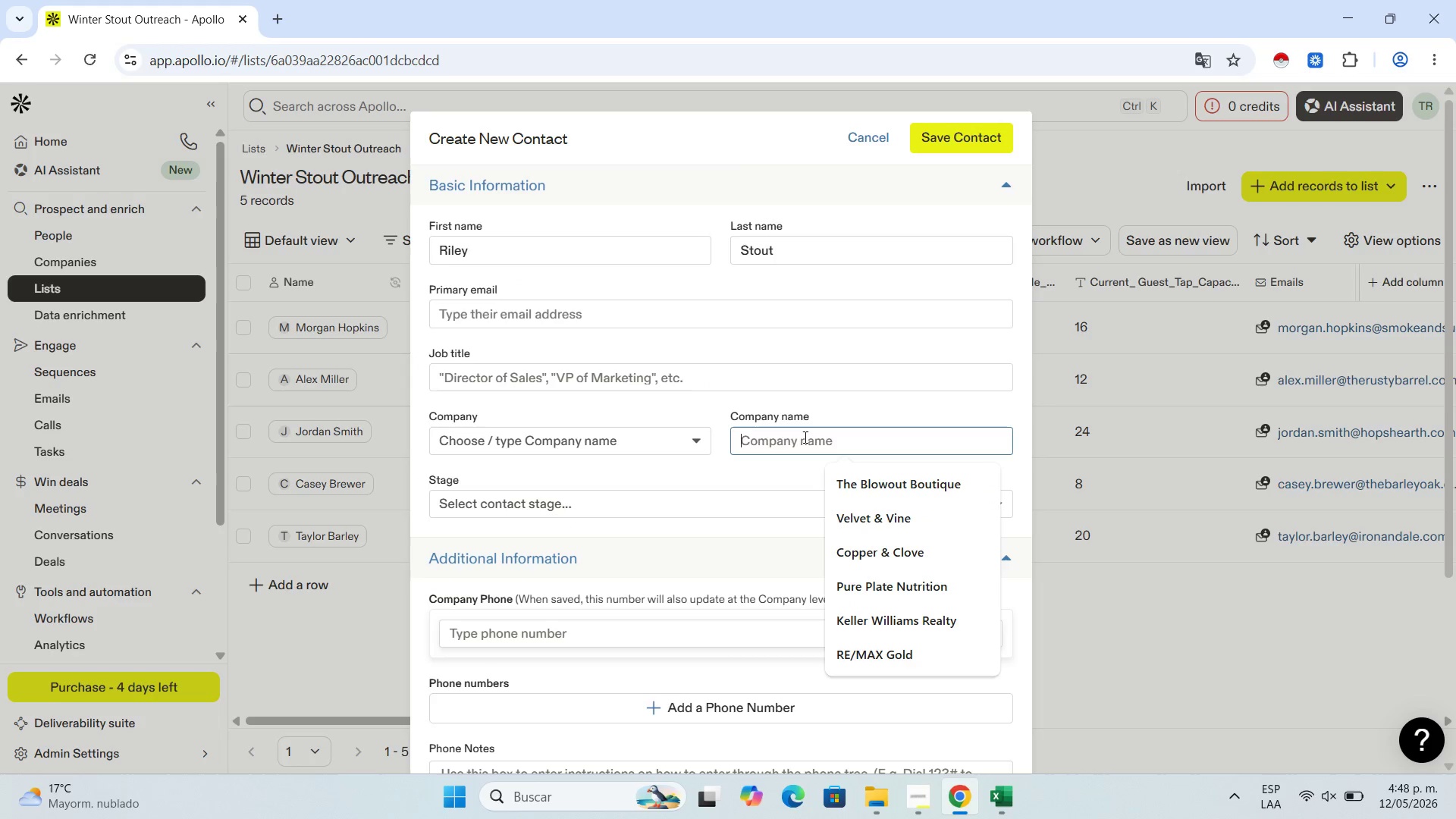 
key(Control+V)
 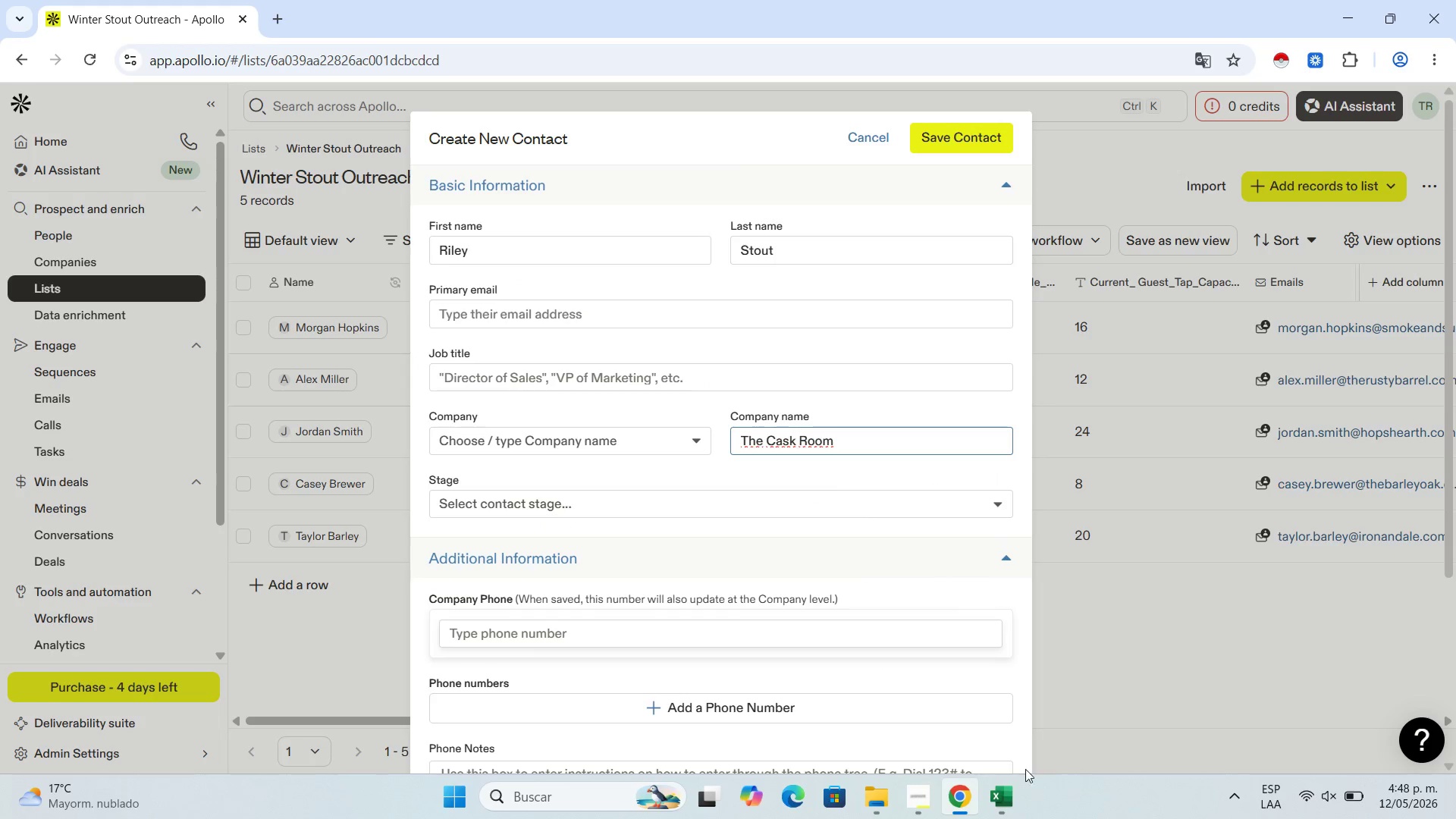 
left_click([1008, 799])
 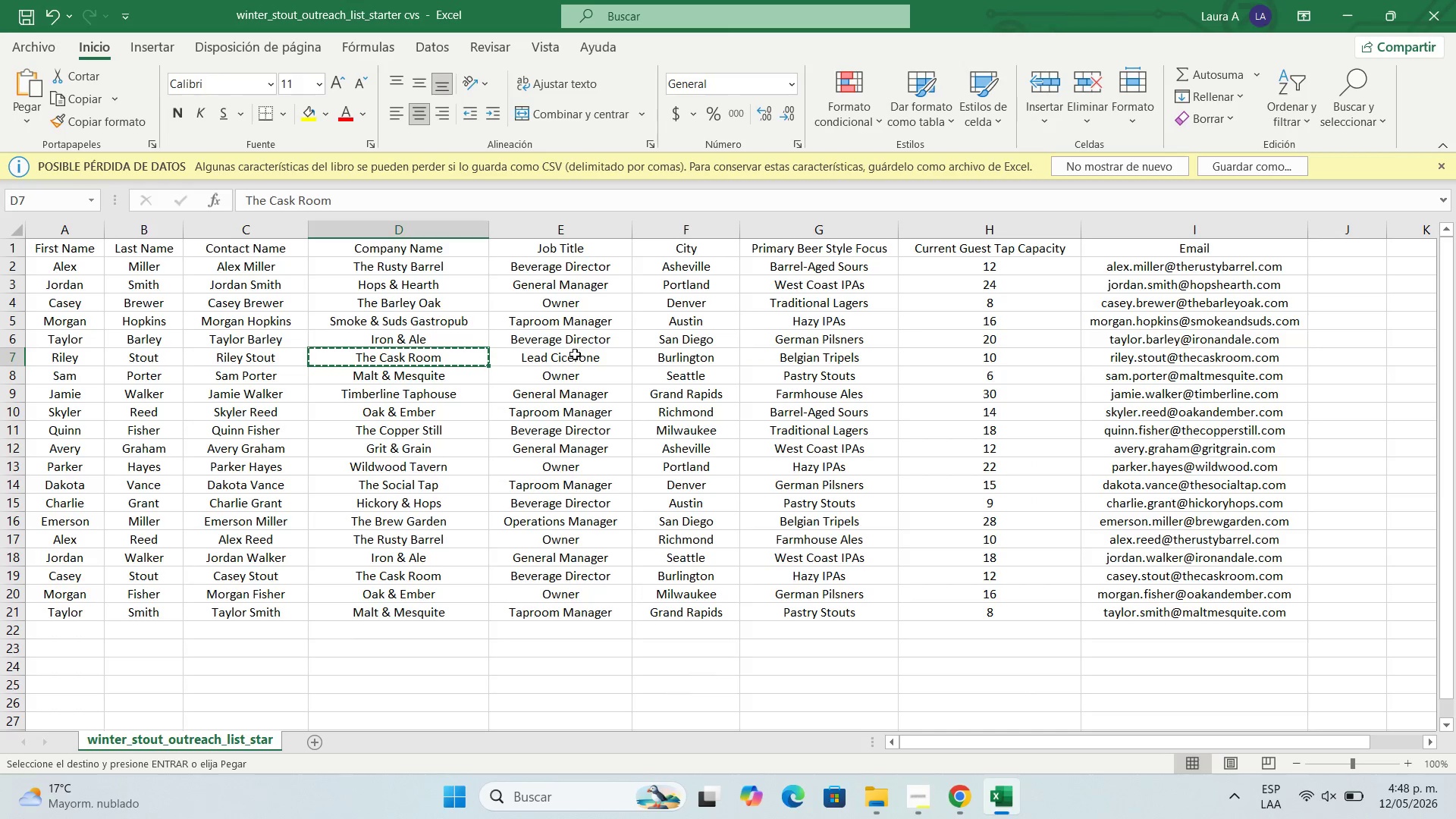 
left_click([575, 359])
 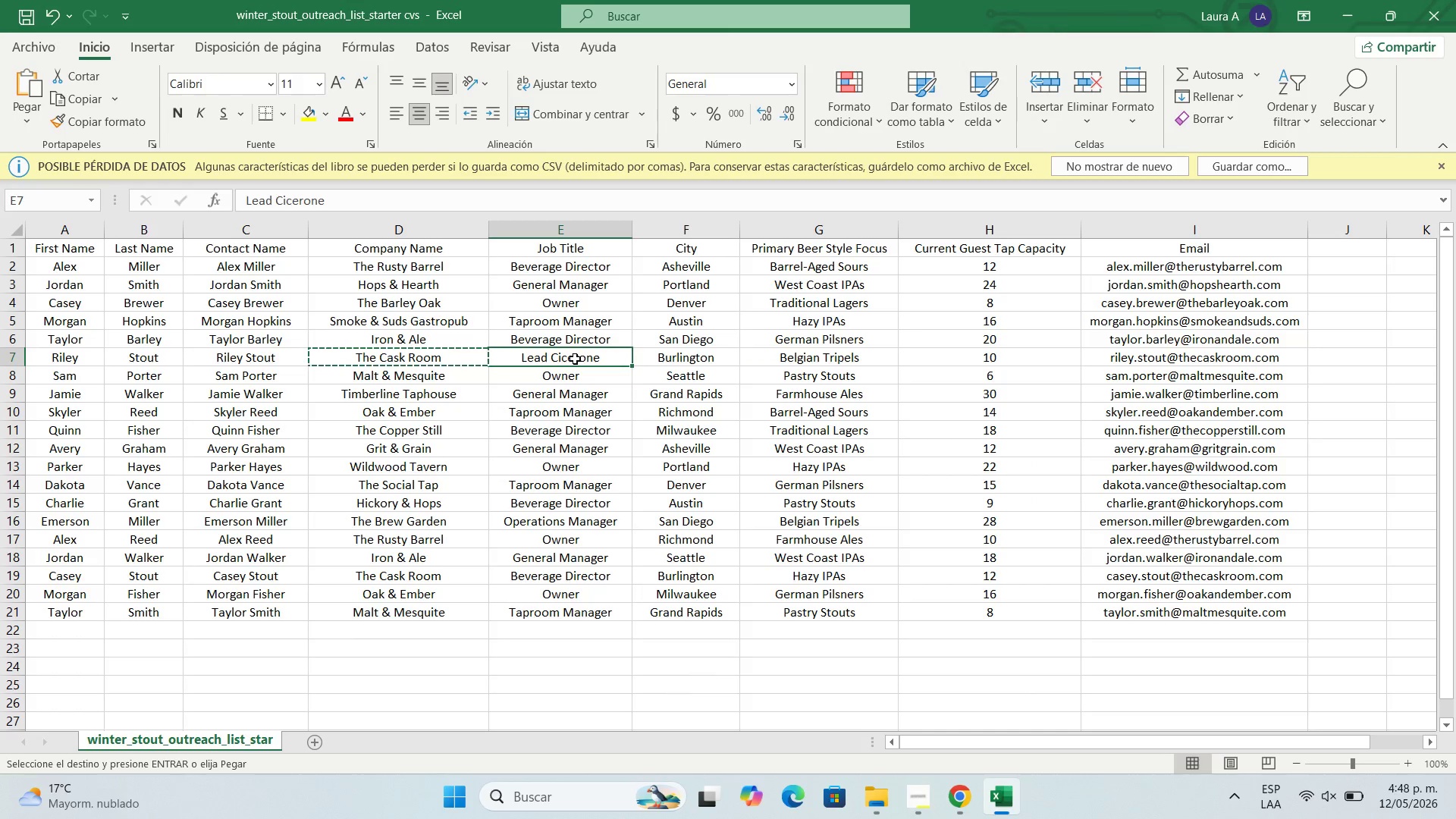 
key(Control+C)
 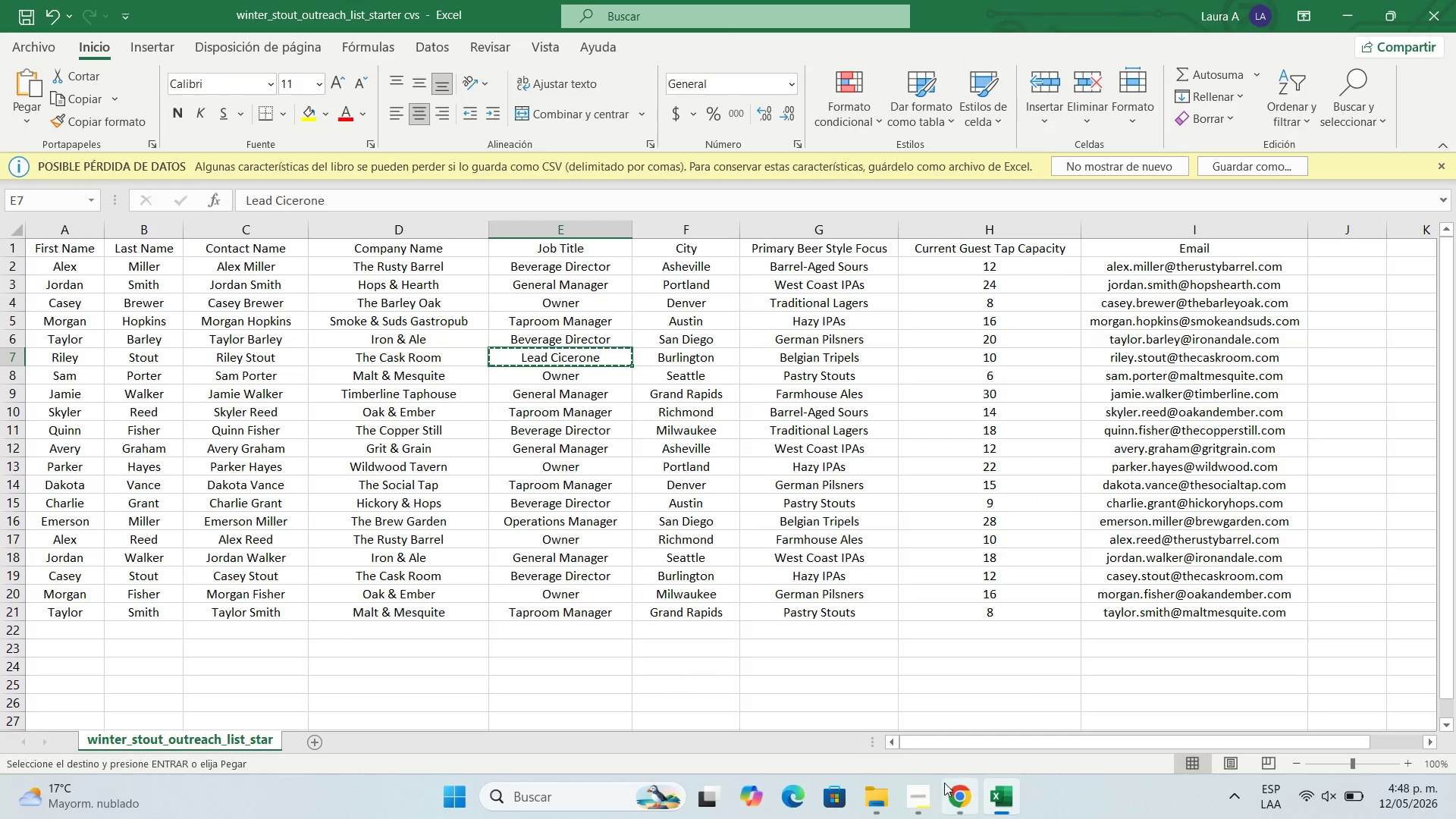 
left_click([959, 792])
 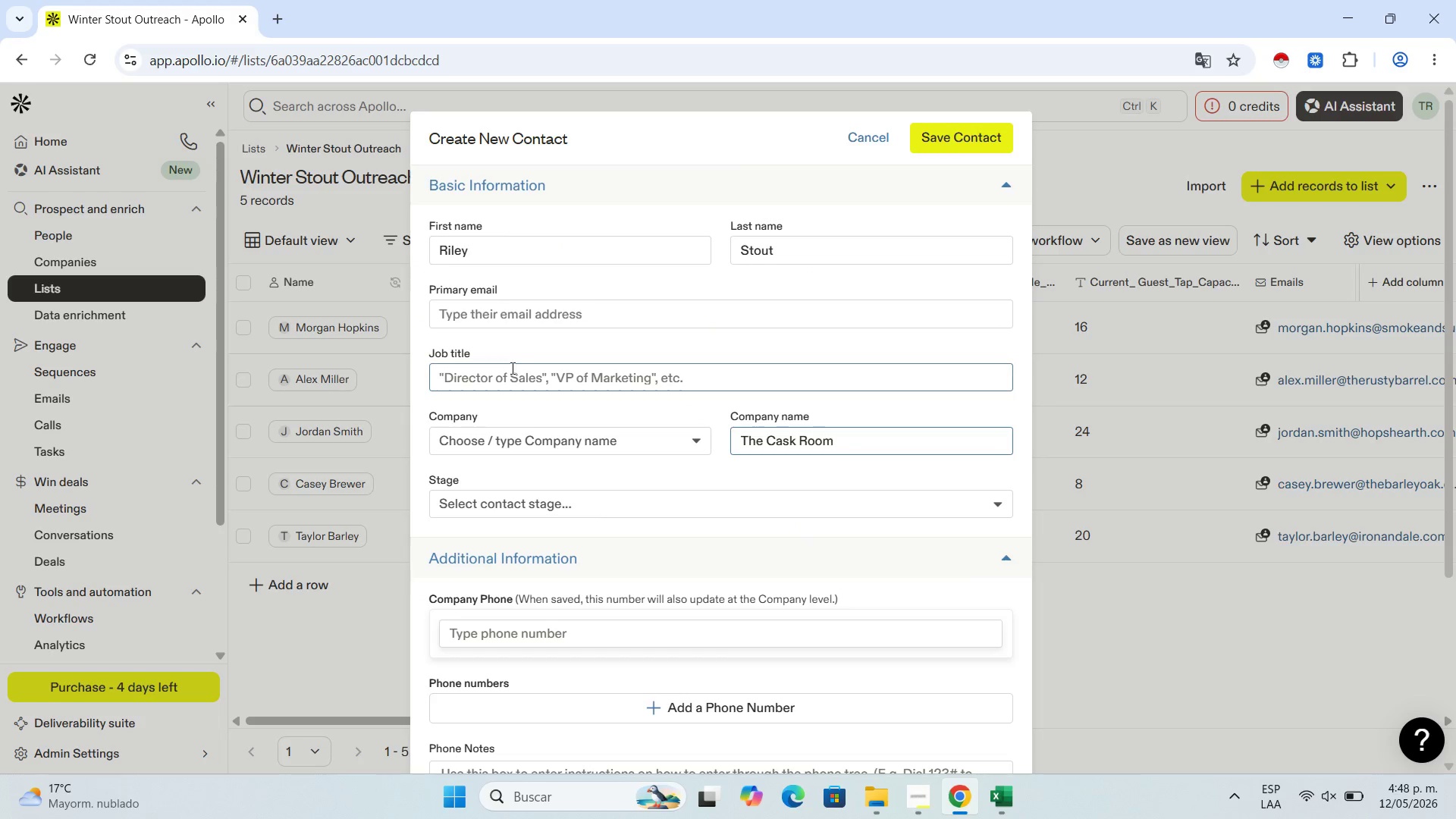 
left_click([510, 372])
 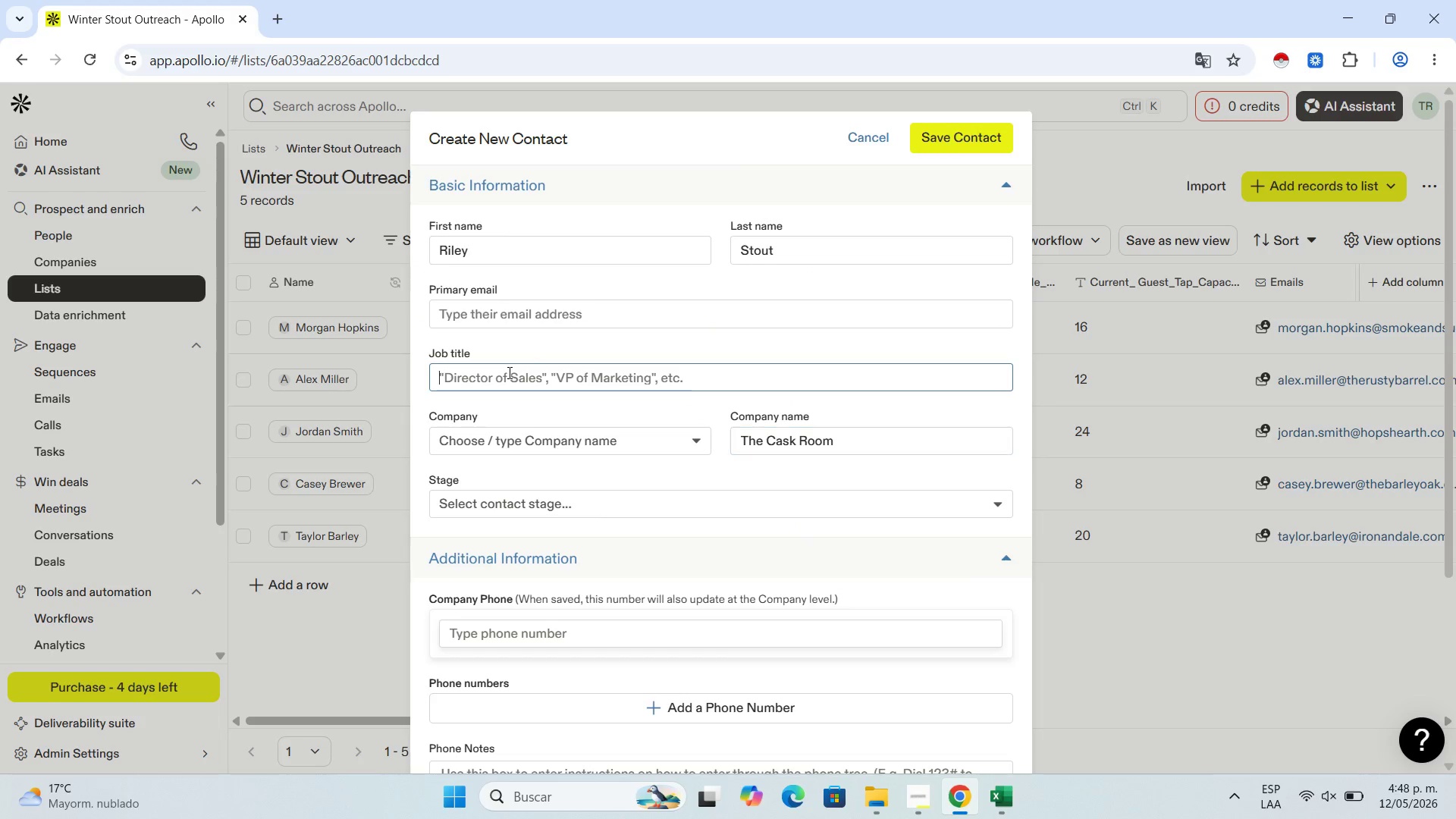 
key(Control+V)
 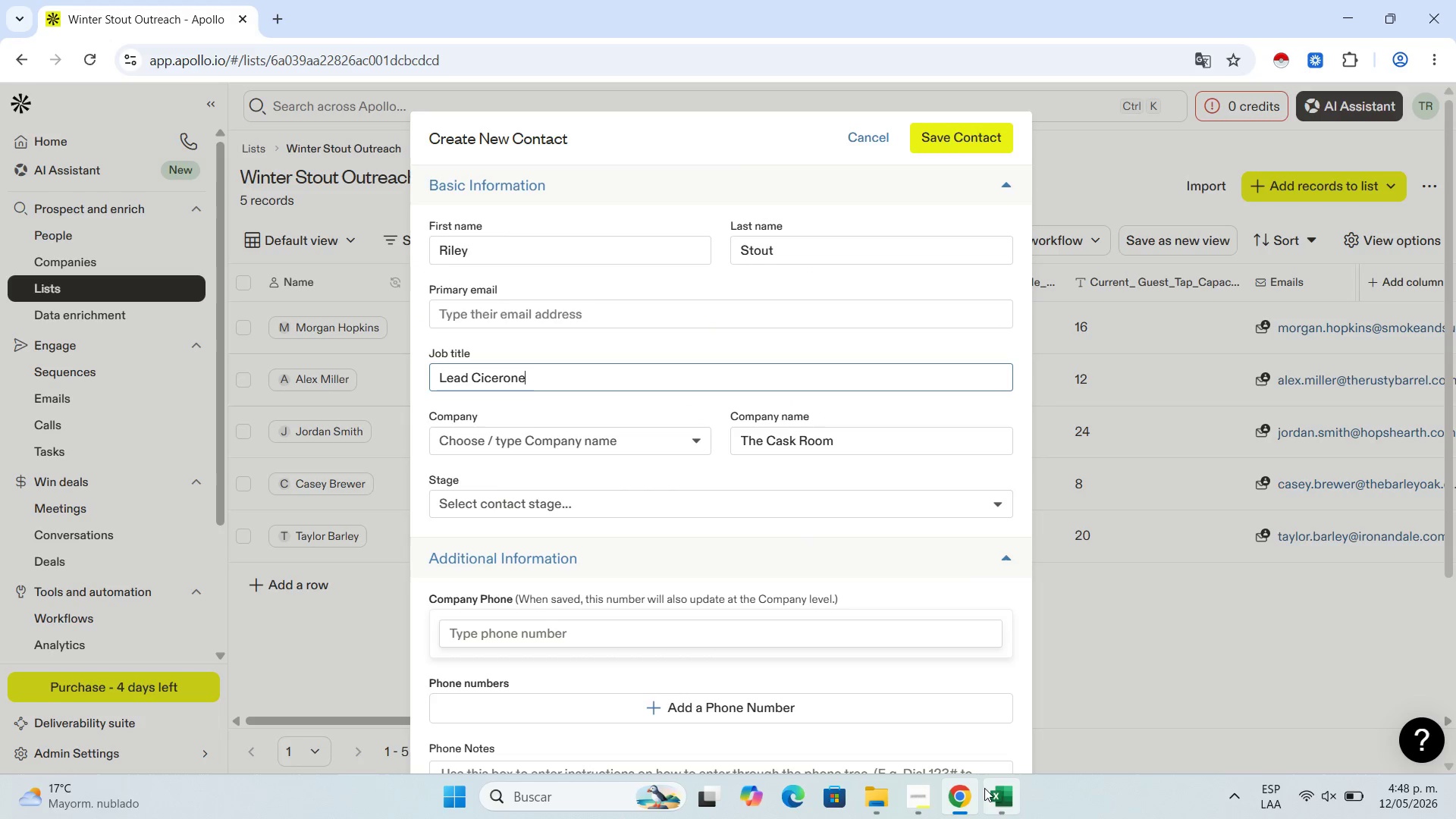 
left_click([996, 796])
 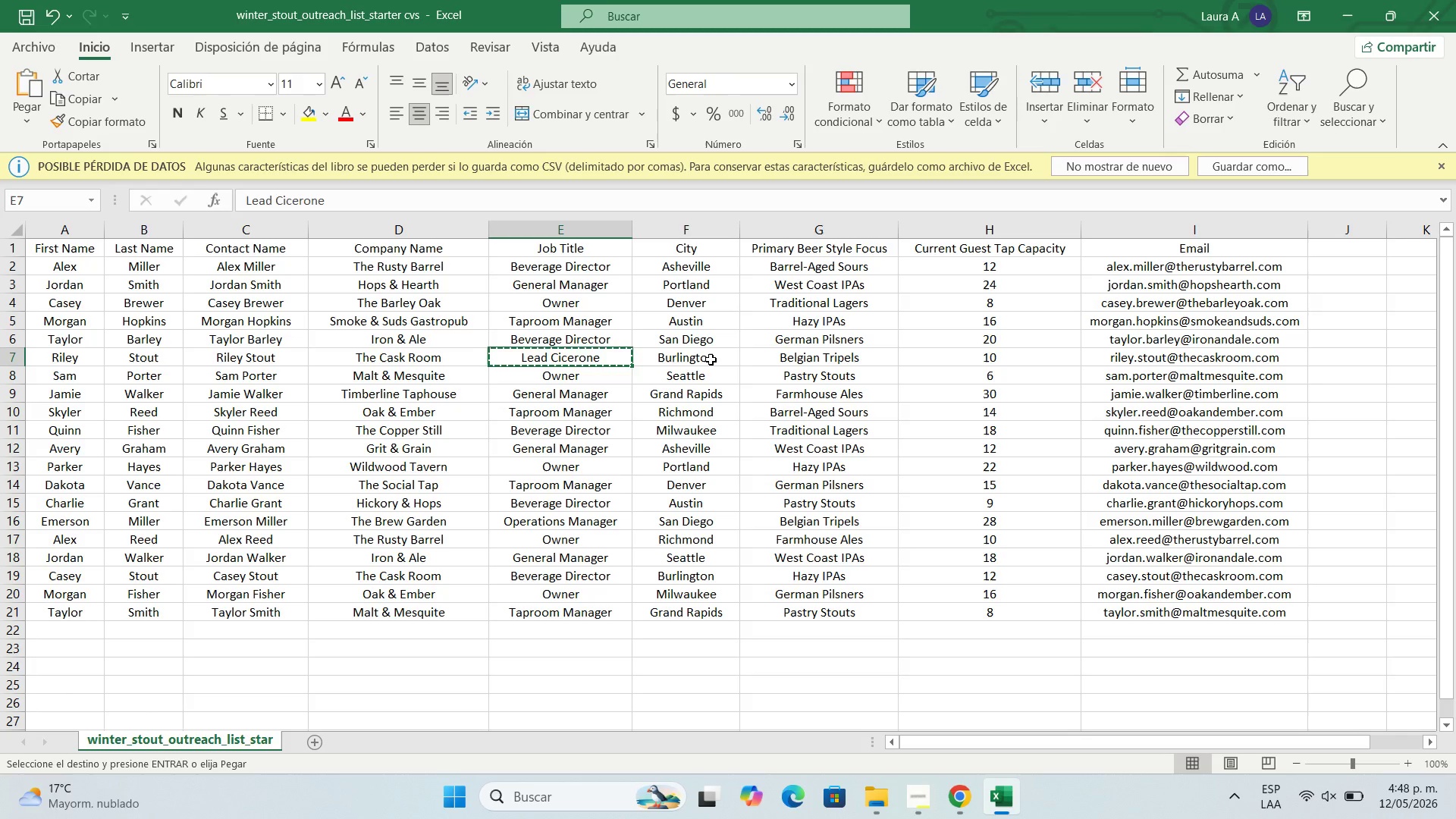 
left_click([711, 359])
 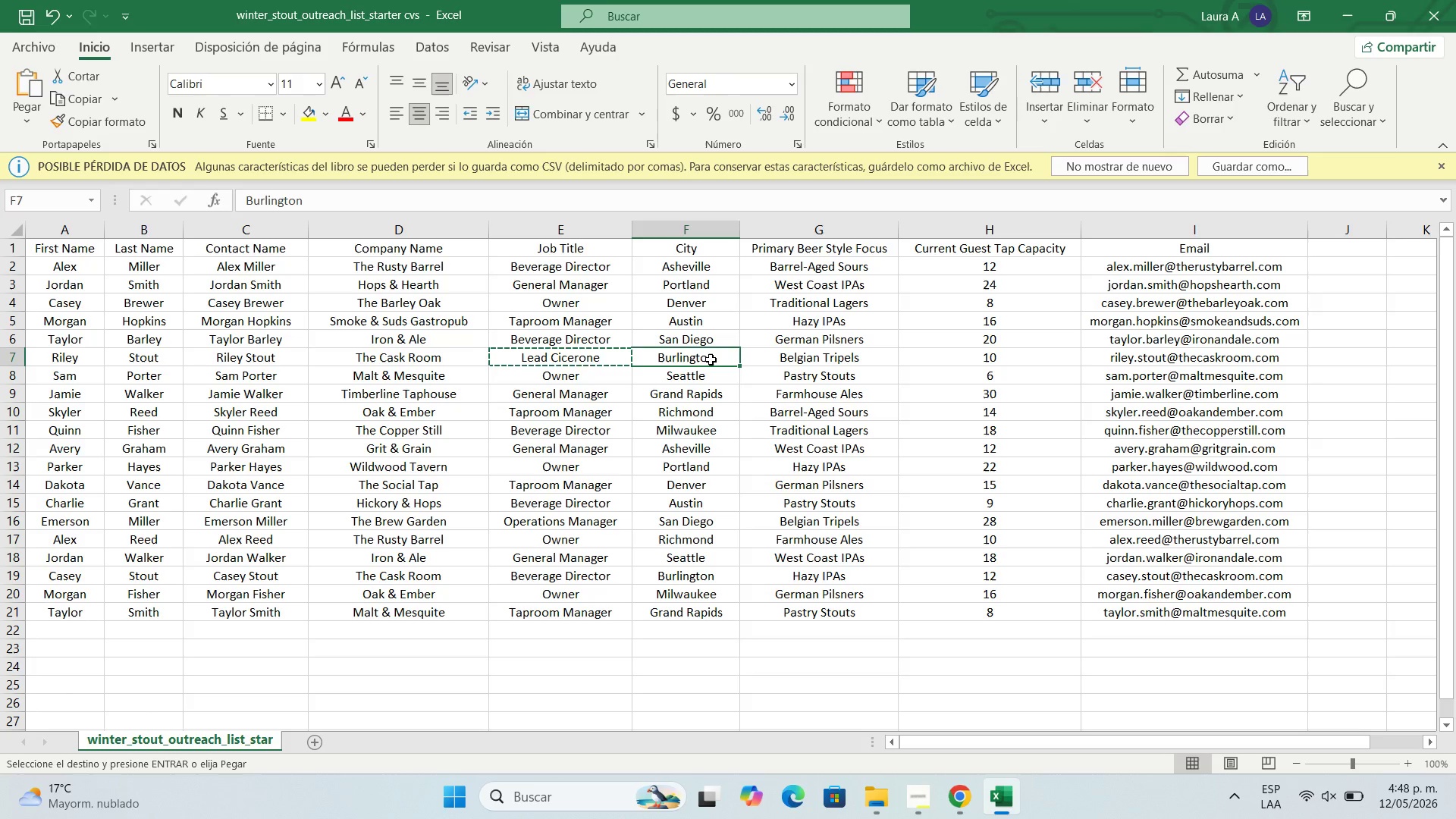 
key(Control+C)
 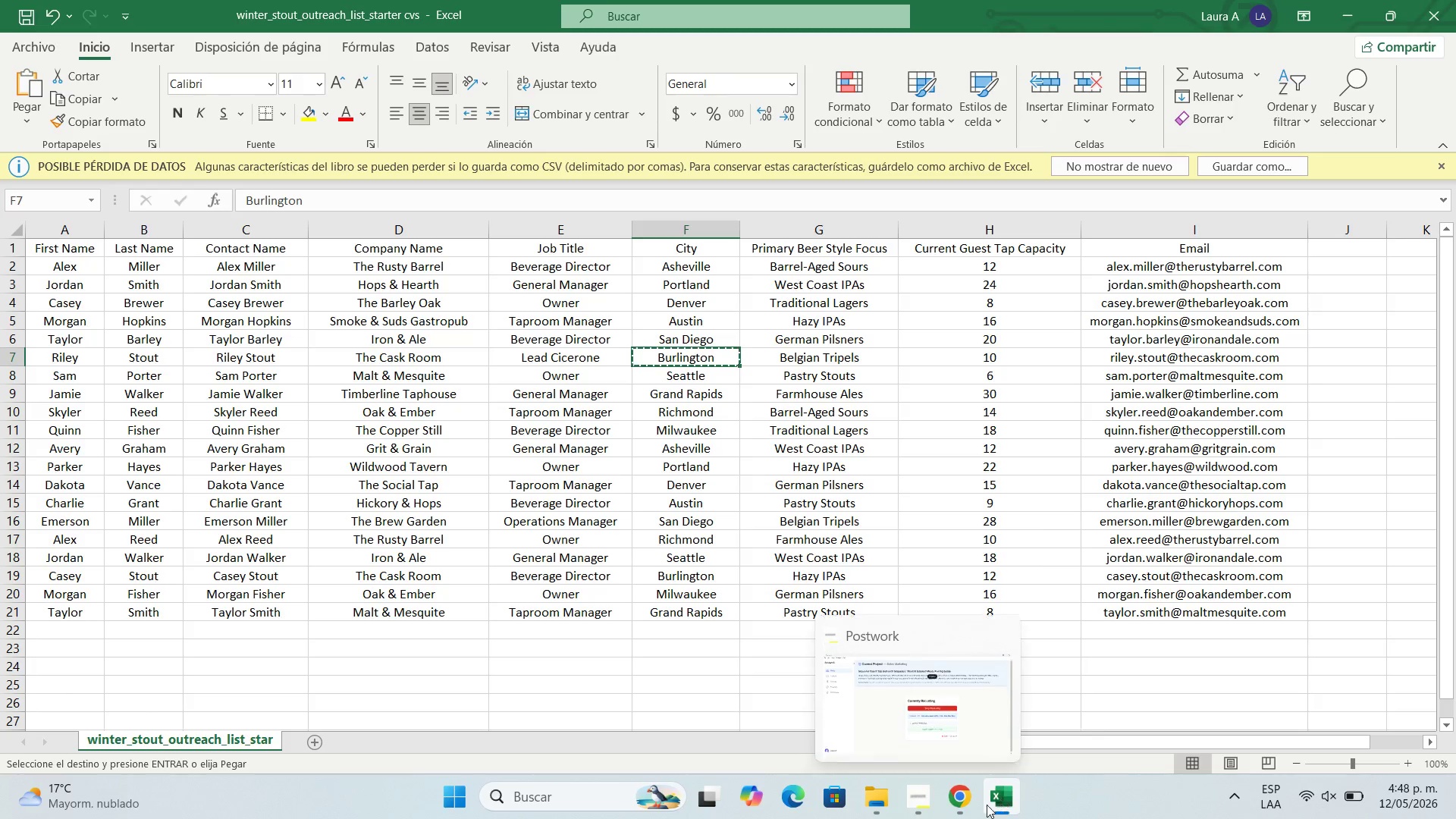 
left_click([968, 806])
 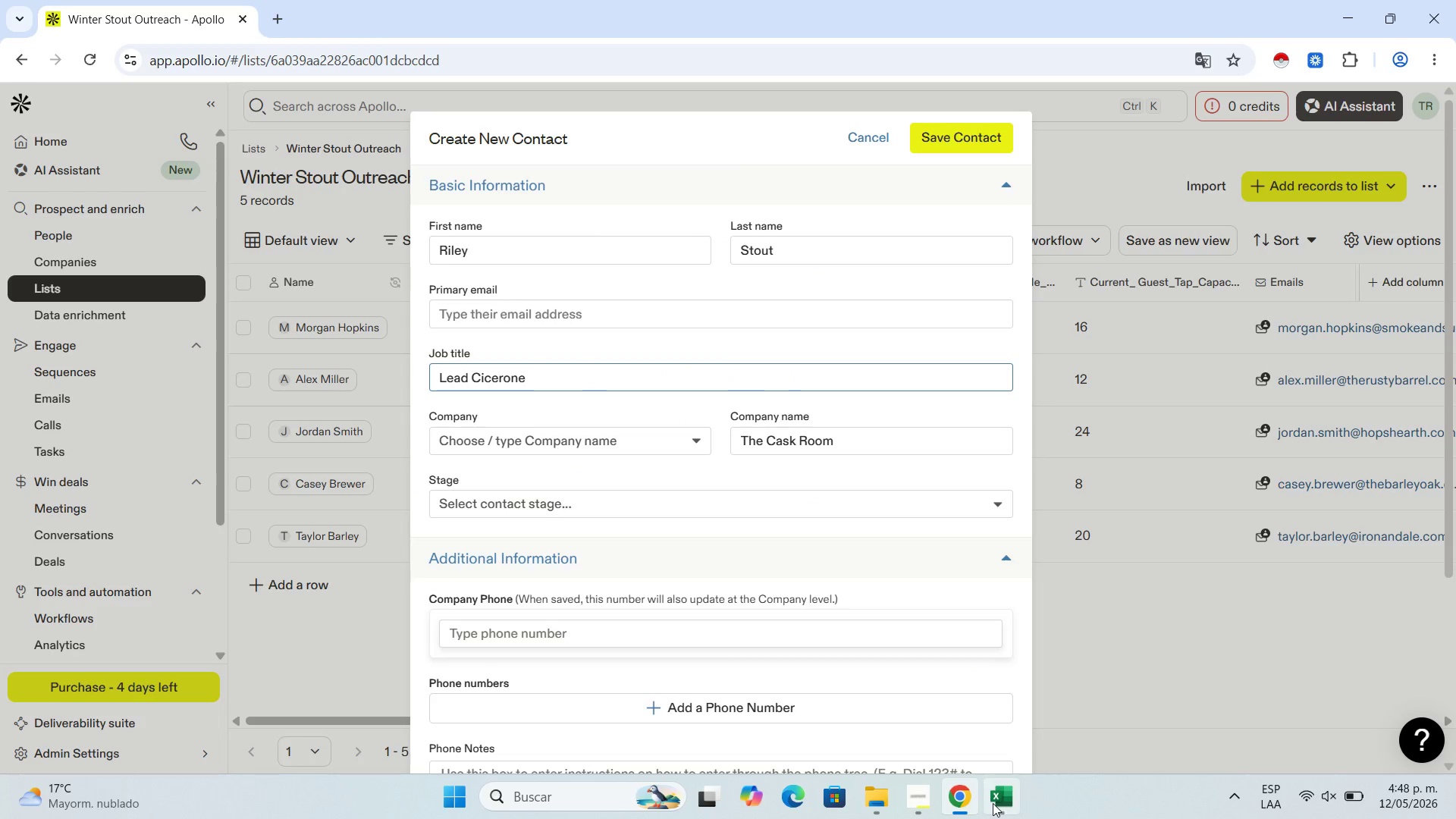 
scroll: coordinate [694, 696], scroll_direction: down, amount: 4.0
 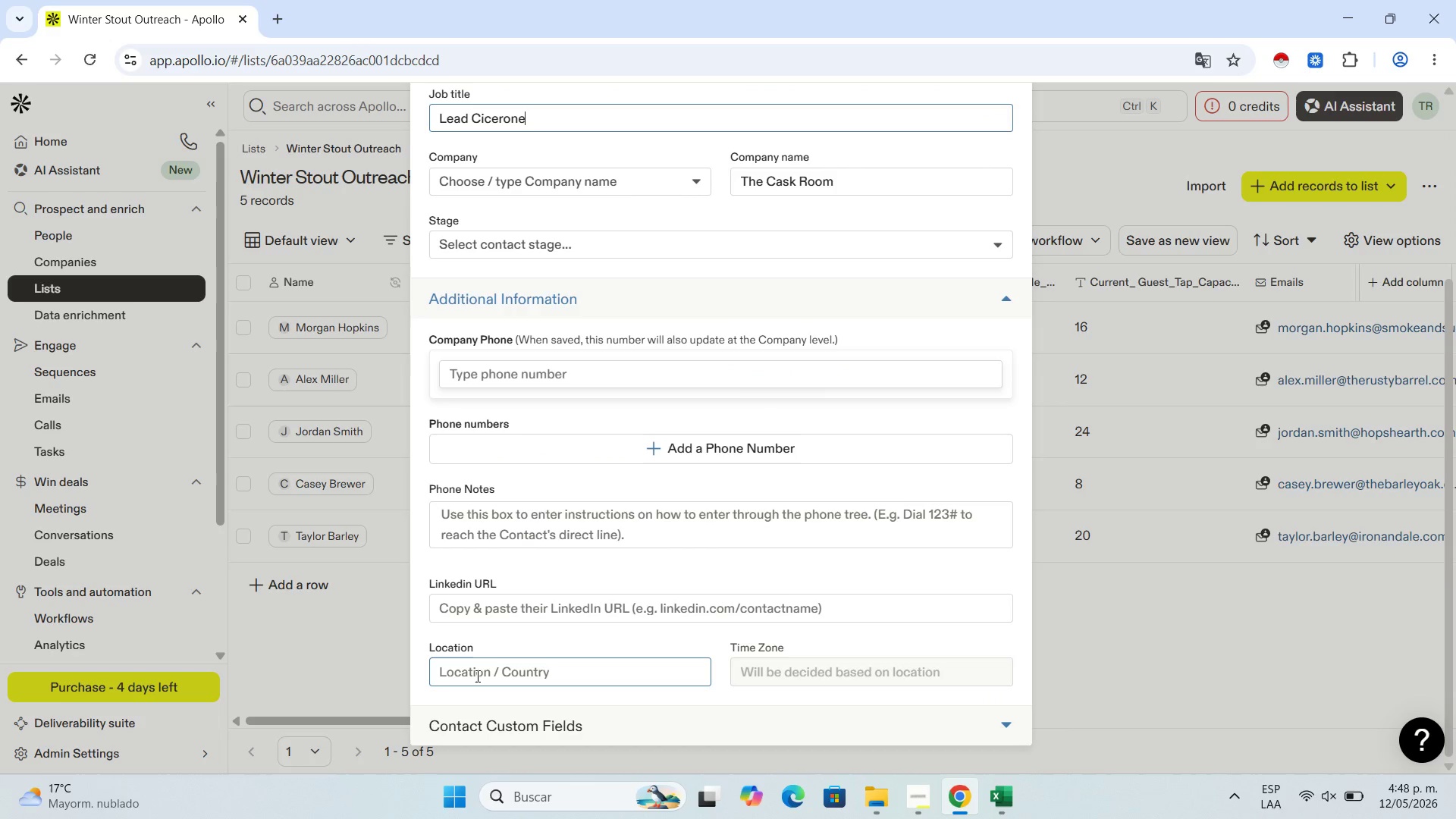 
left_click([476, 676])
 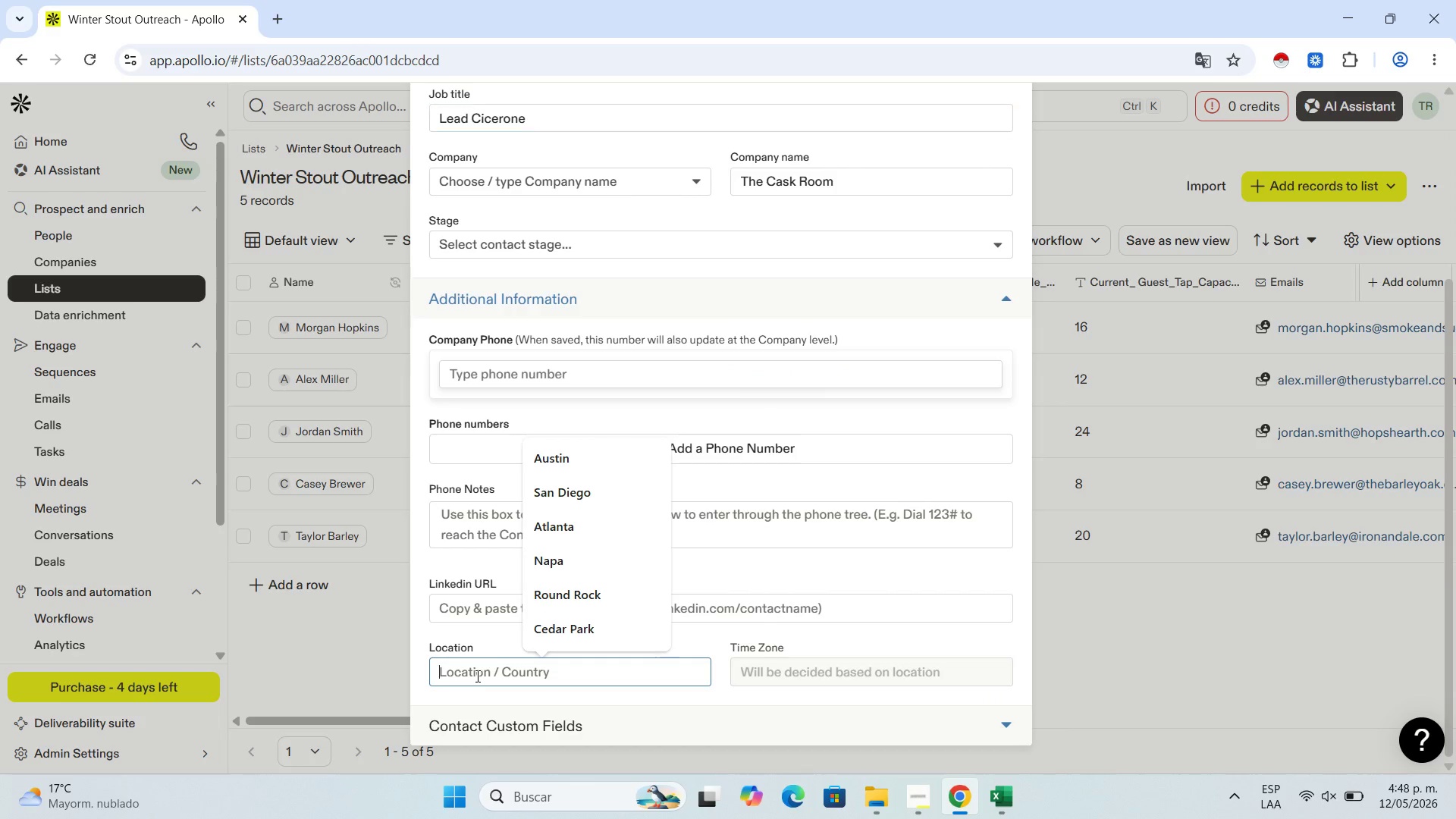 
key(Control+V)
 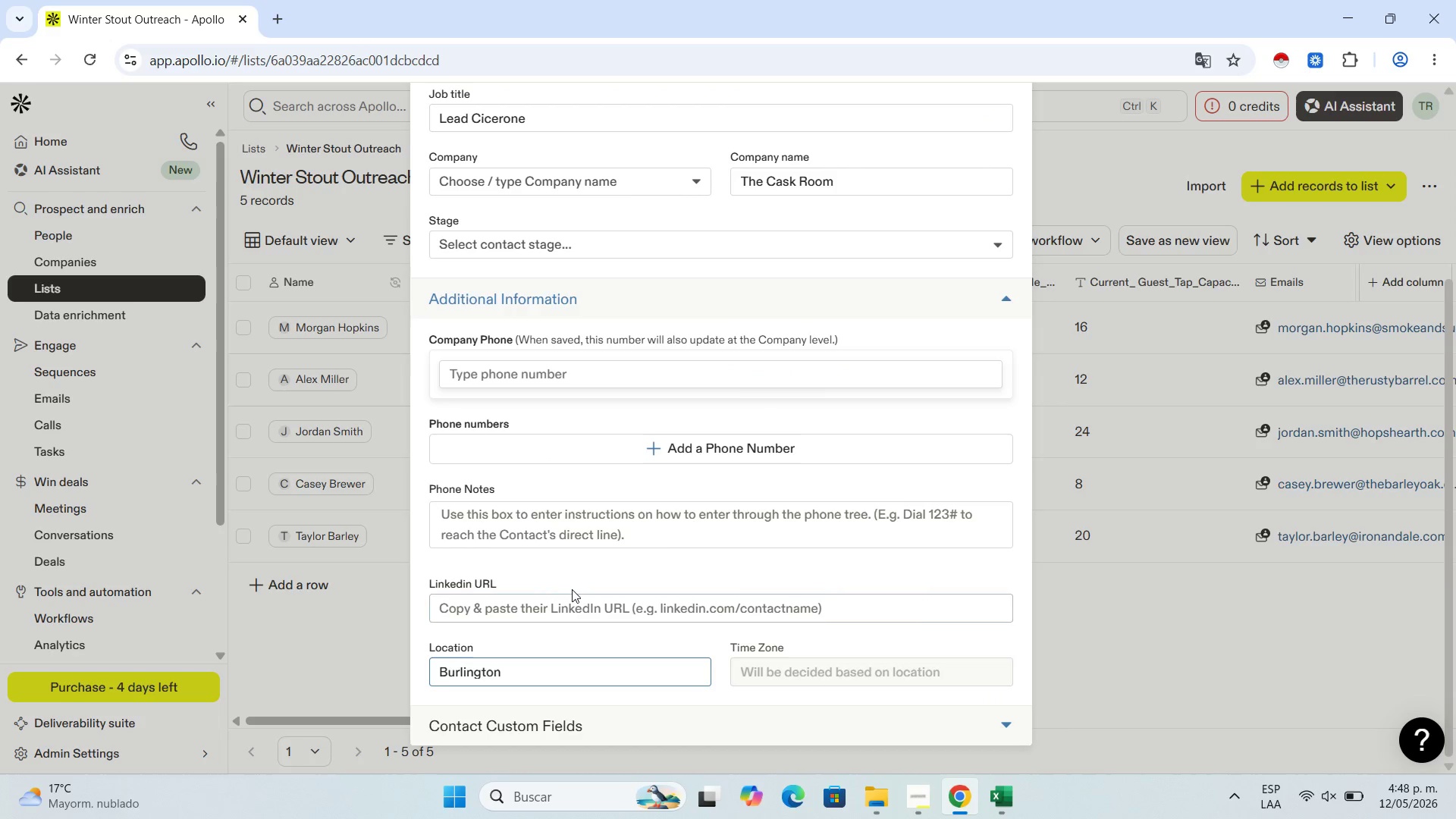 
scroll: coordinate [580, 600], scroll_direction: down, amount: 2.0
 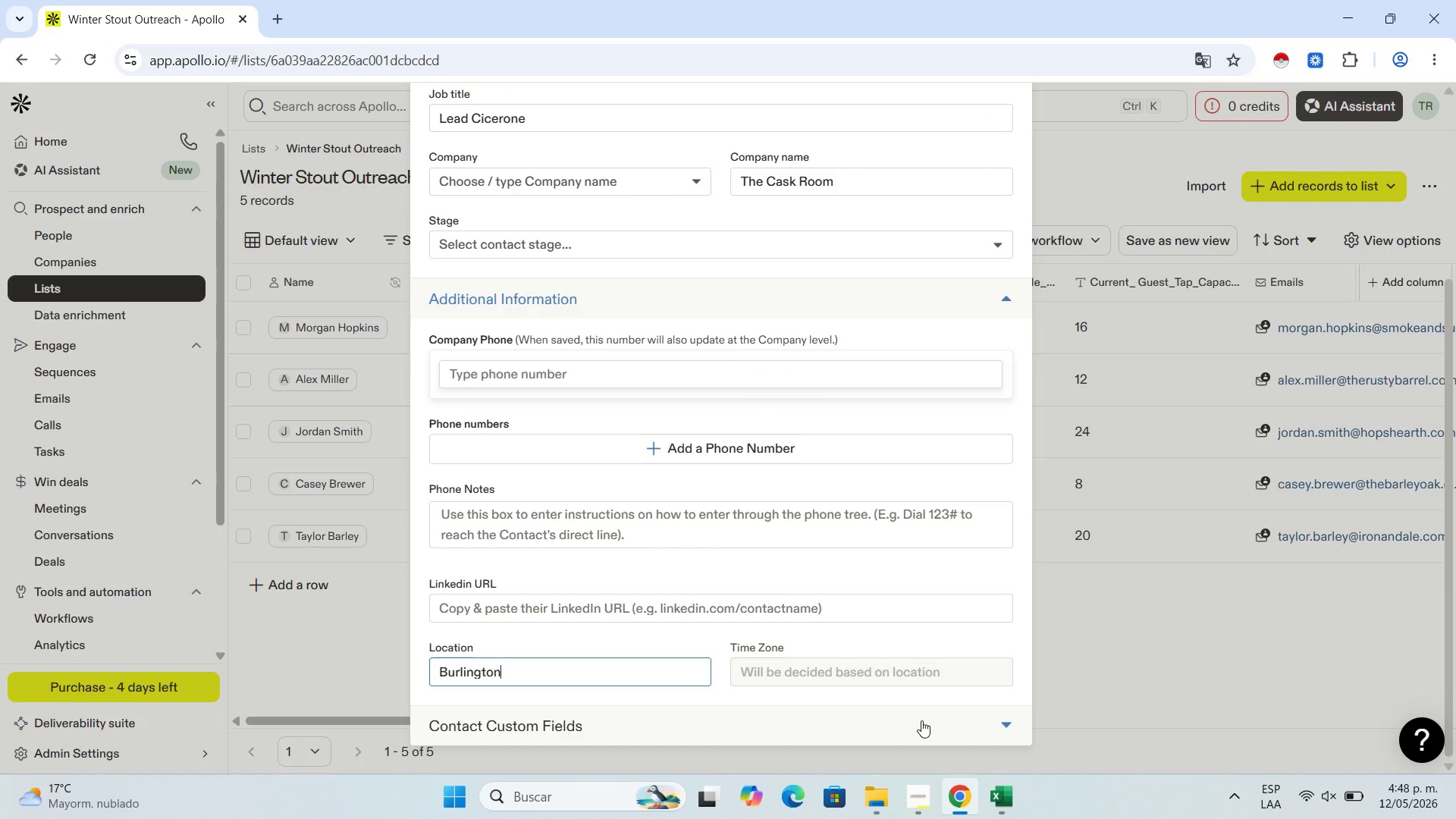 
left_click([921, 720])
 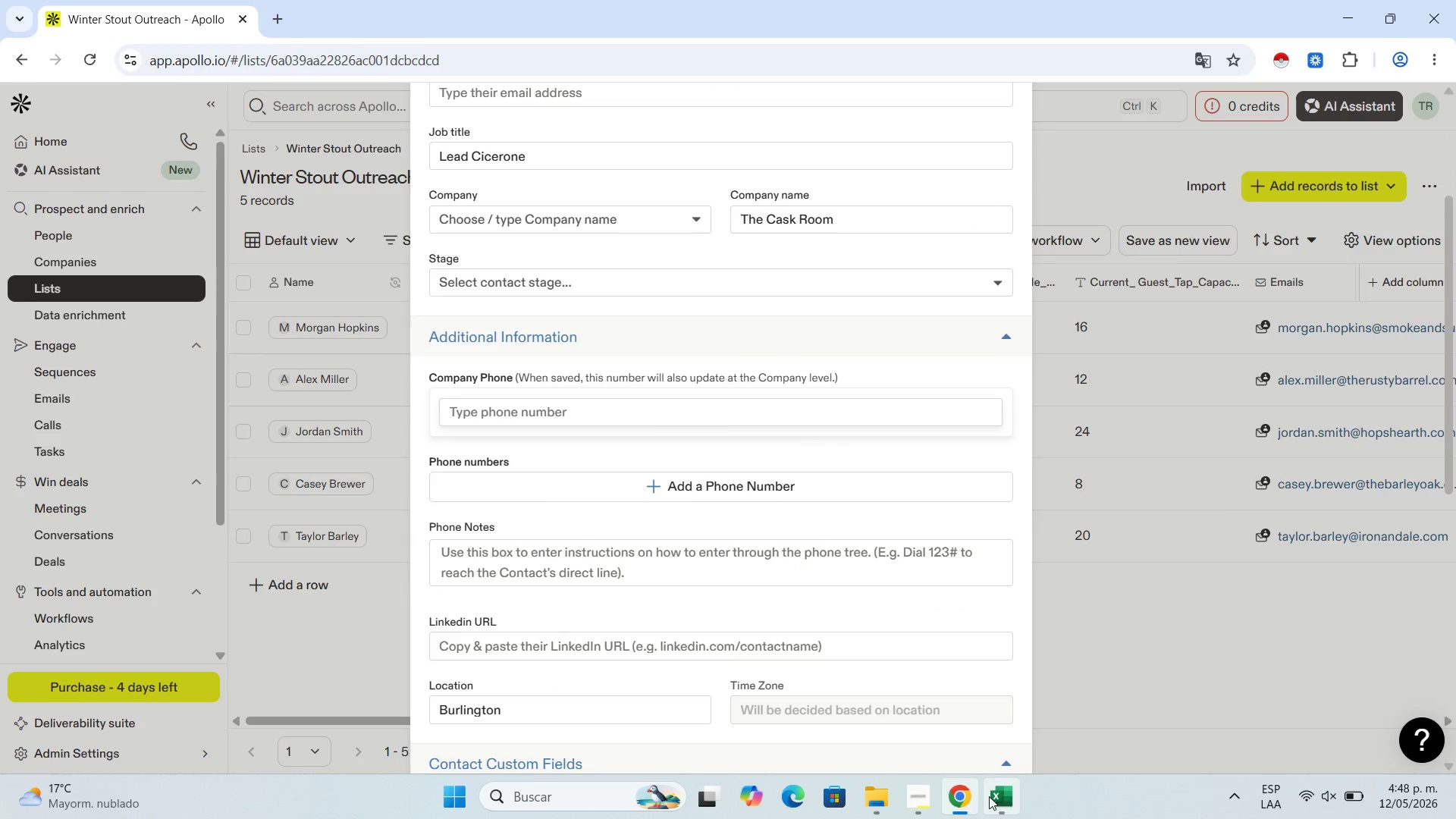 
left_click([990, 796])
 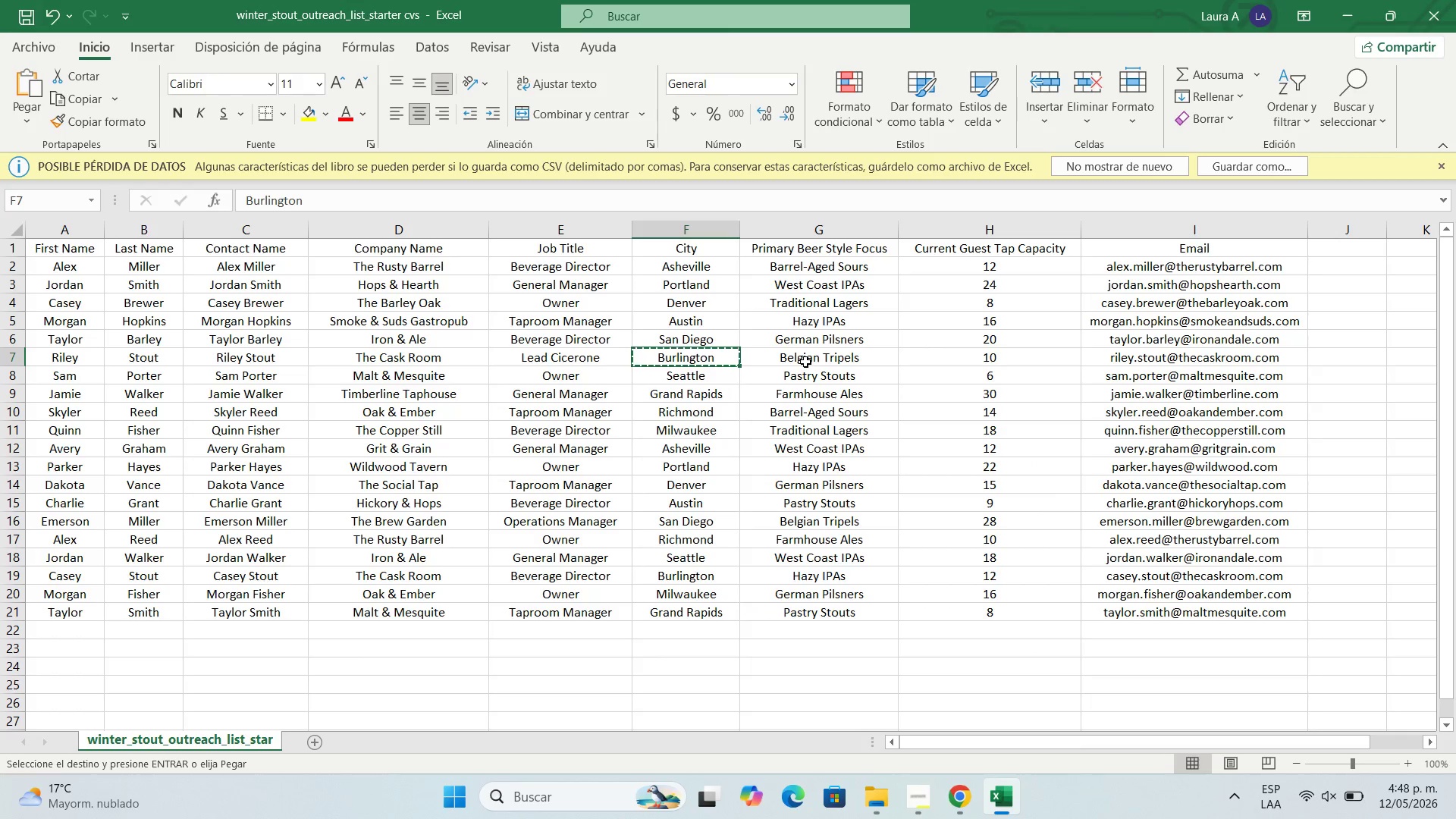 
left_click([805, 362])
 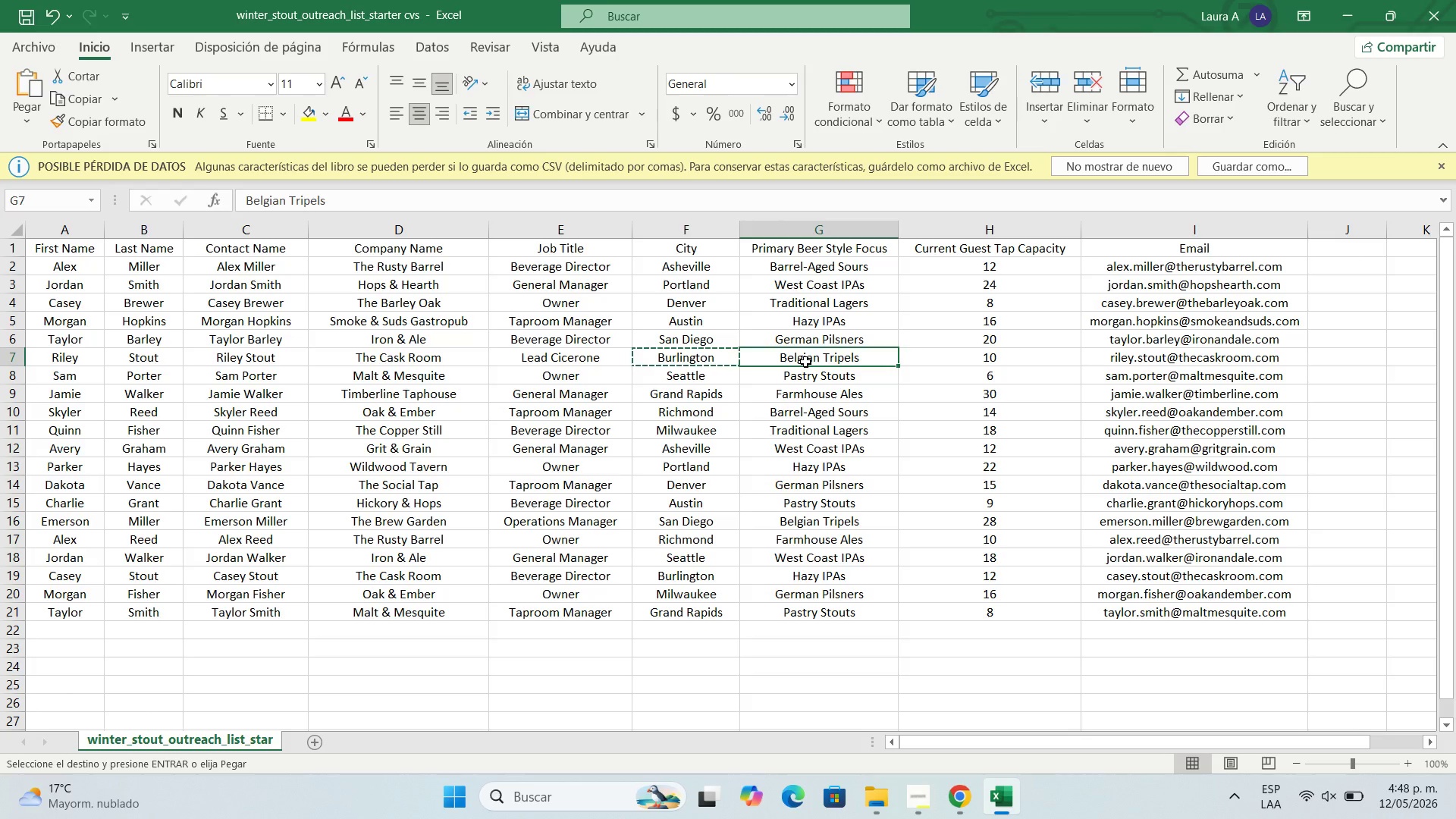 
key(Control+C)
 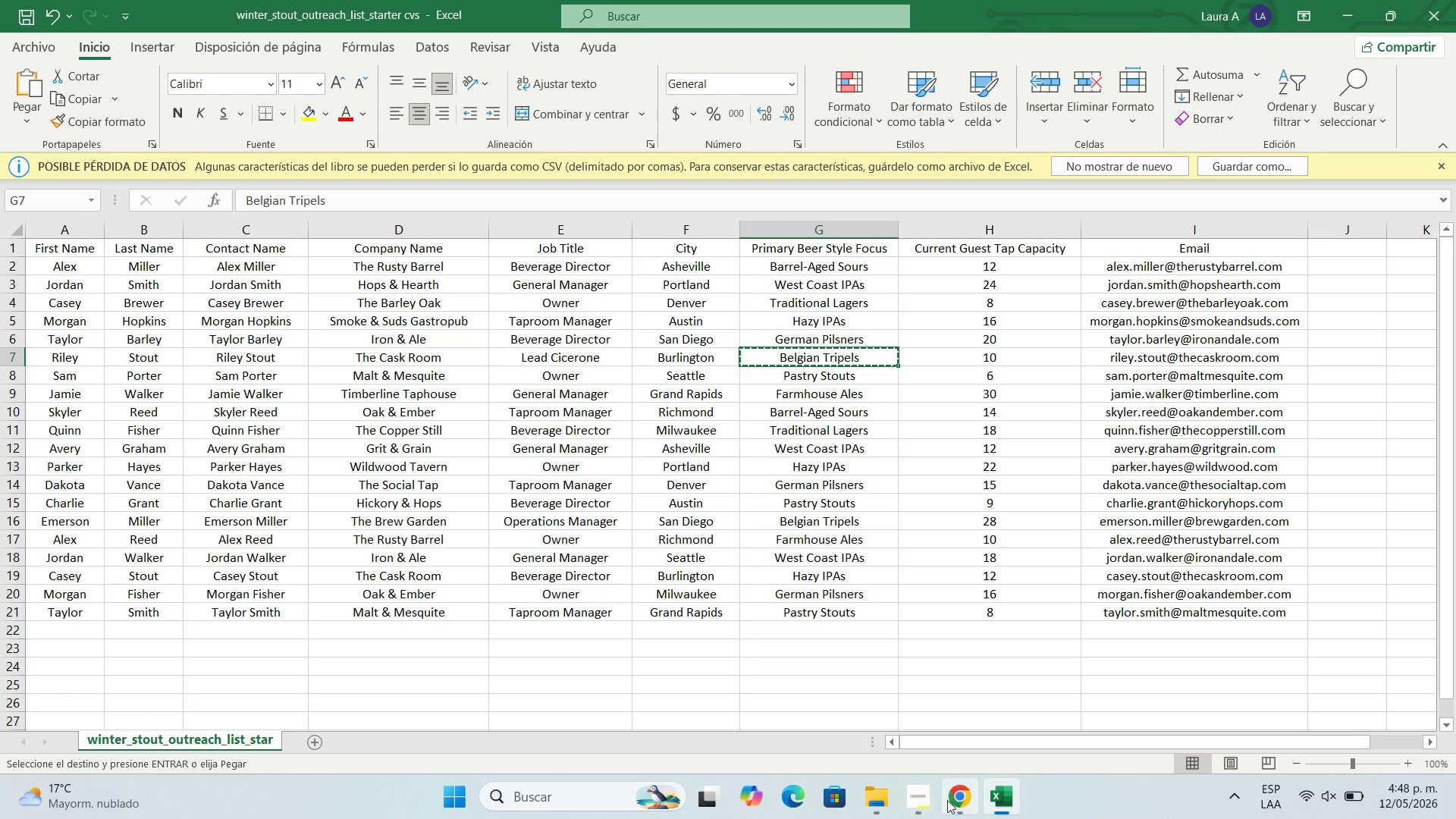 
left_click([952, 802])
 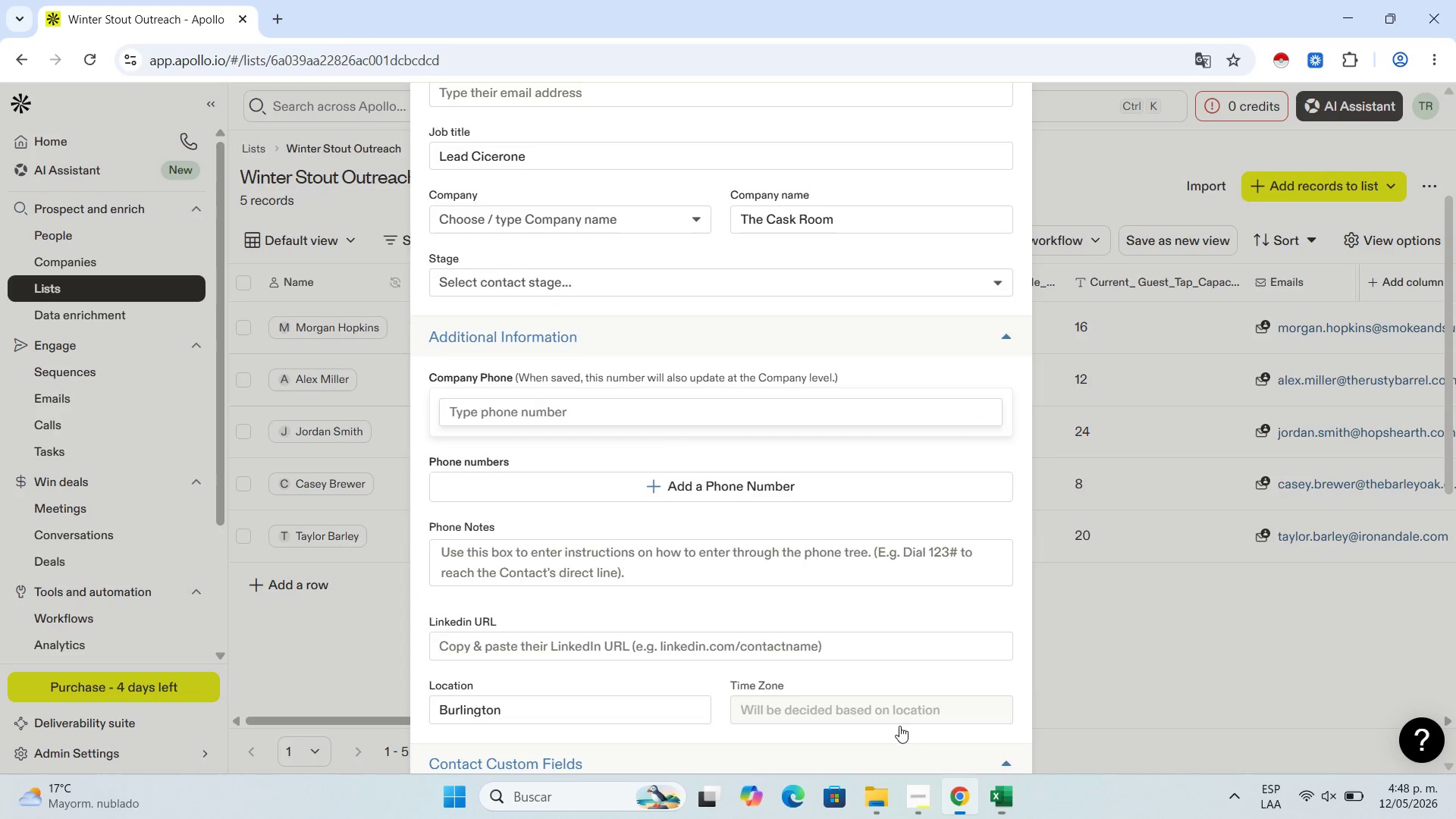 
scroll: coordinate [601, 527], scroll_direction: down, amount: 5.0
 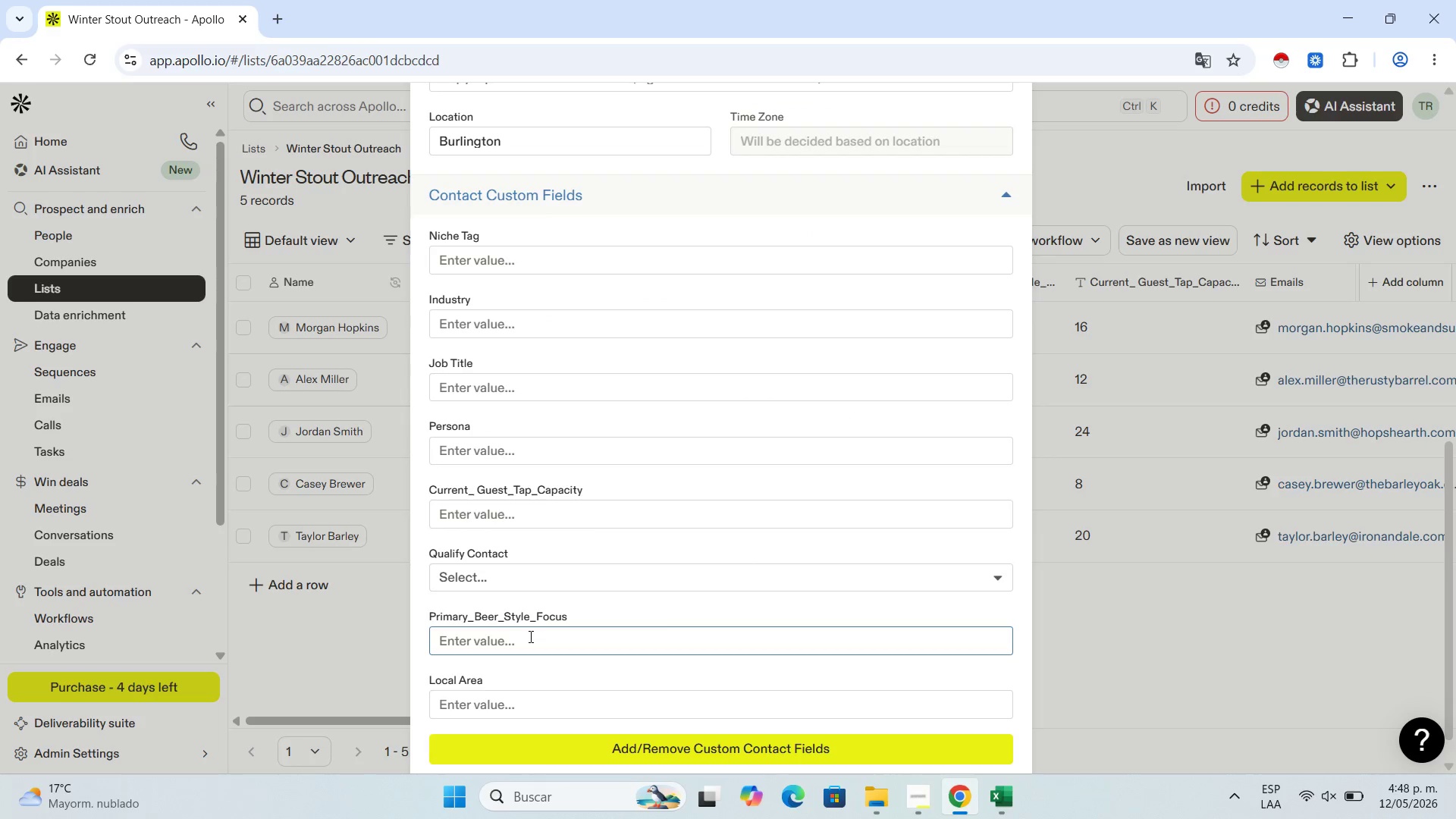 
key(Control+V)
 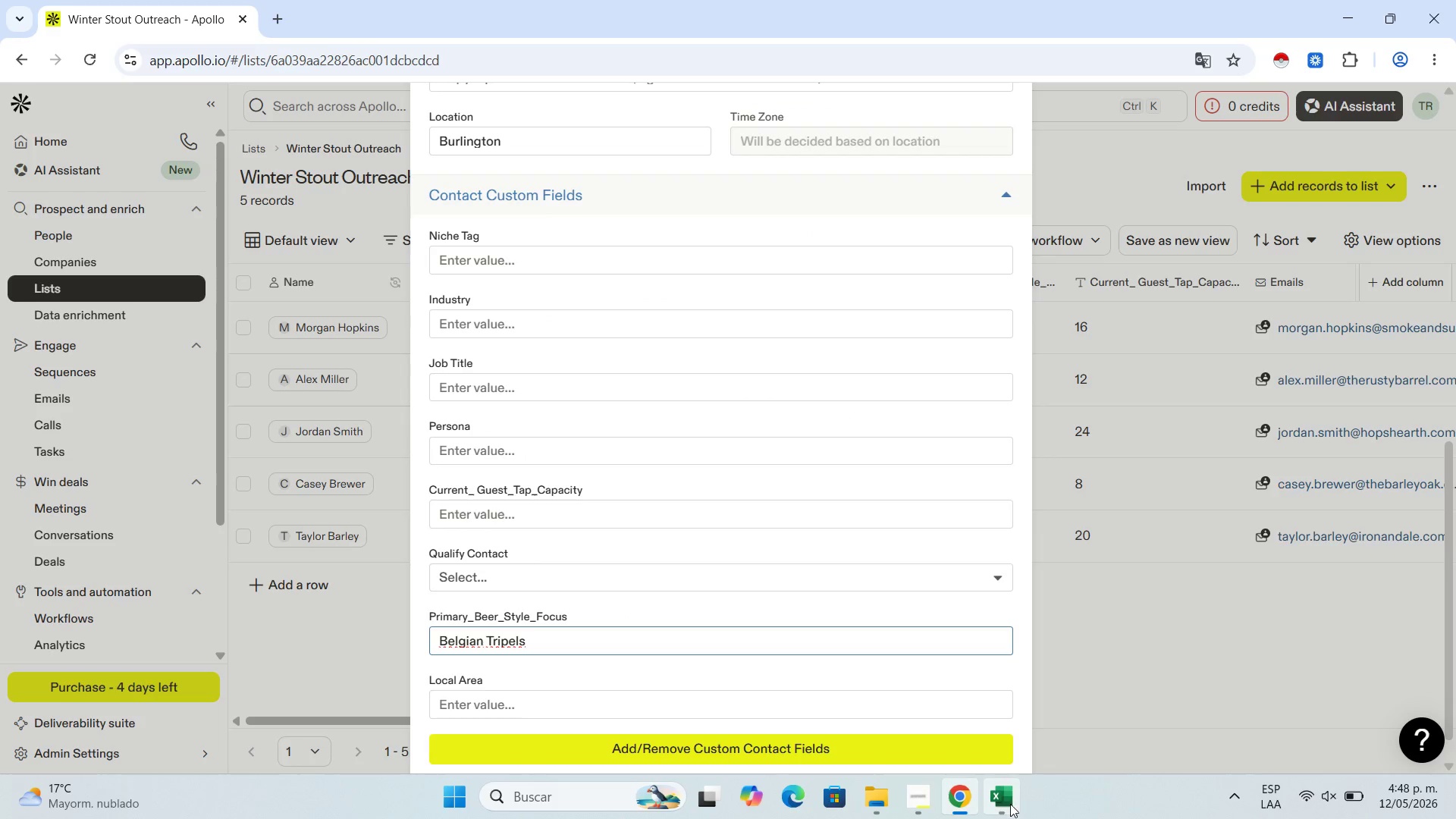 
left_click([1006, 805])
 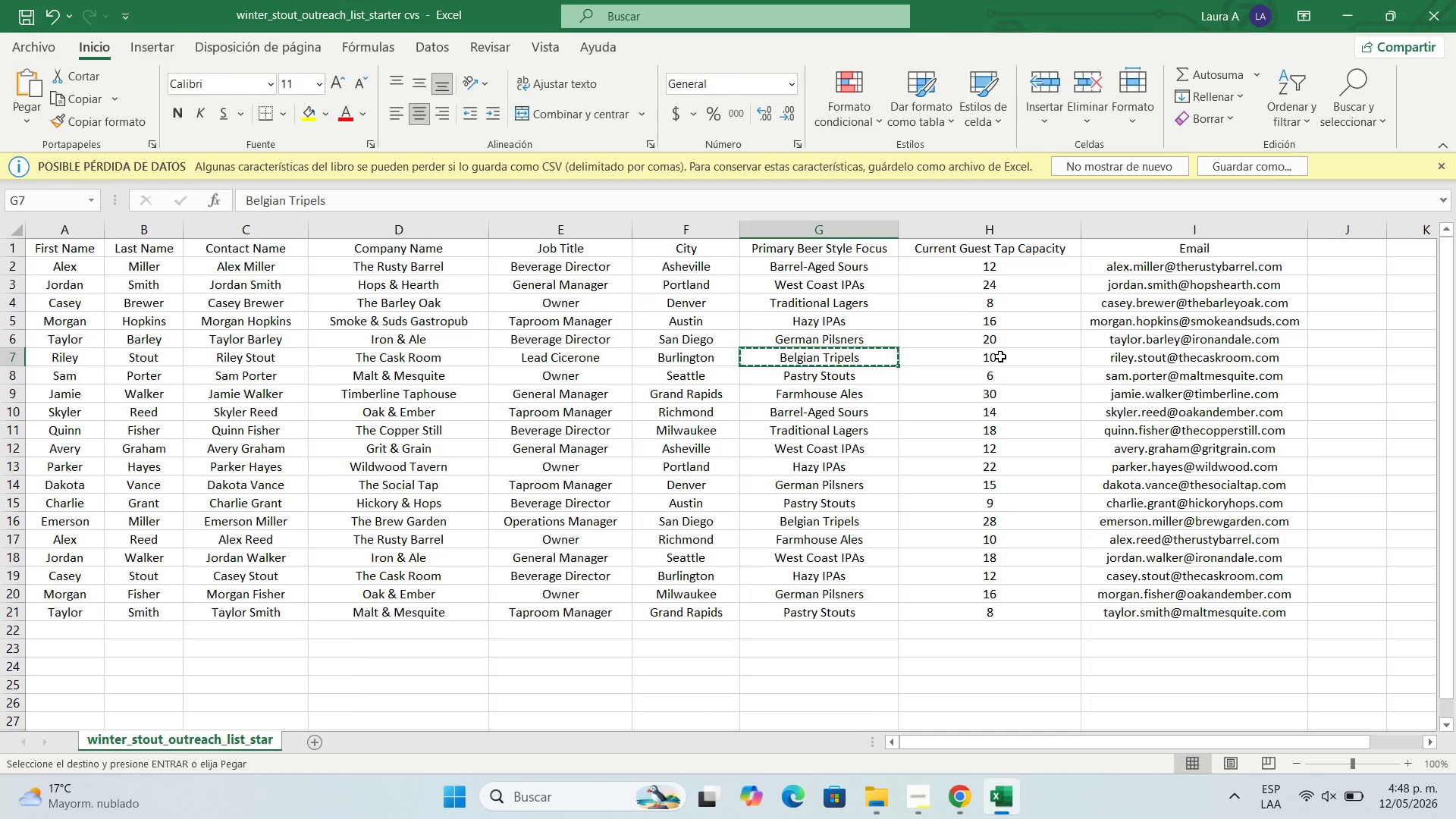 
left_click([1000, 355])
 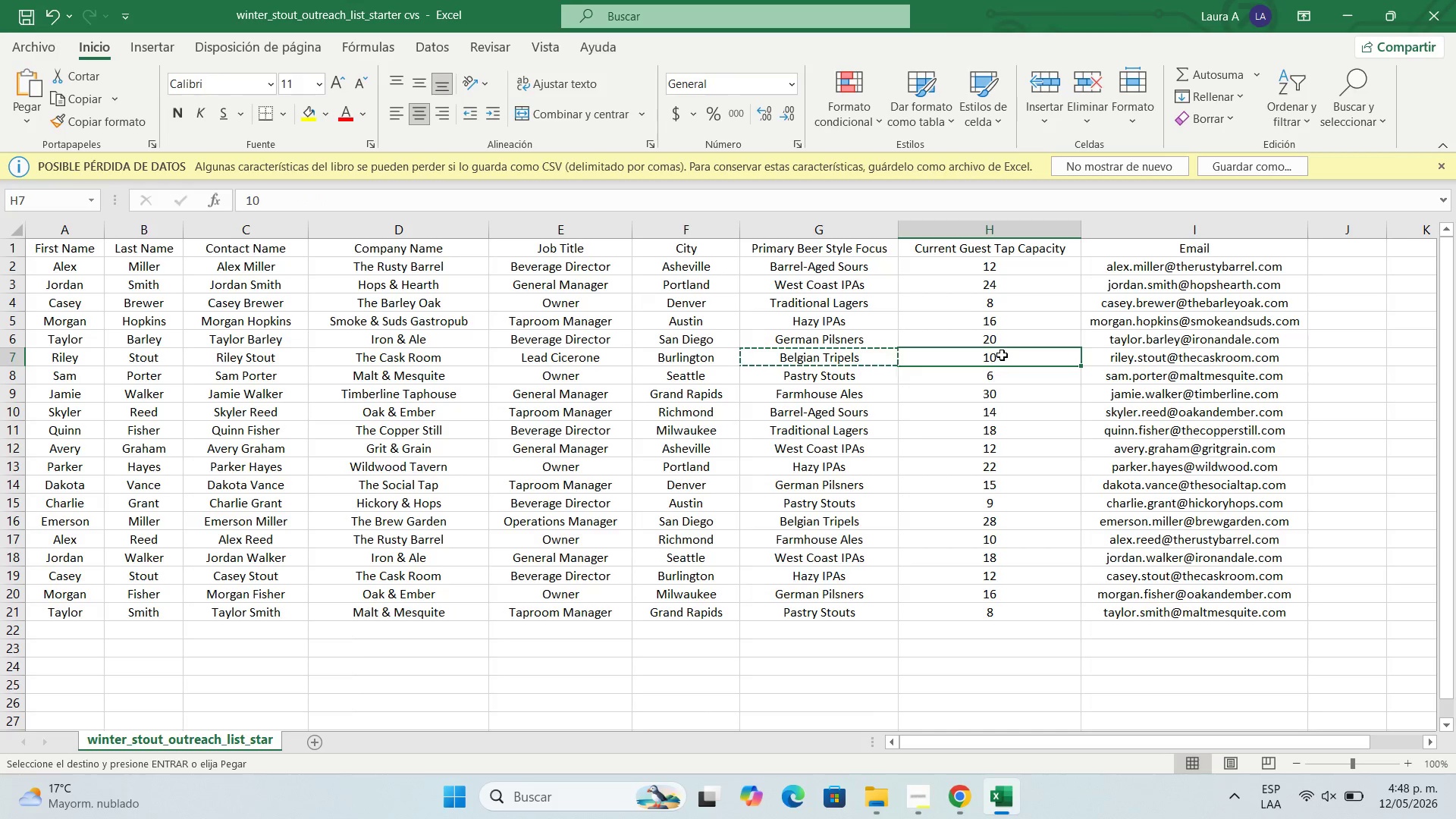 
key(Control+C)
 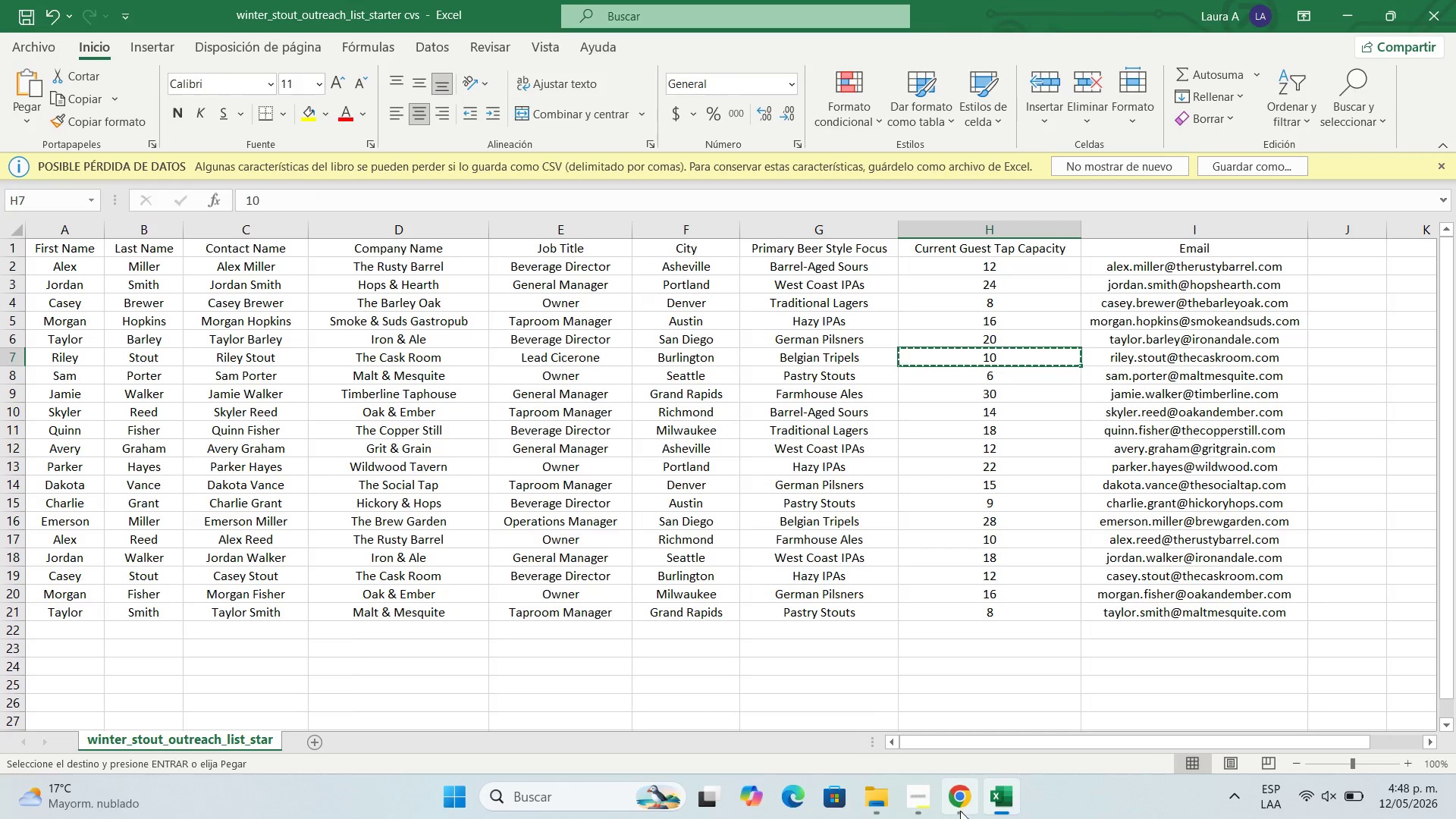 
left_click([960, 811])
 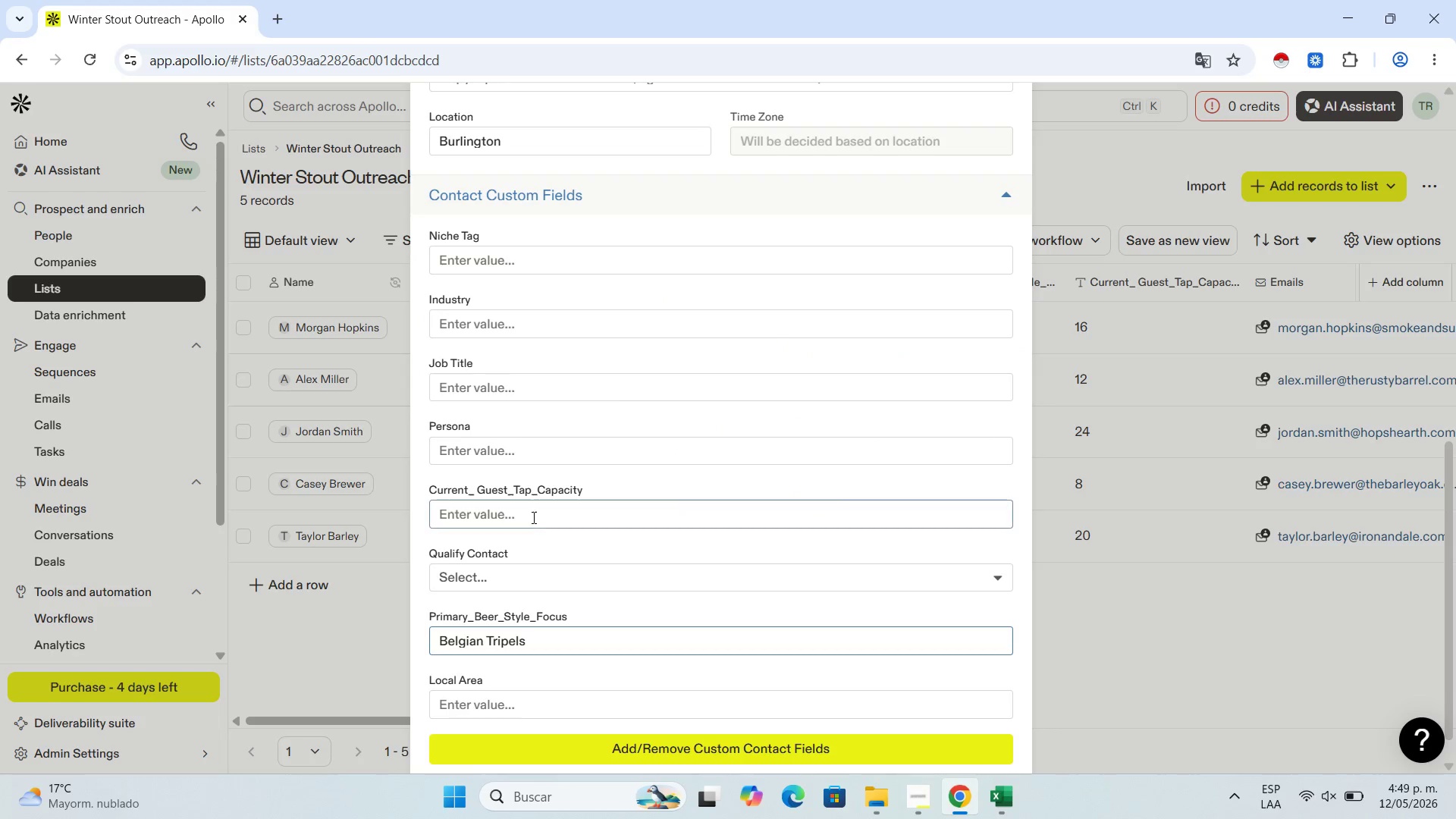 
key(Control+V)
 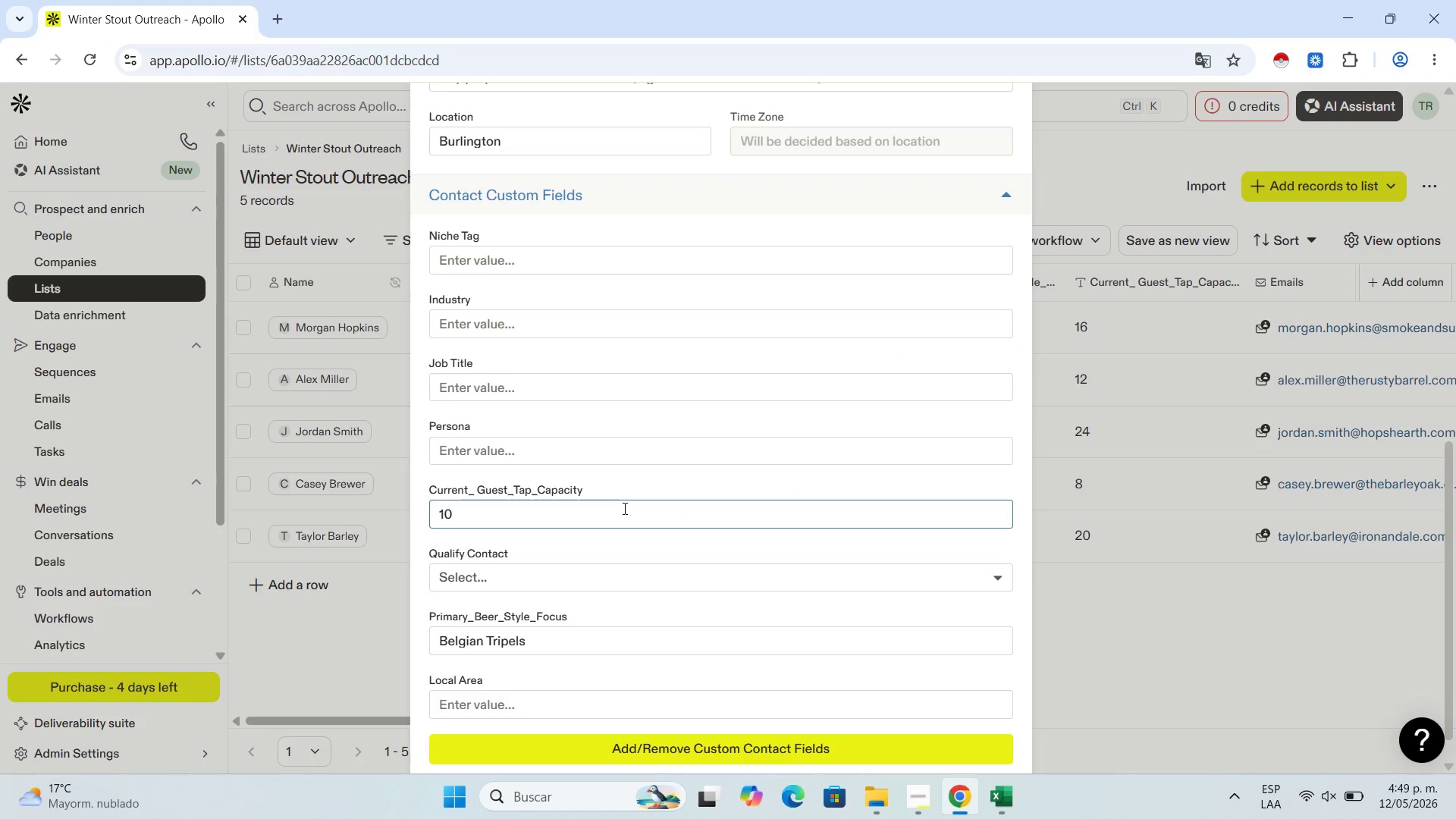 
scroll: coordinate [623, 508], scroll_direction: down, amount: 3.0
 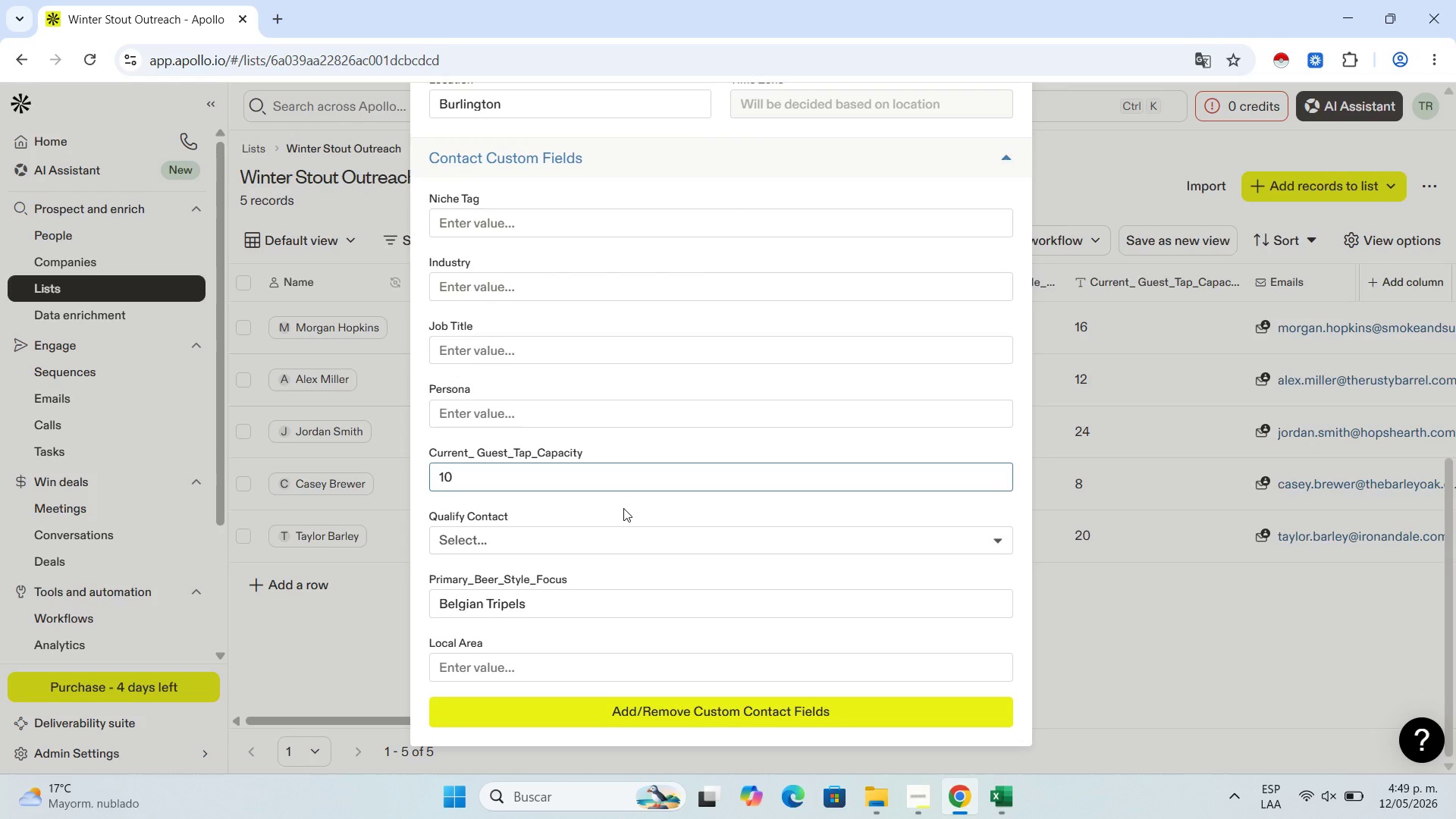 
scroll: coordinate [623, 509], scroll_direction: up, amount: 13.0
 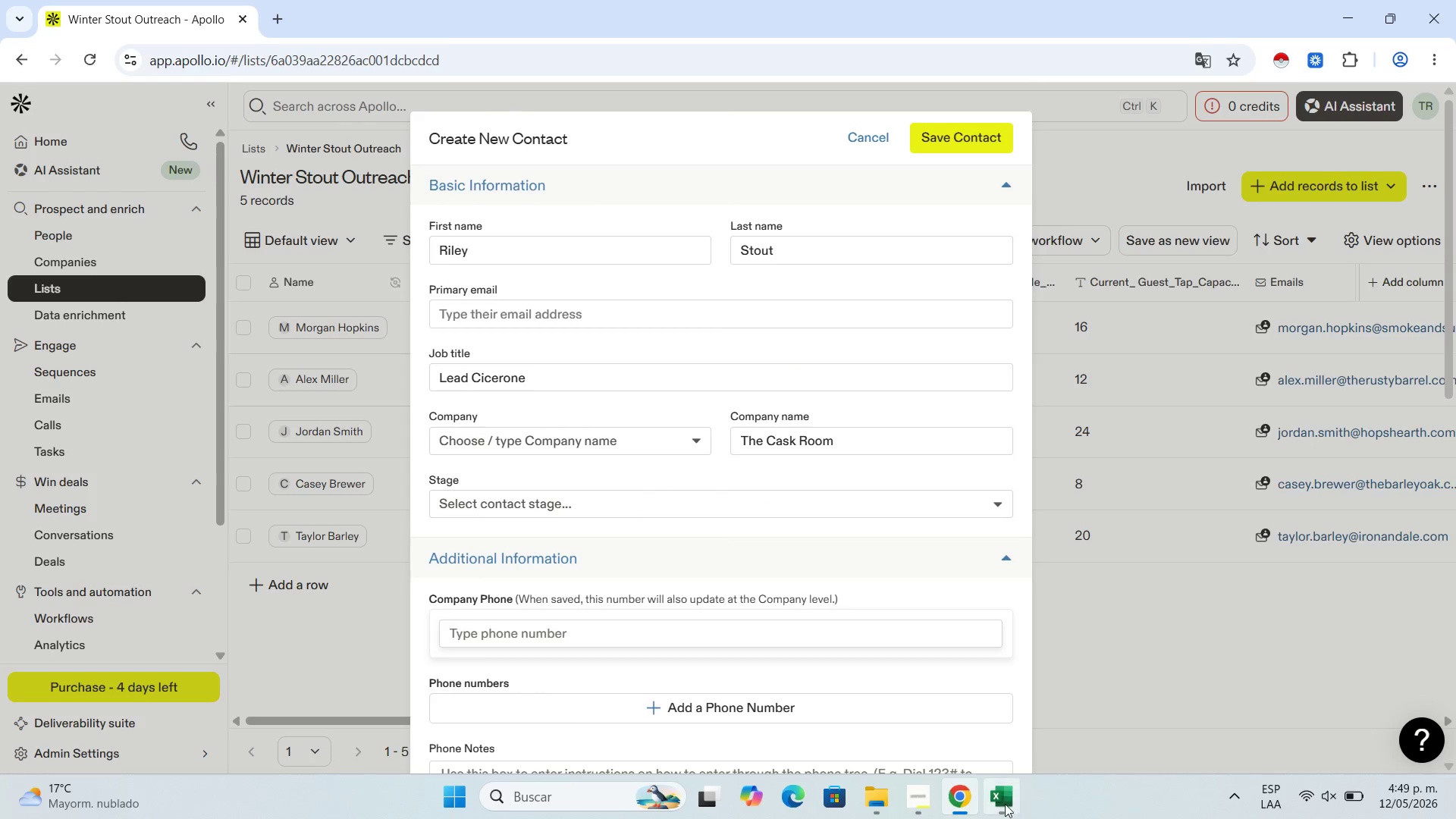 
left_click([994, 807])
 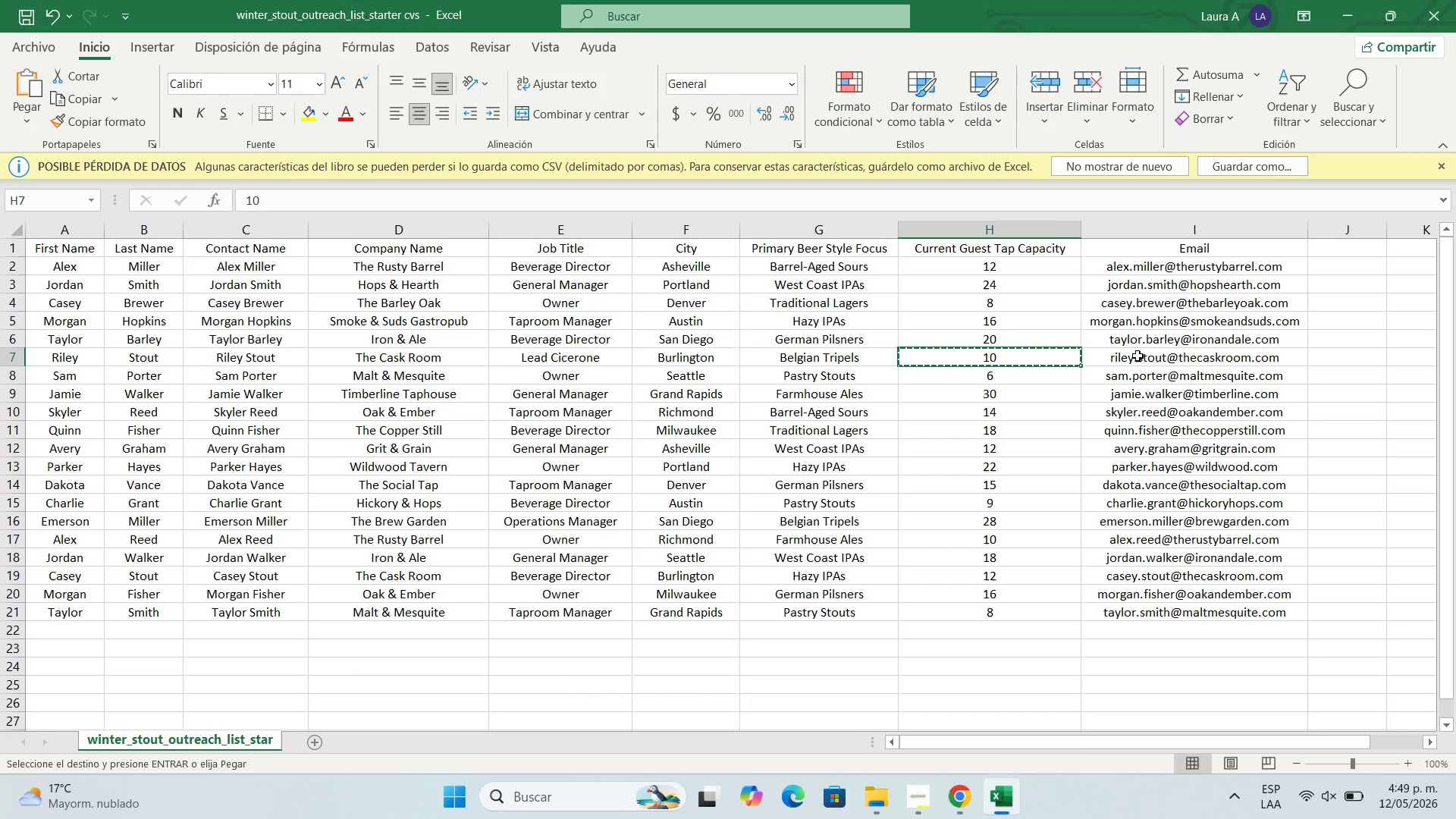 
left_click([1138, 356])
 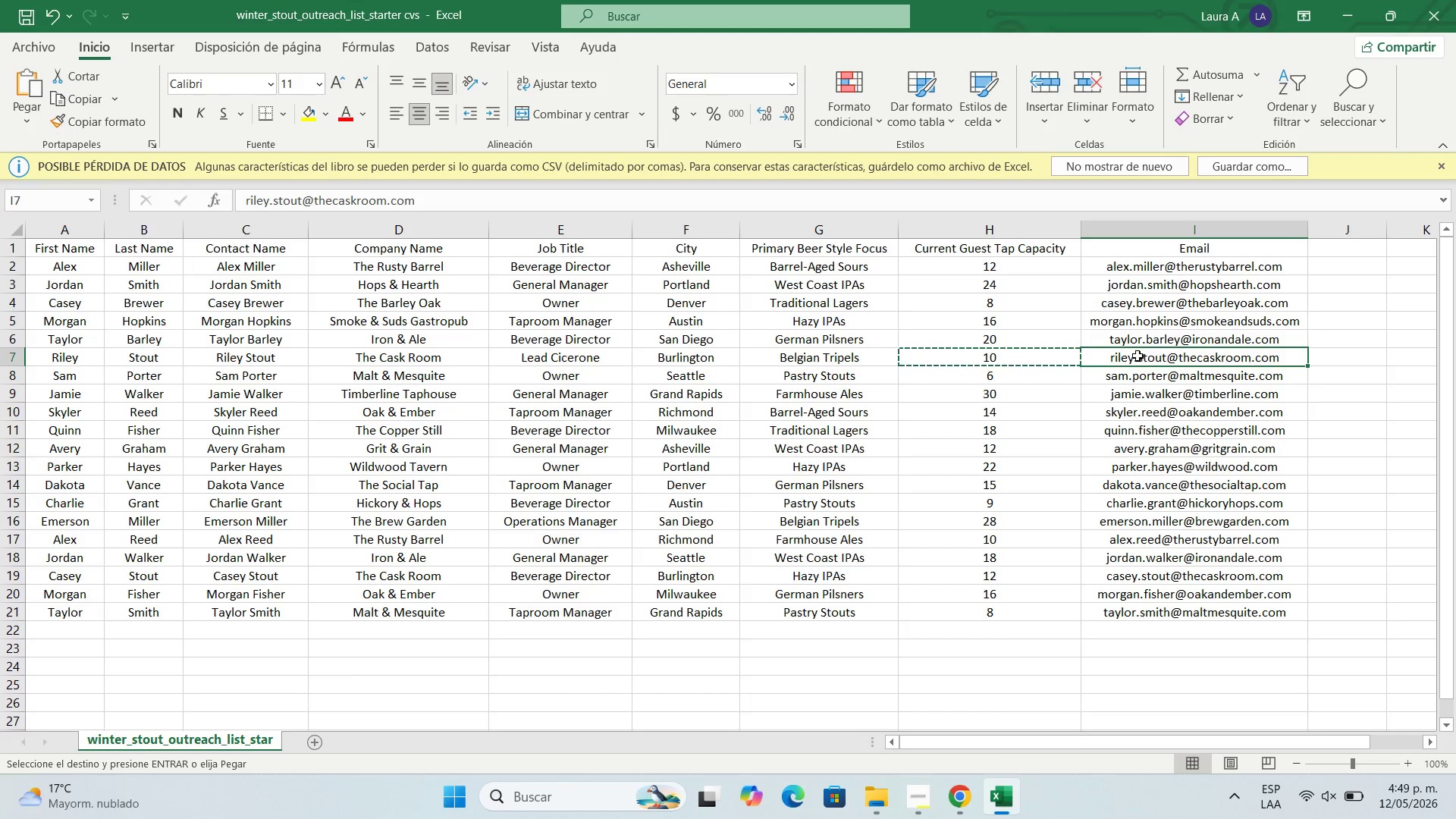 
key(Control+C)
 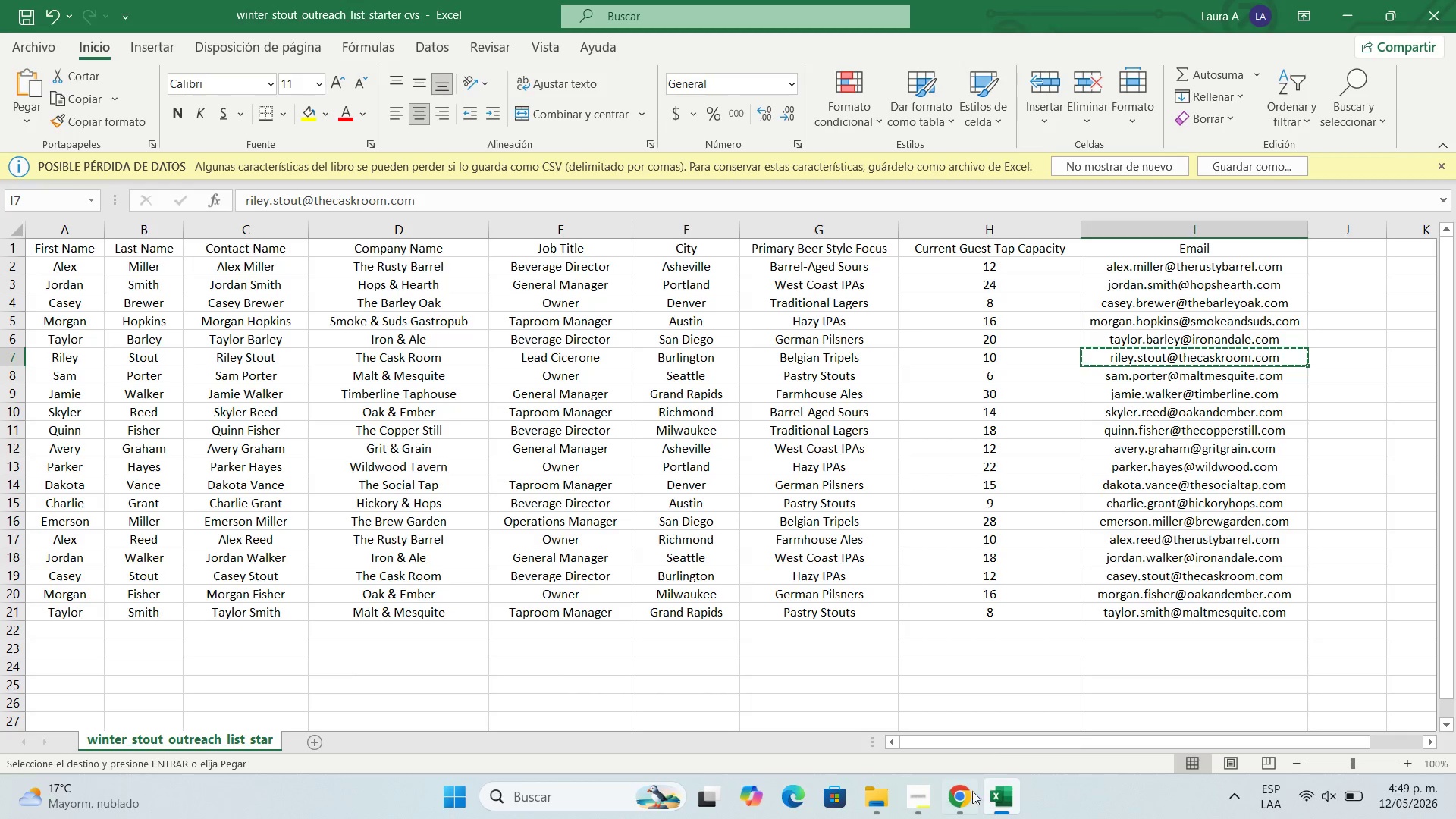 
left_click([972, 791])
 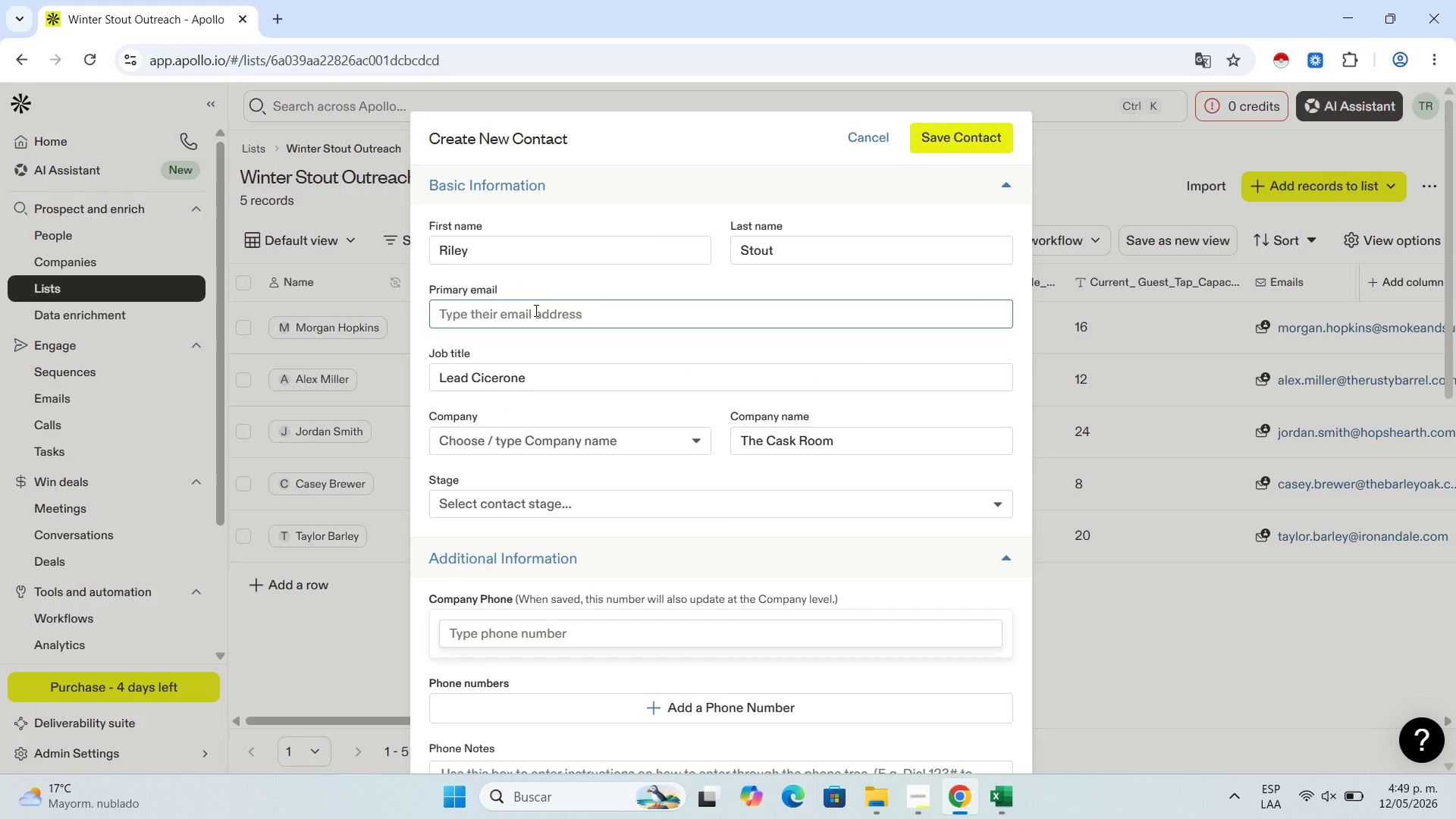 
left_click([535, 310])
 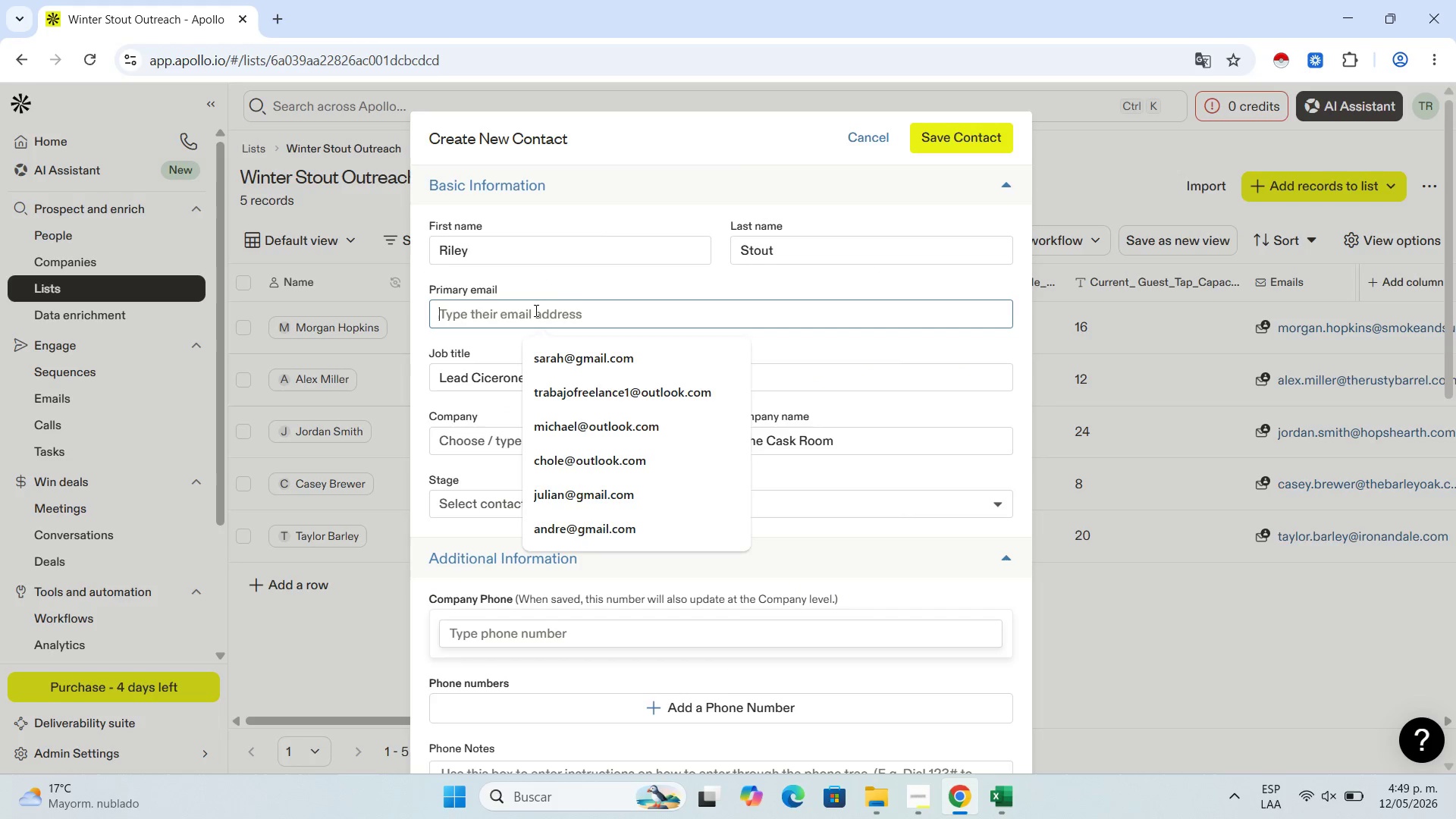 
key(Control+V)
 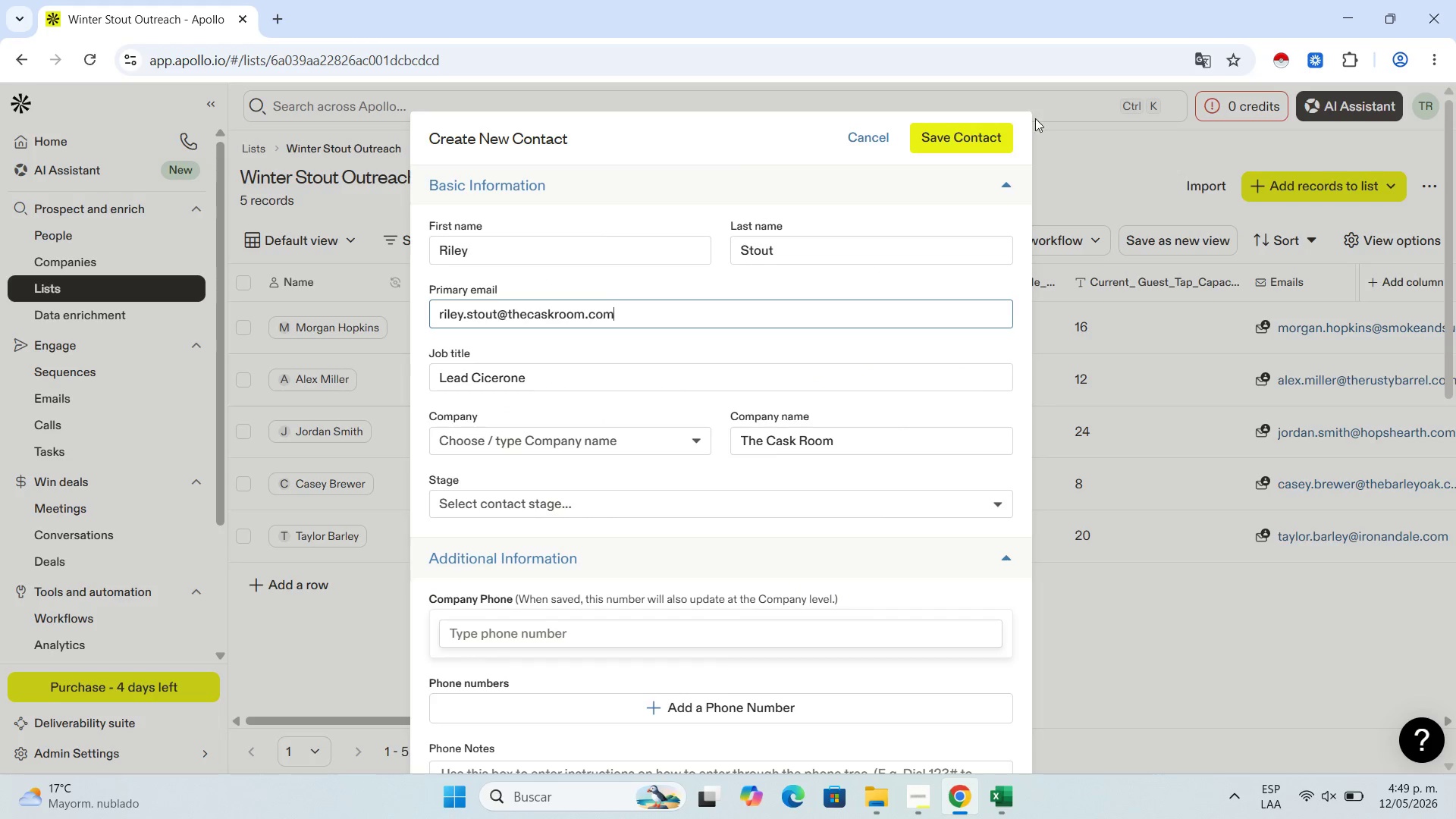 
left_click([984, 127])
 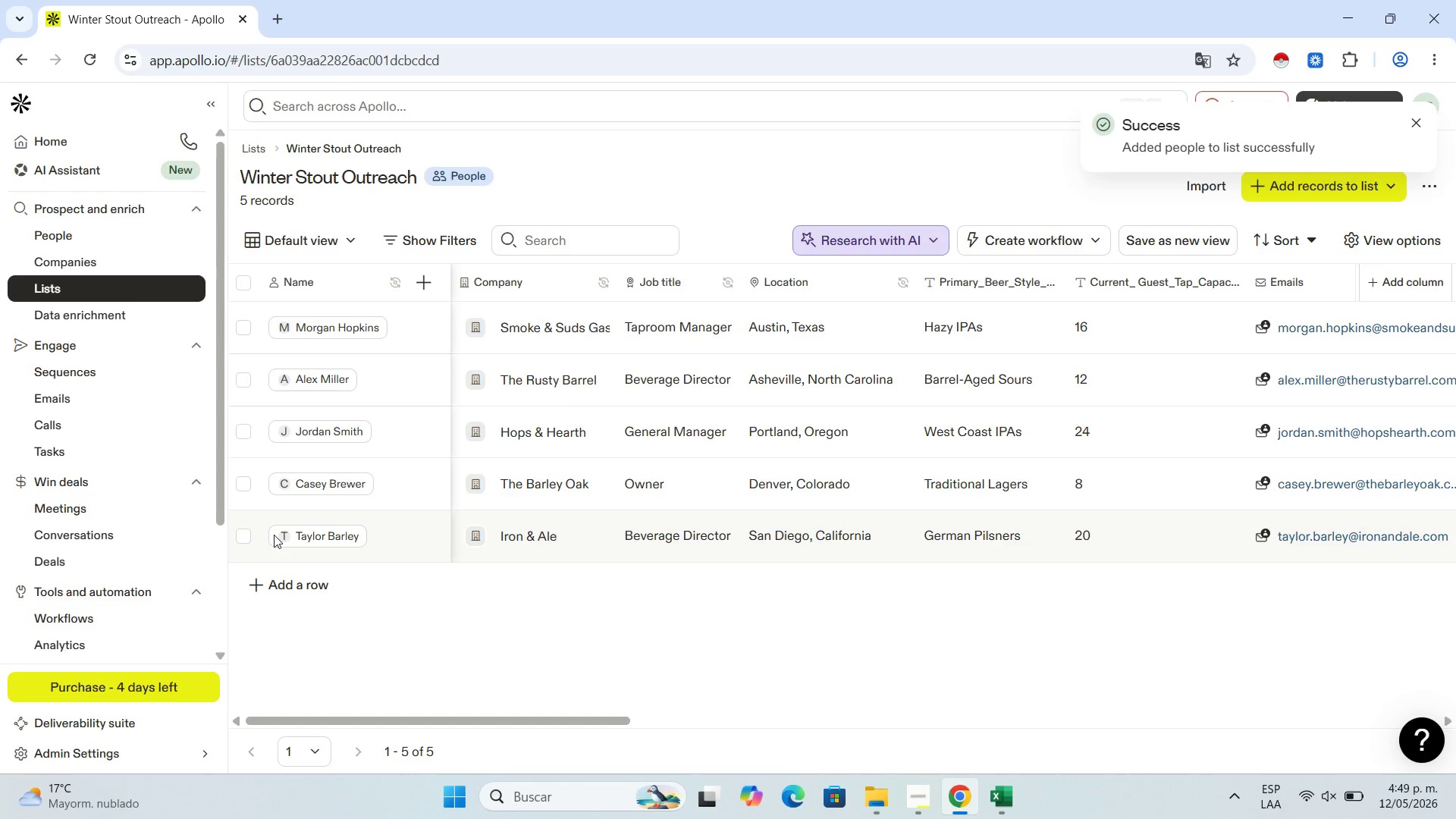 
left_click([310, 592])
 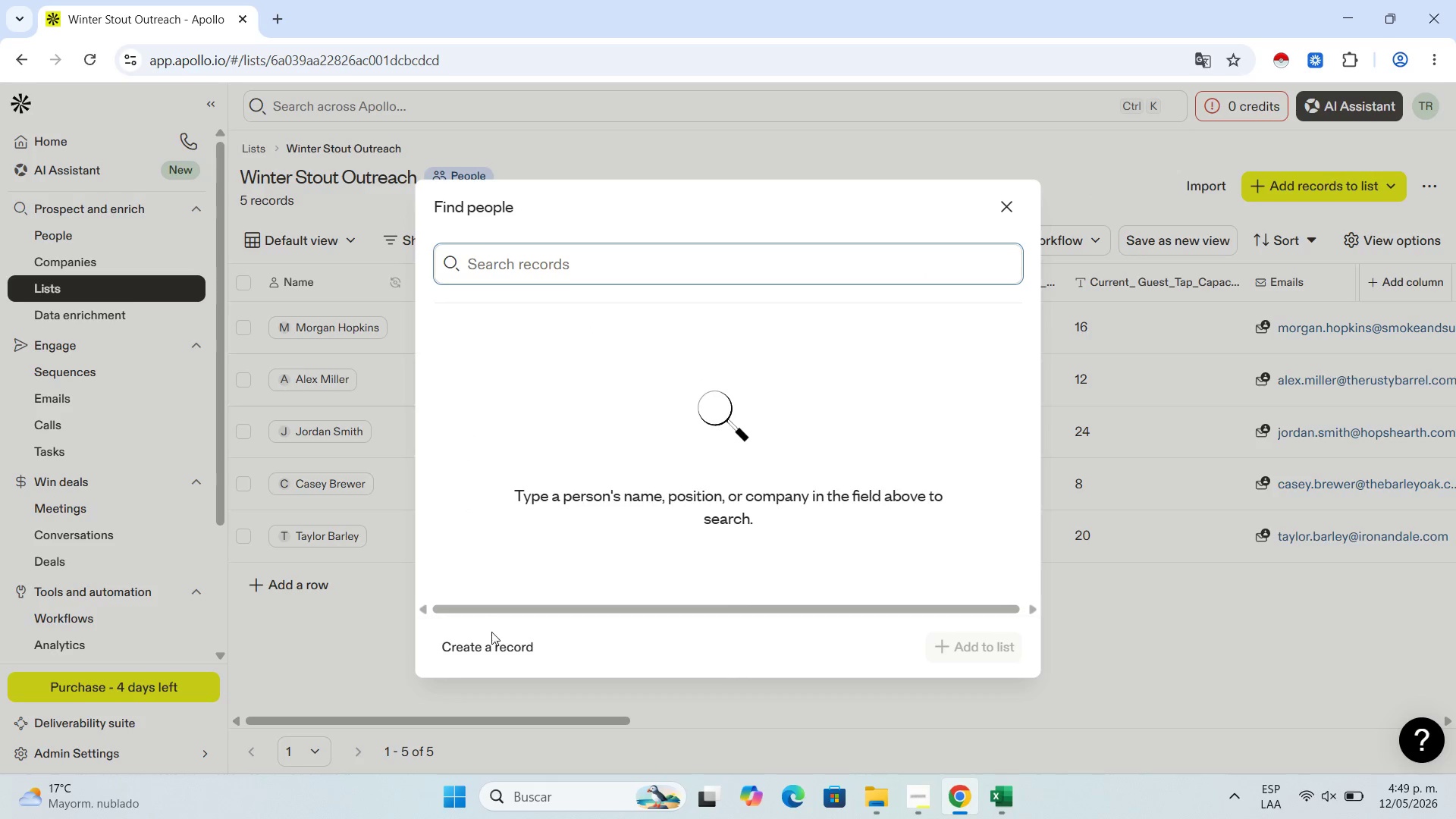 
left_click([495, 650])
 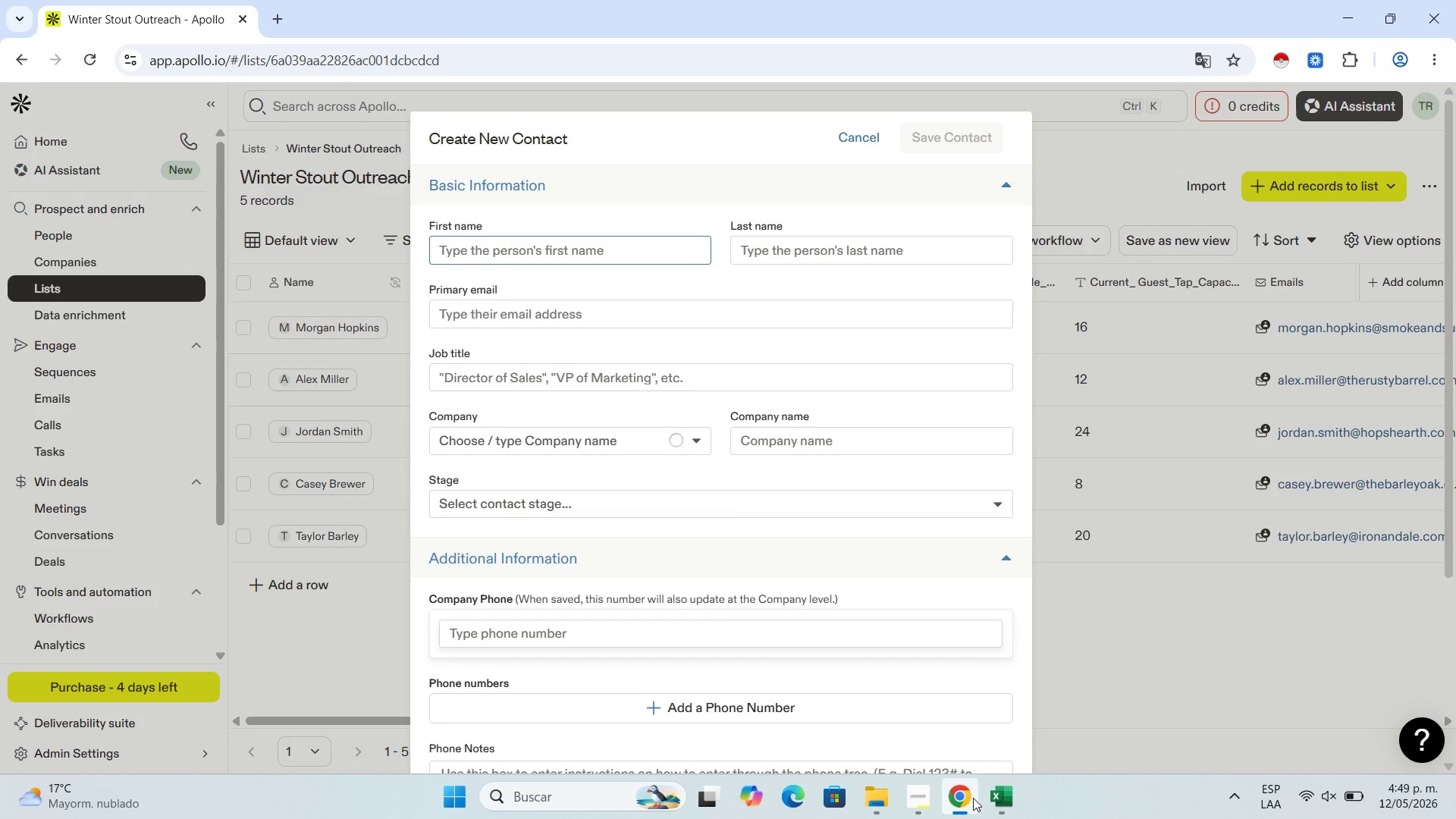 
left_click([1012, 798])
 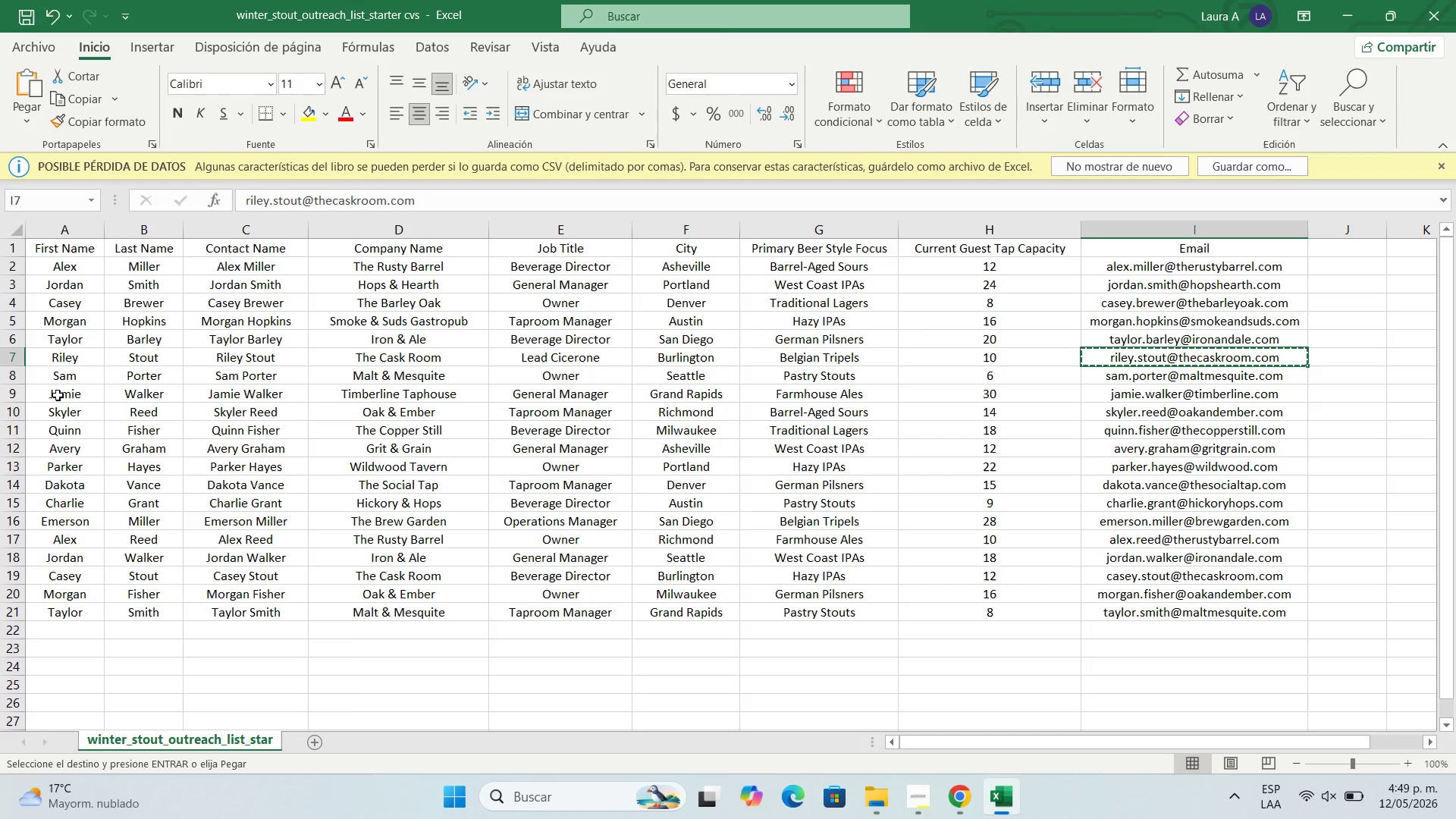 
left_click([67, 382])
 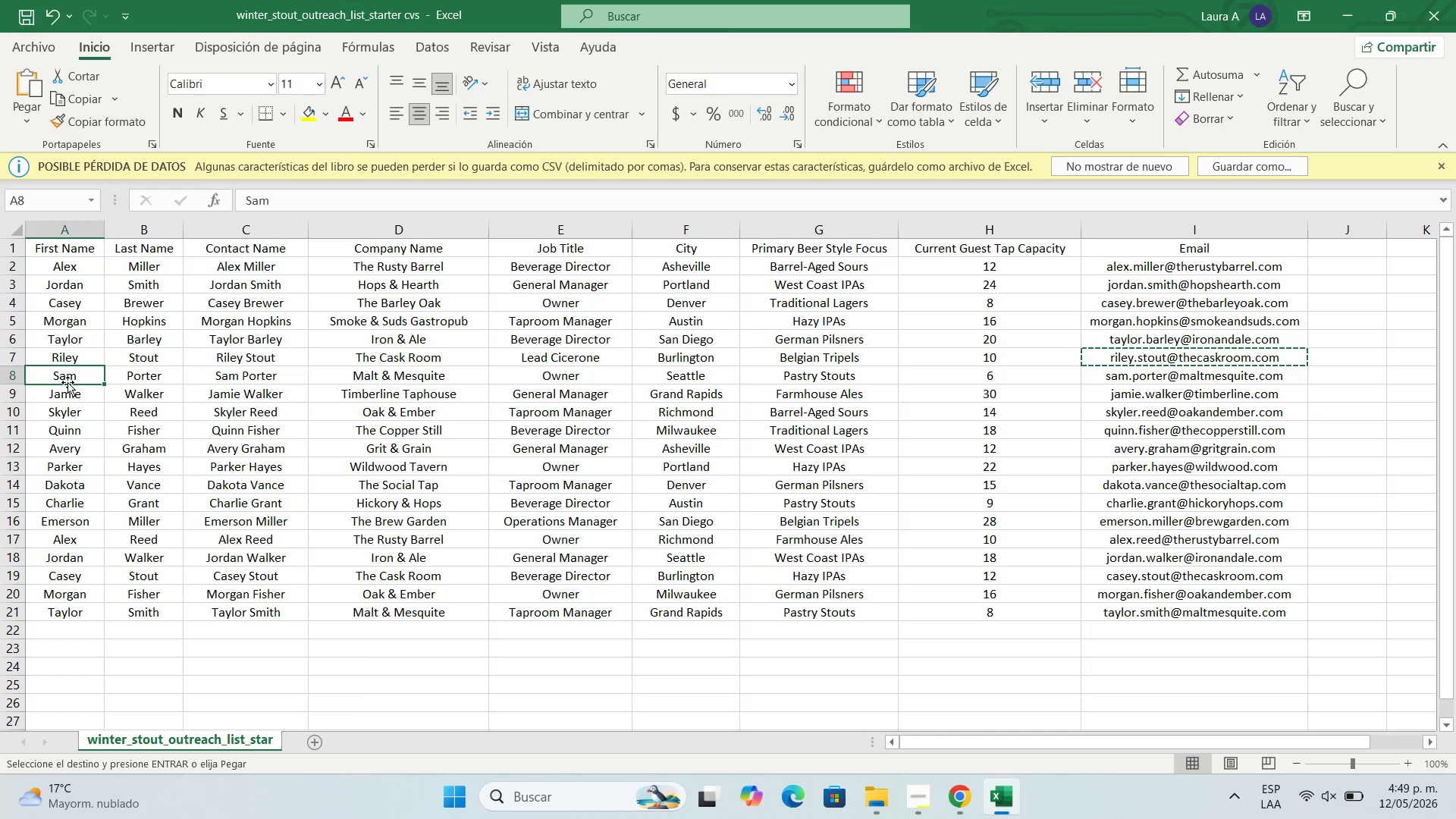 
key(Control+C)
 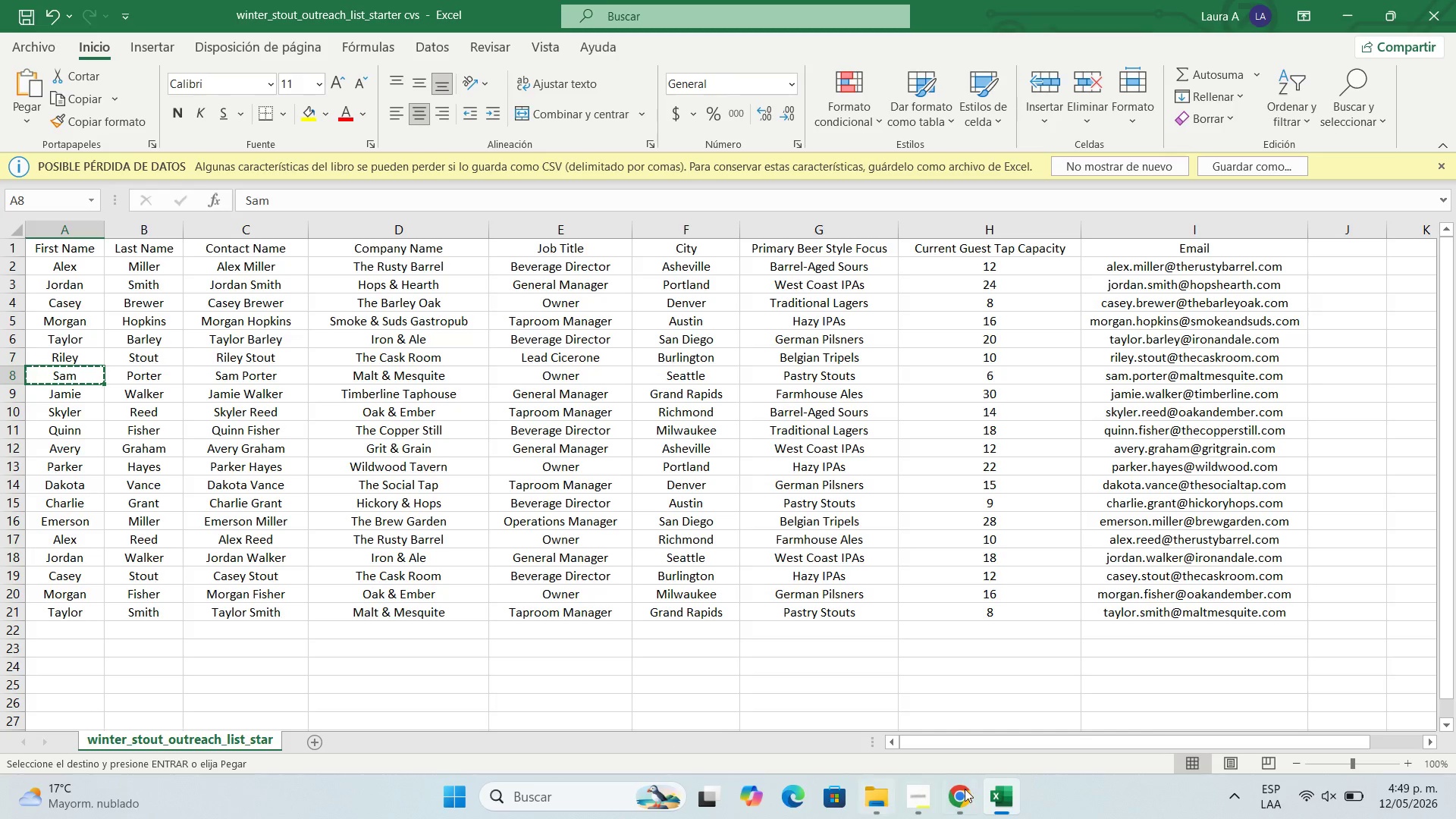 
left_click([965, 790])
 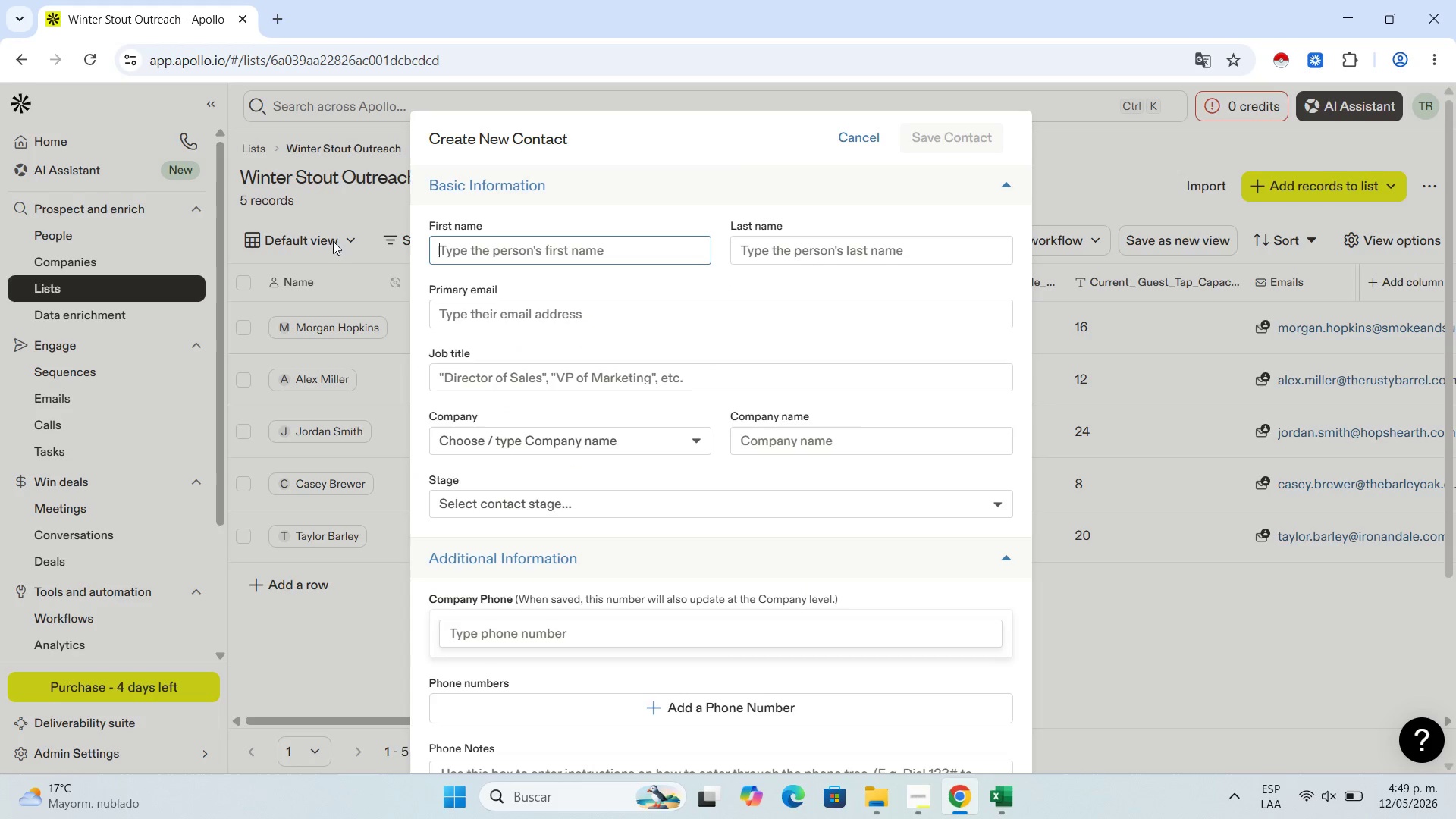 
key(Control+V)
 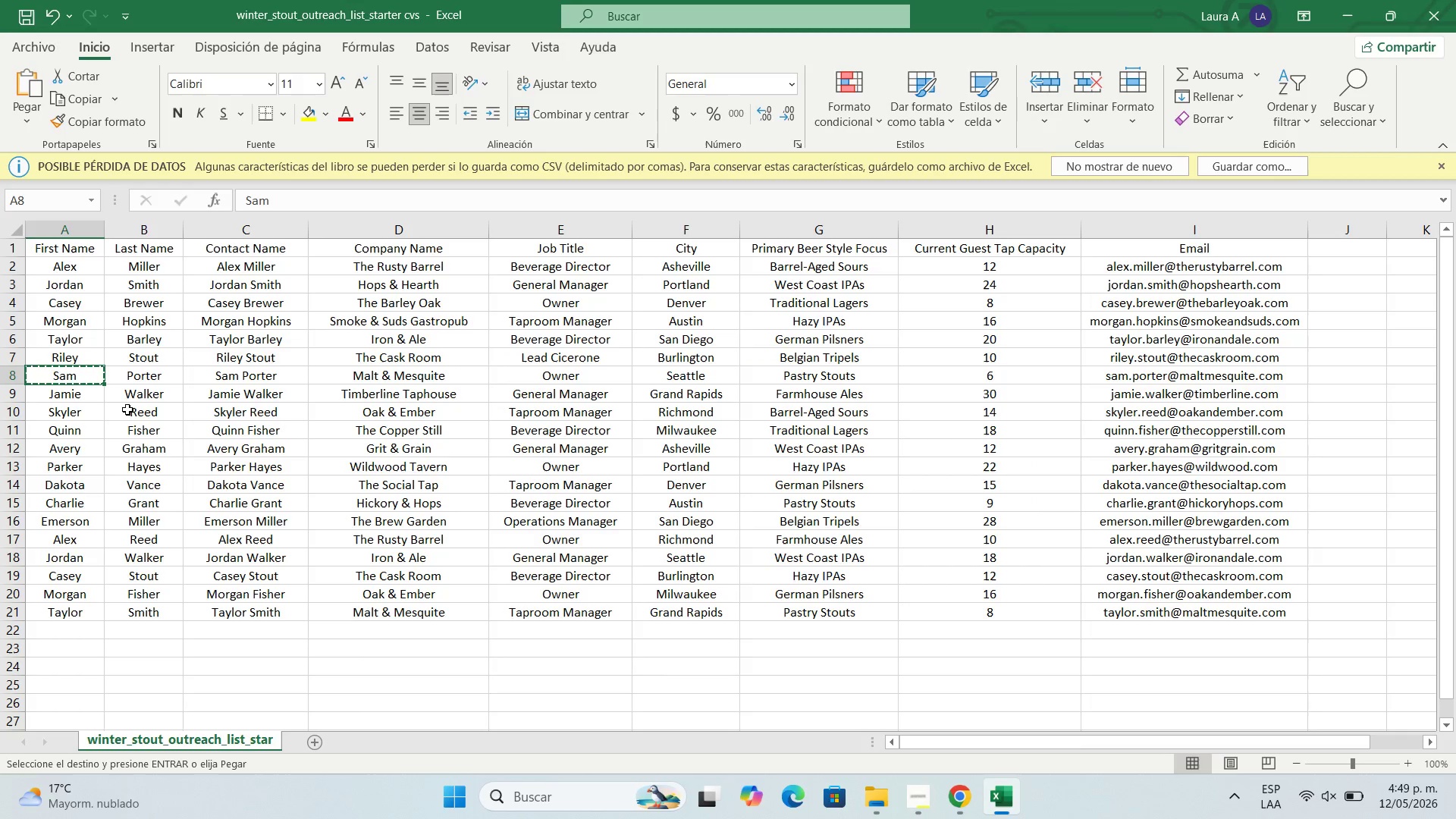 
left_click([134, 375])
 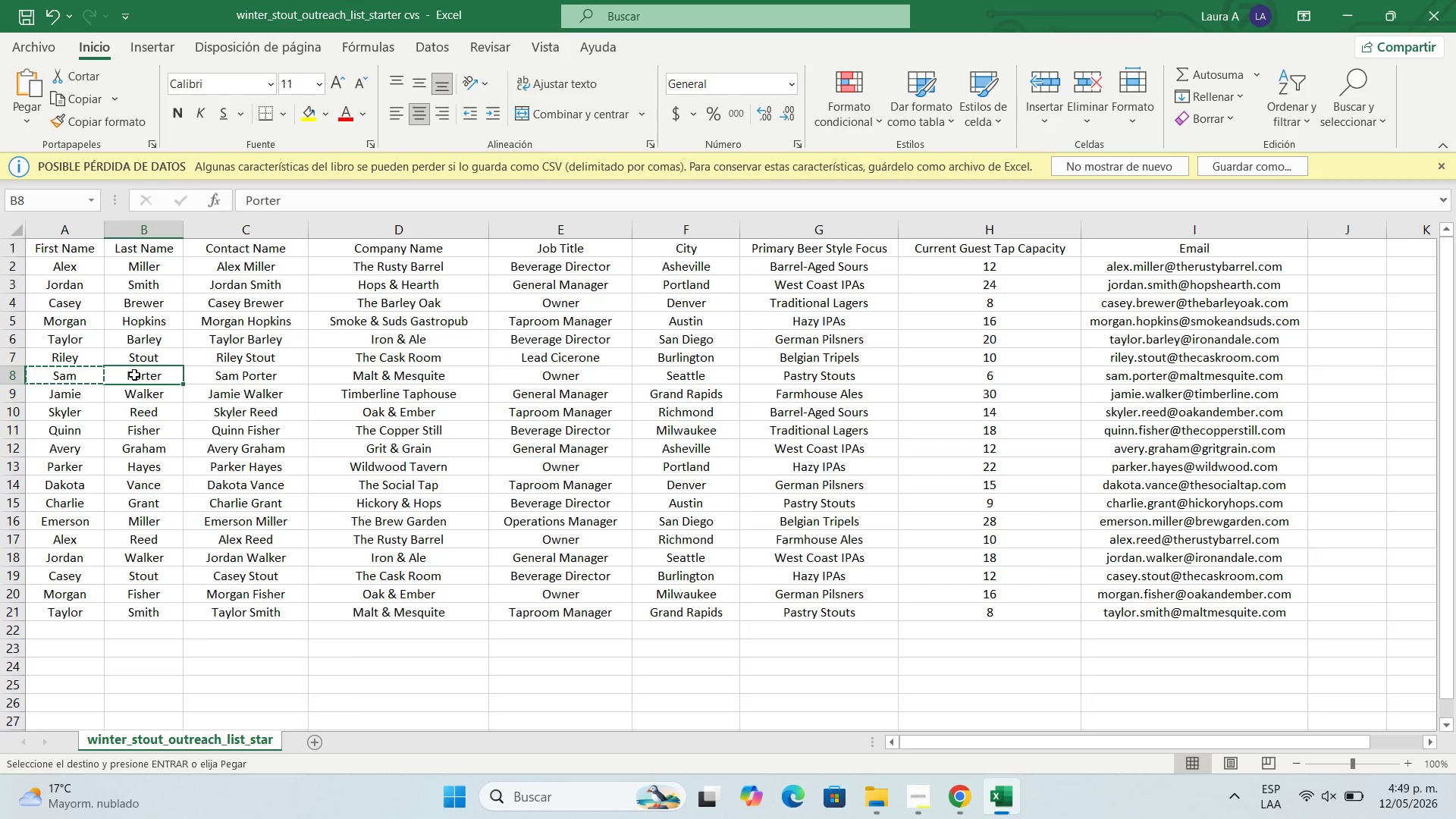 
key(Control+C)
 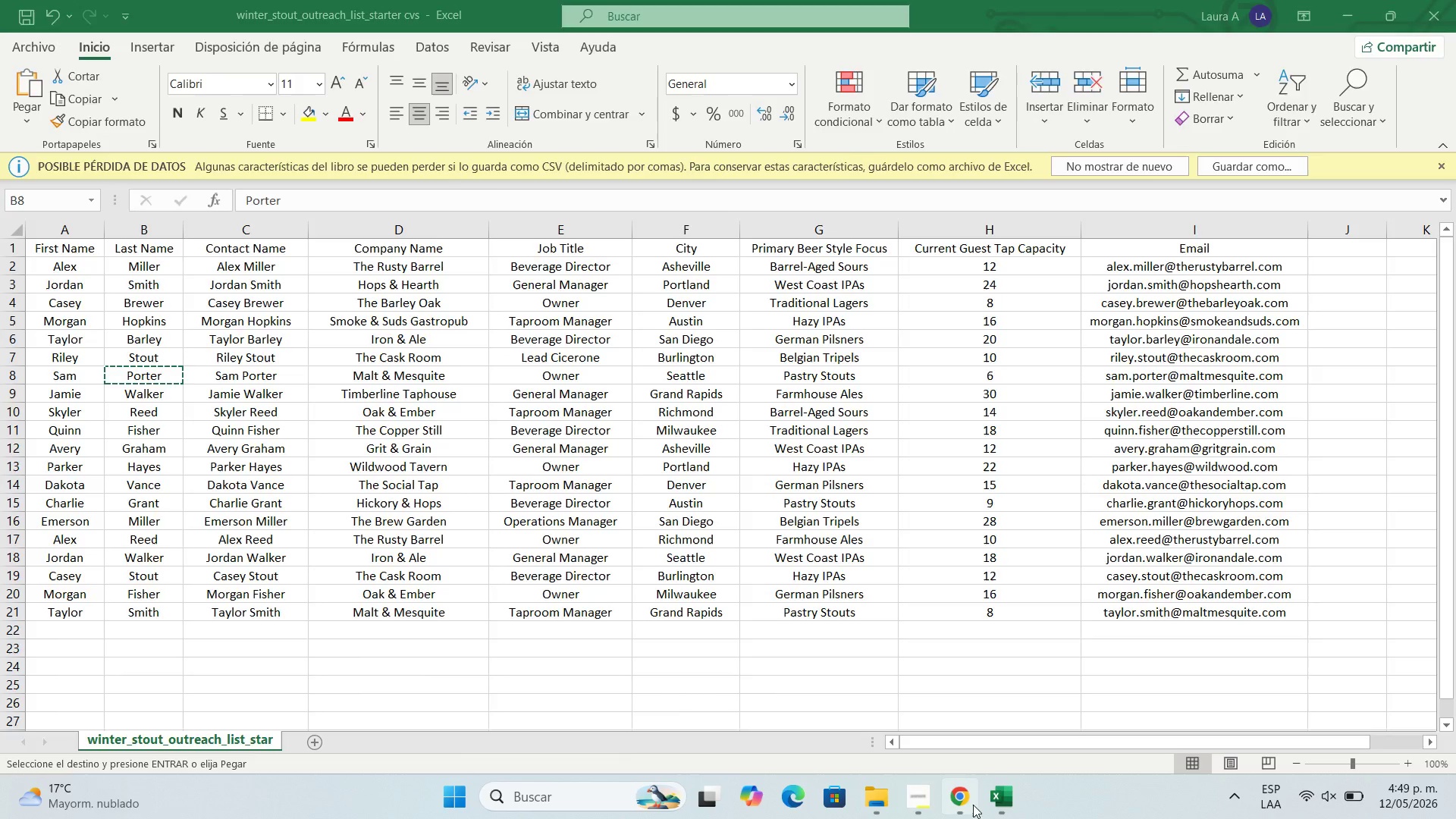 
left_click([794, 249])
 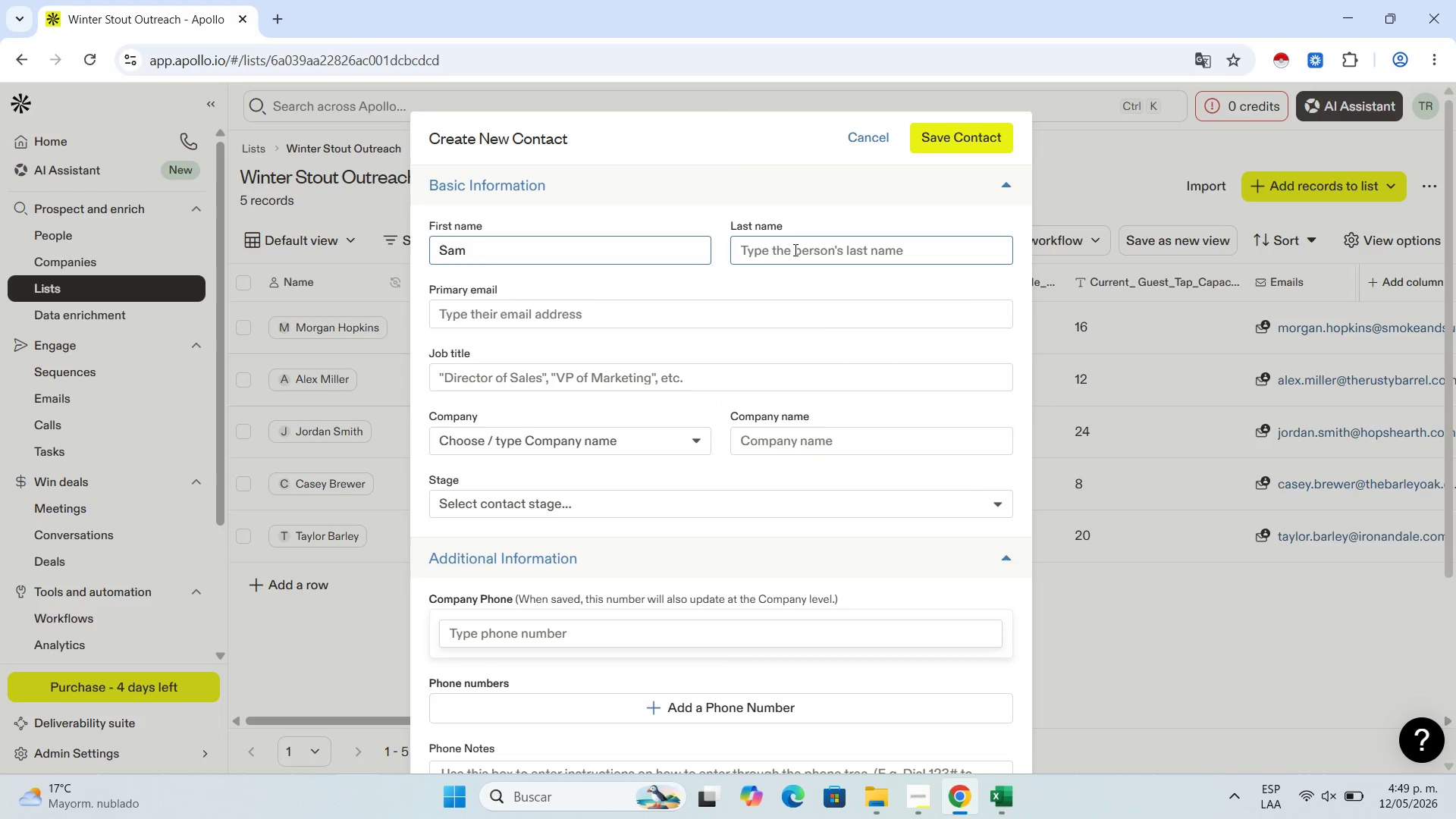 
key(Control+V)
 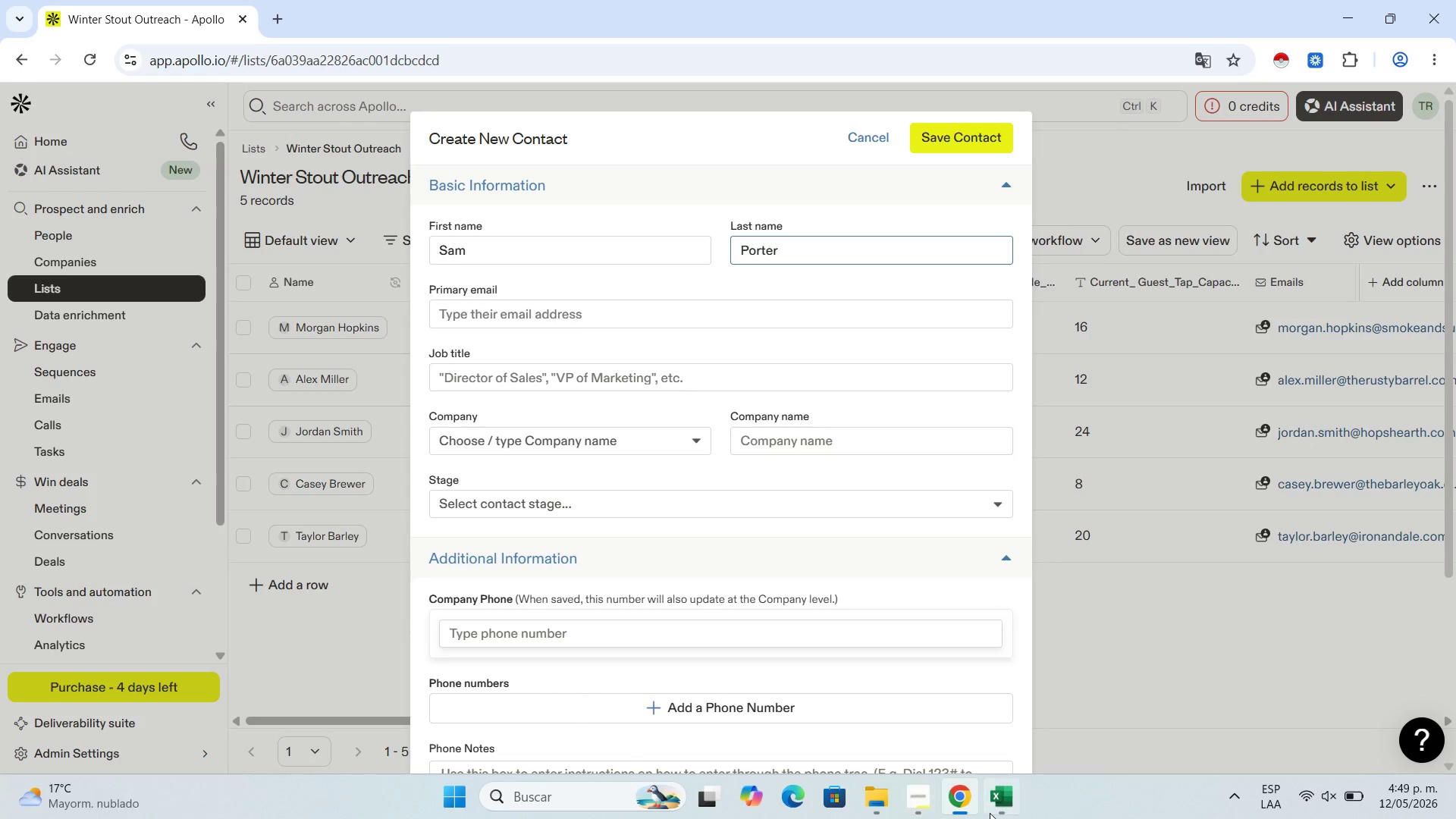 
left_click([990, 813])
 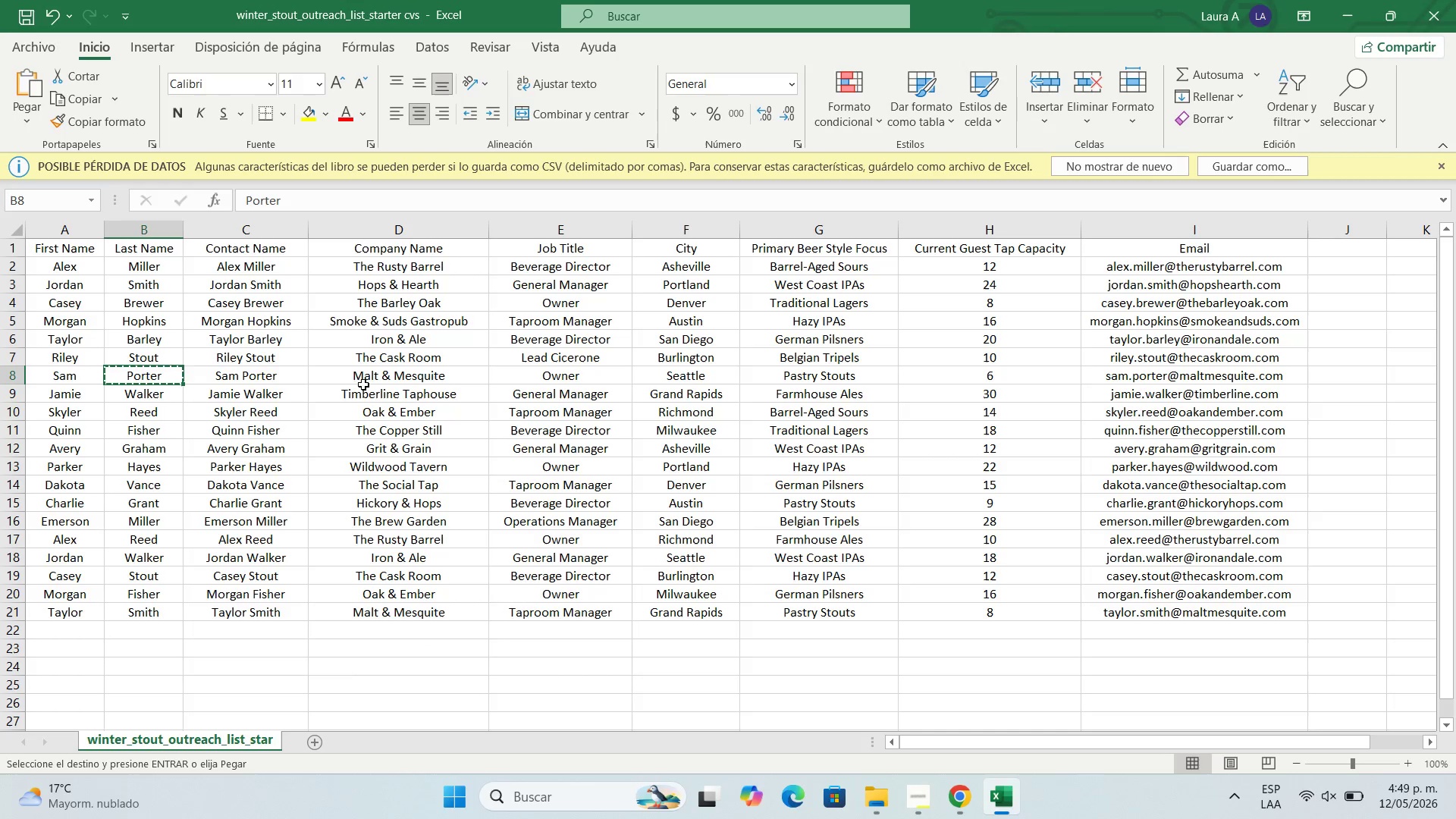 
left_click([374, 376])
 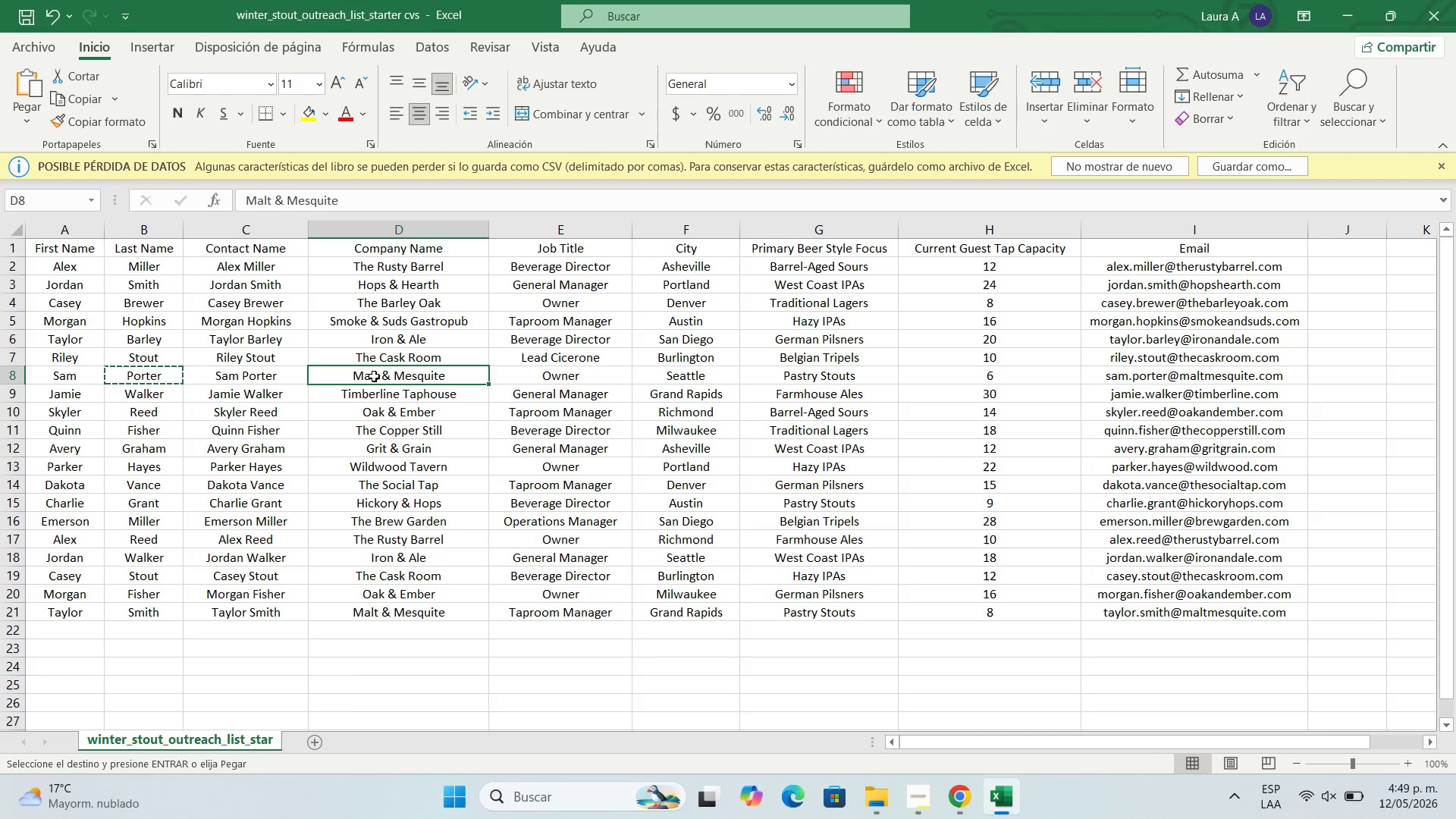 
key(Control+C)
 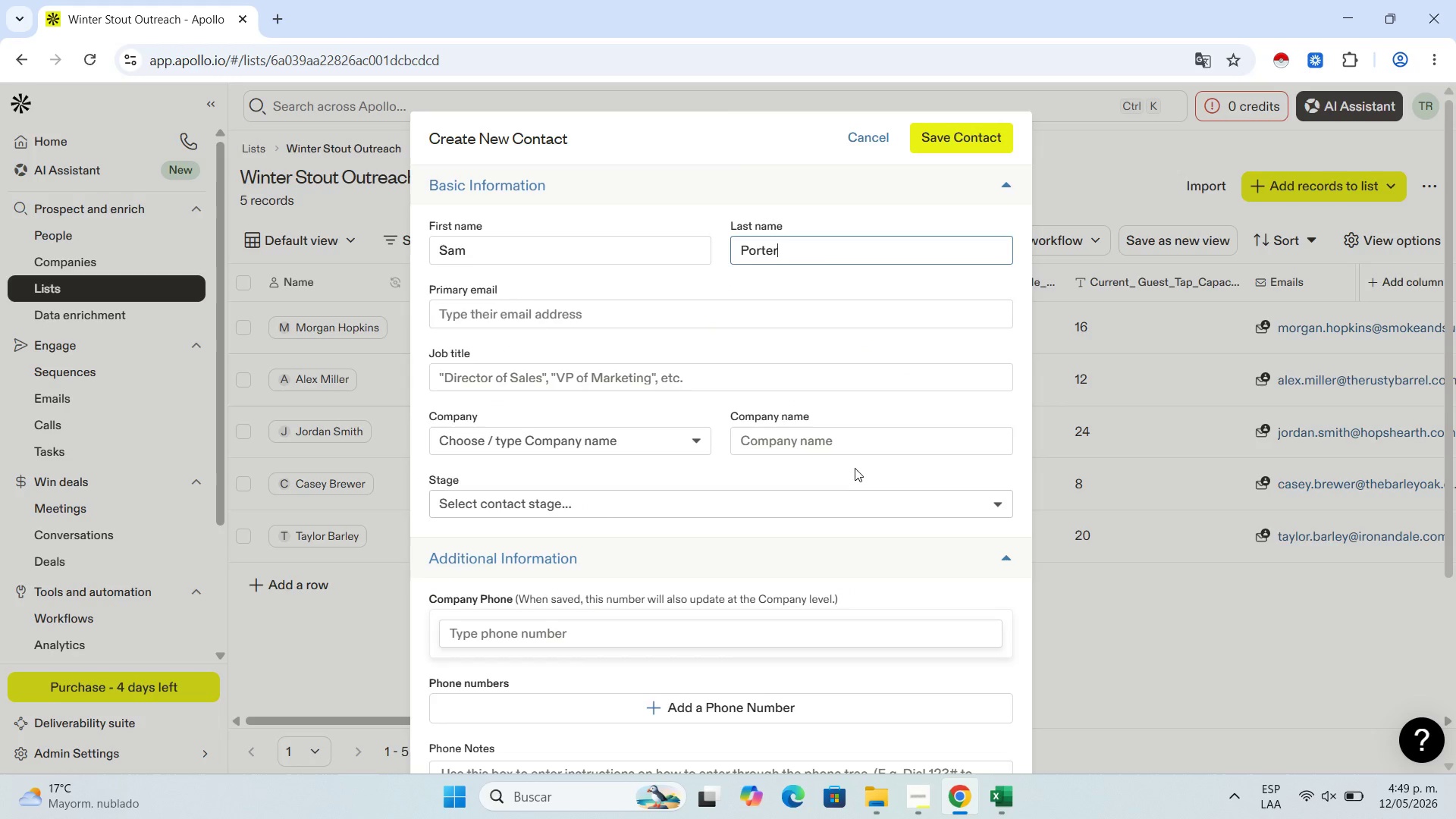 
left_click([857, 447])
 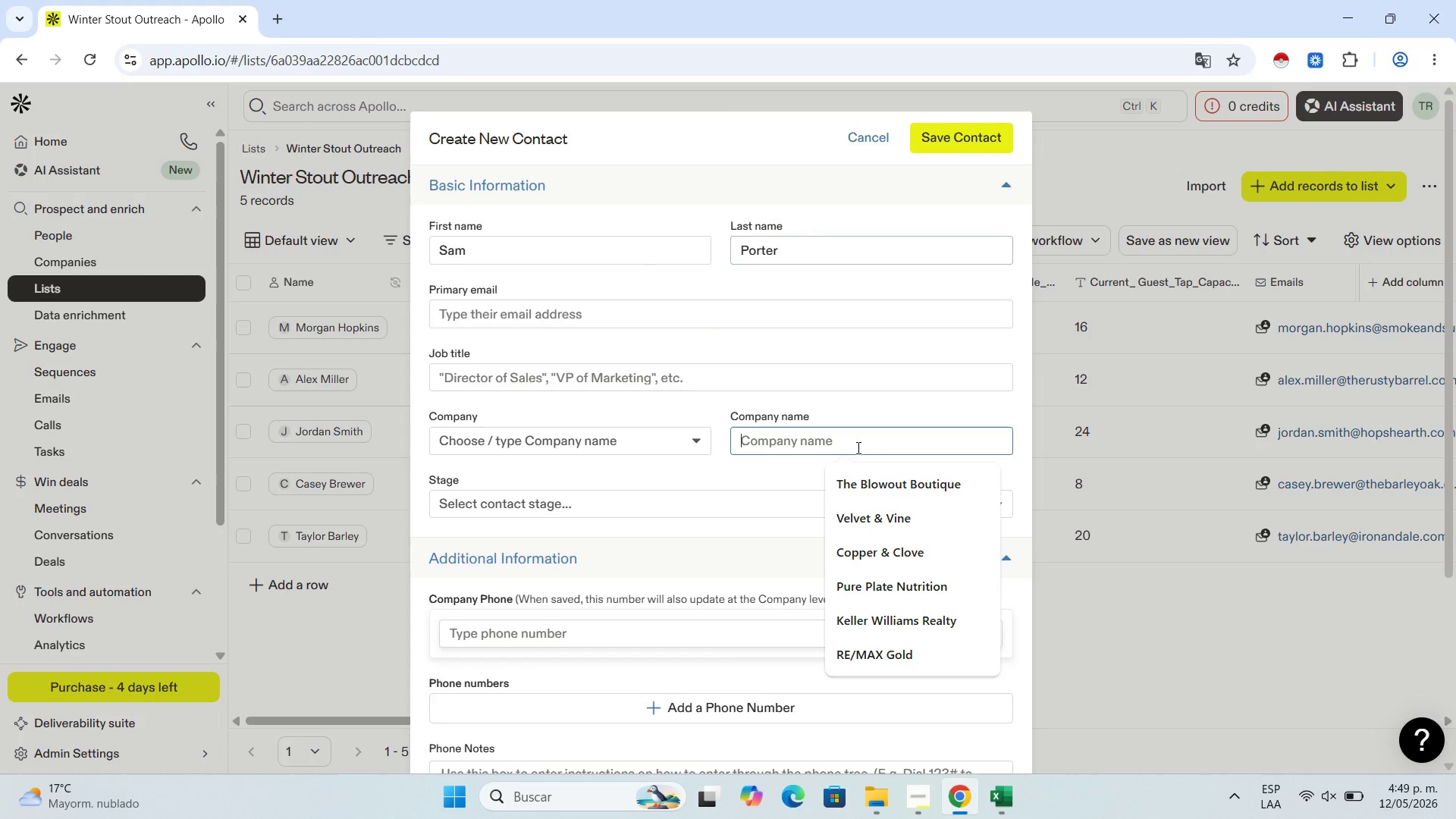 
key(Control+V)
 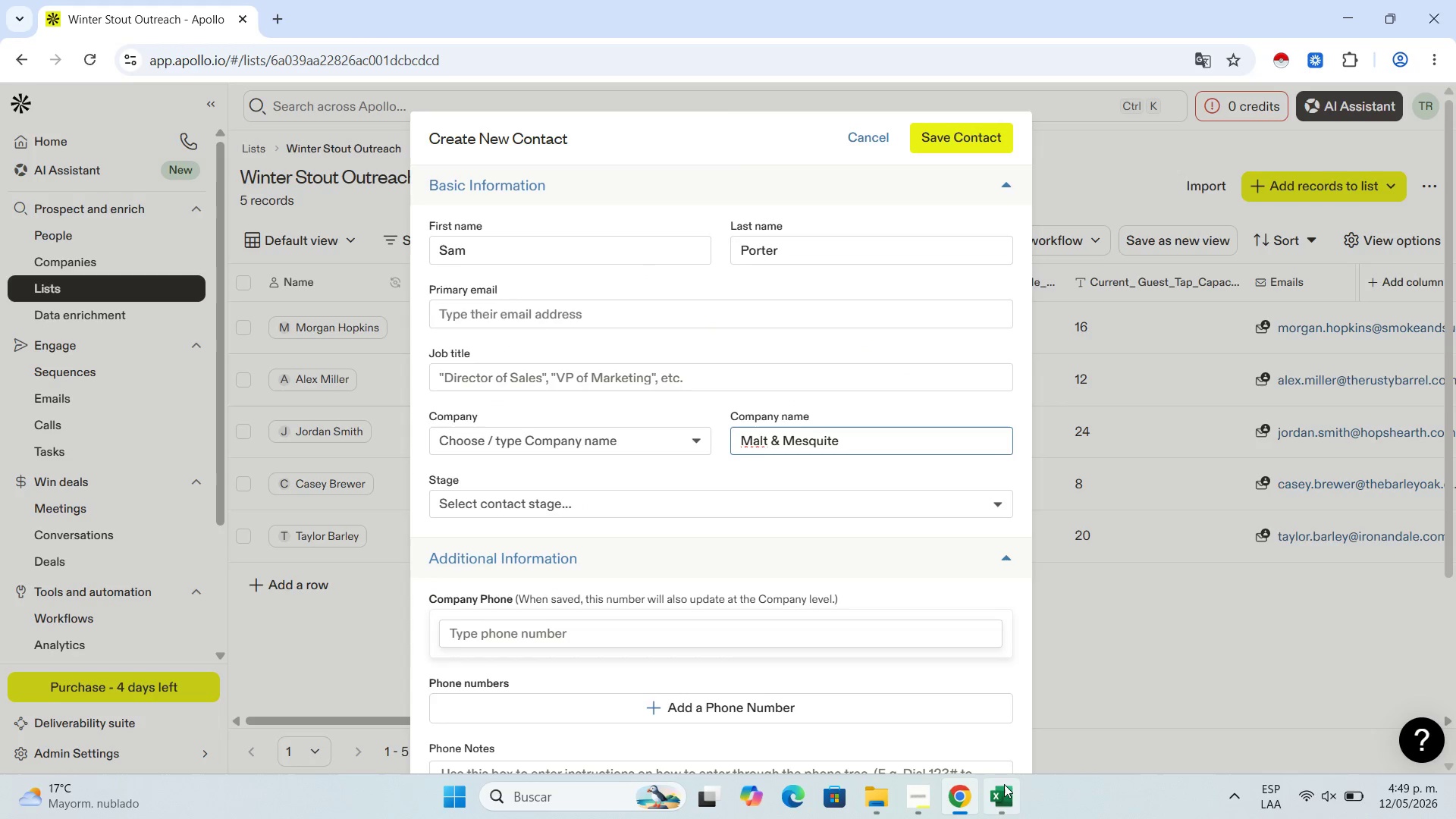 
left_click([1004, 784])
 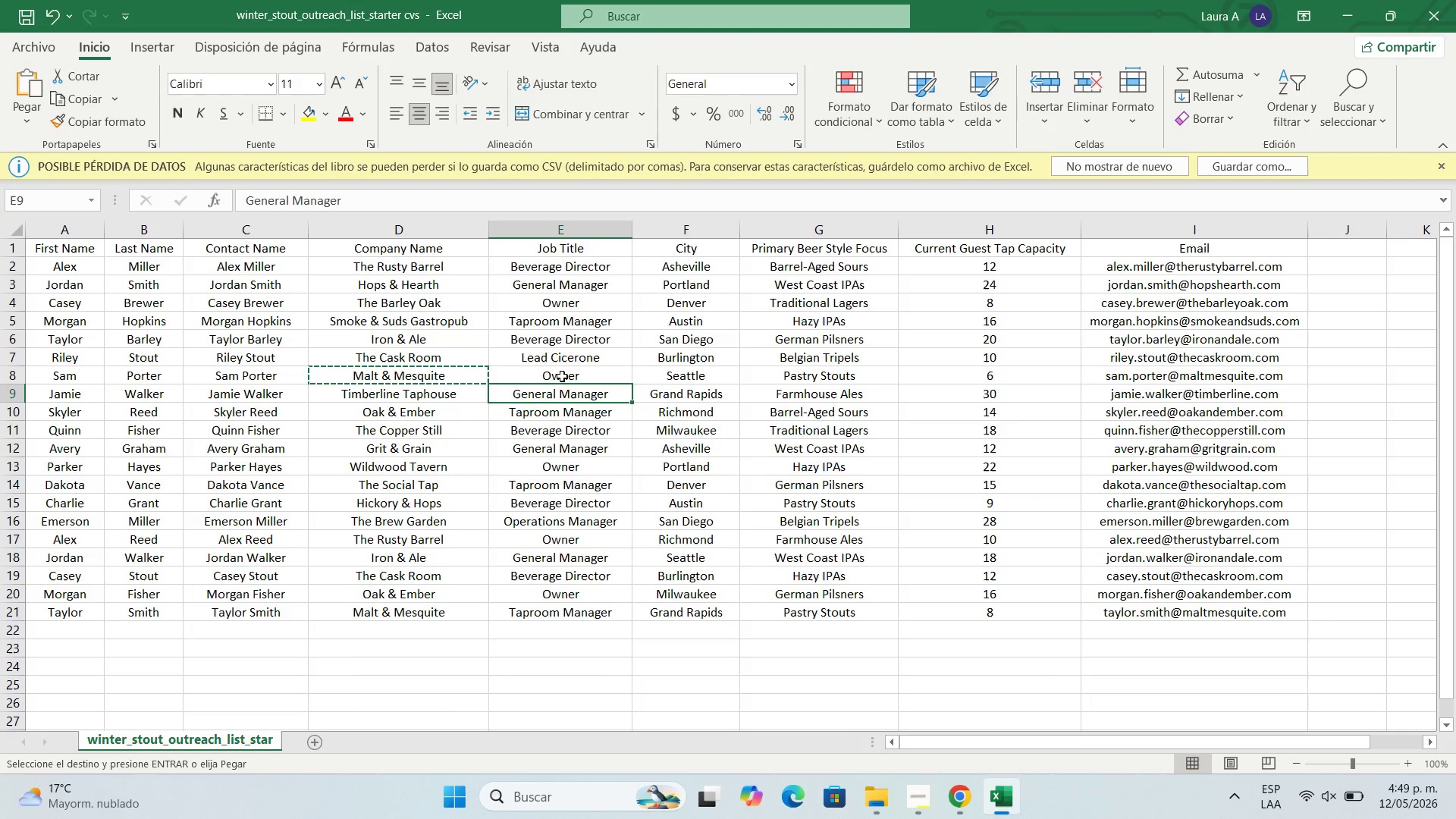 
double_click([562, 368])
 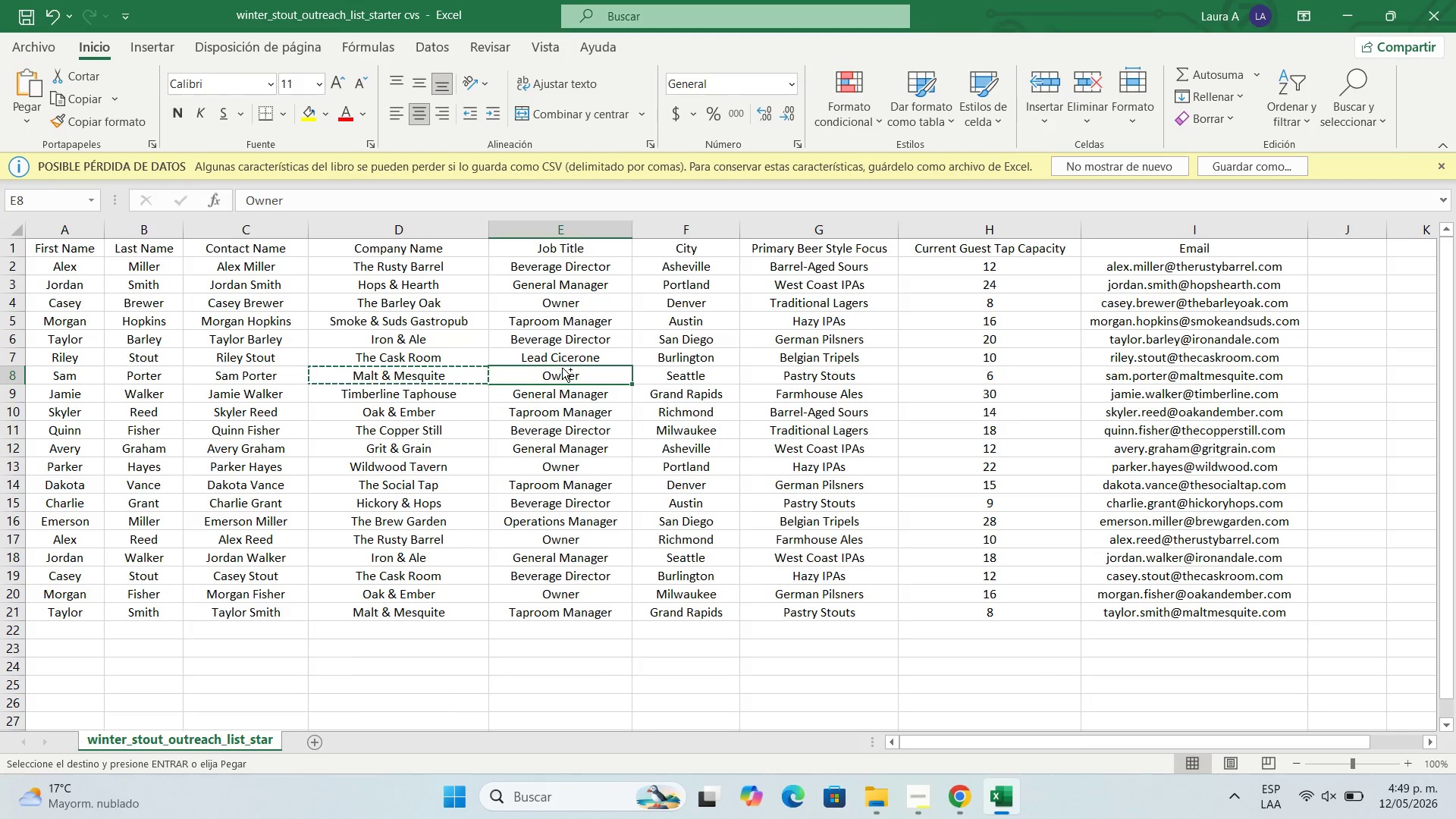 
key(Control+C)
 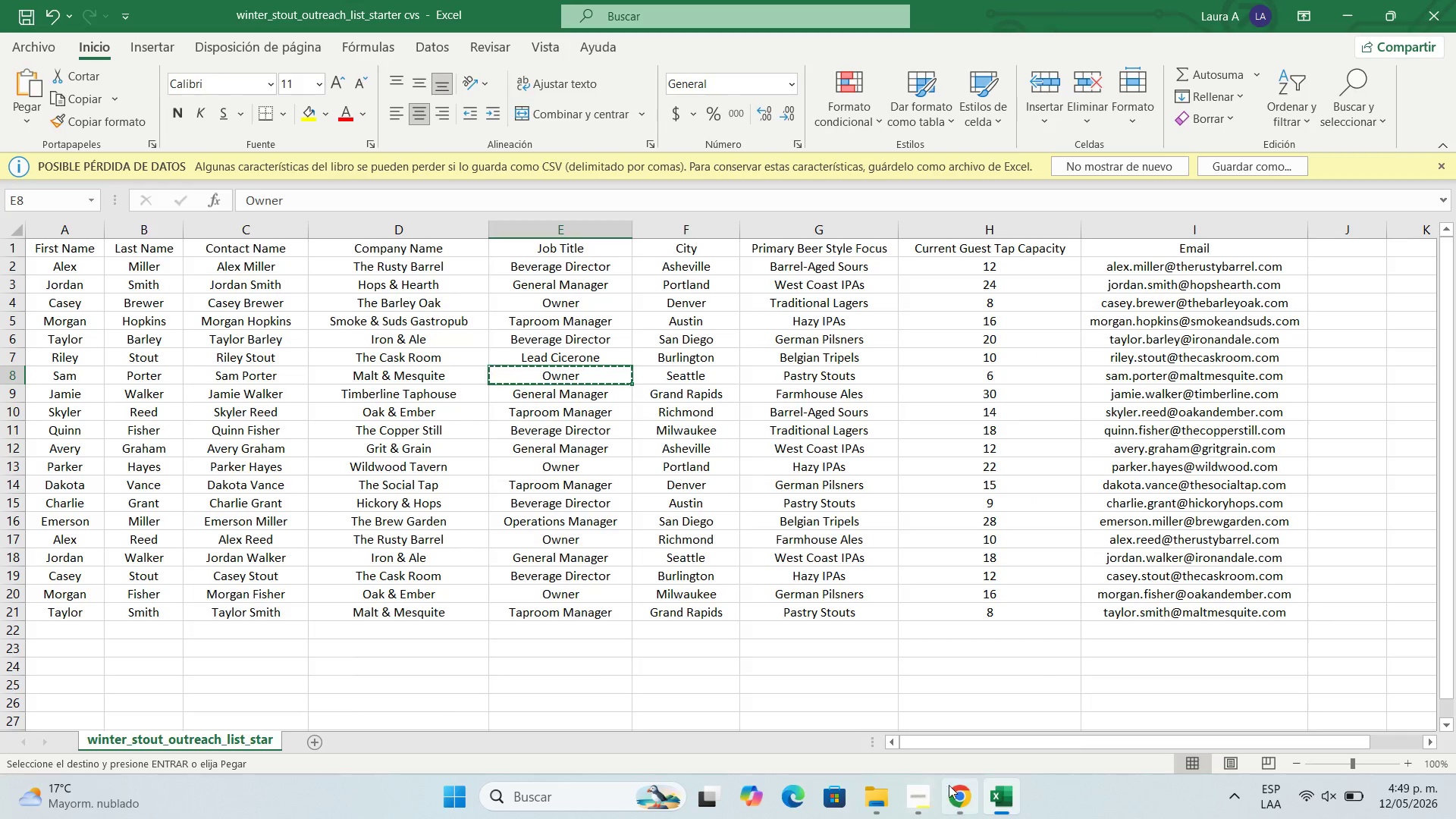 
left_click([955, 789])
 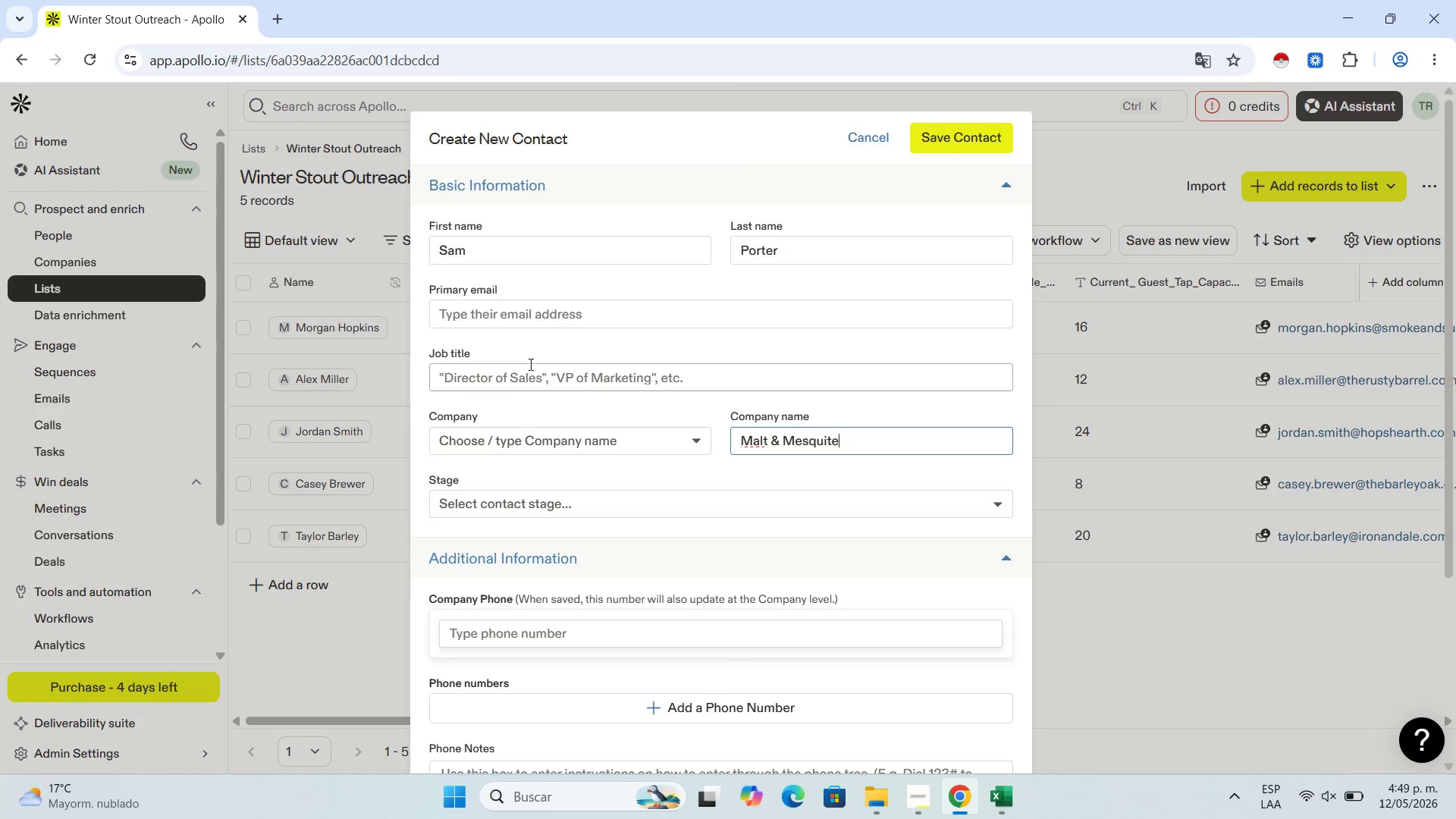 
left_click([538, 376])
 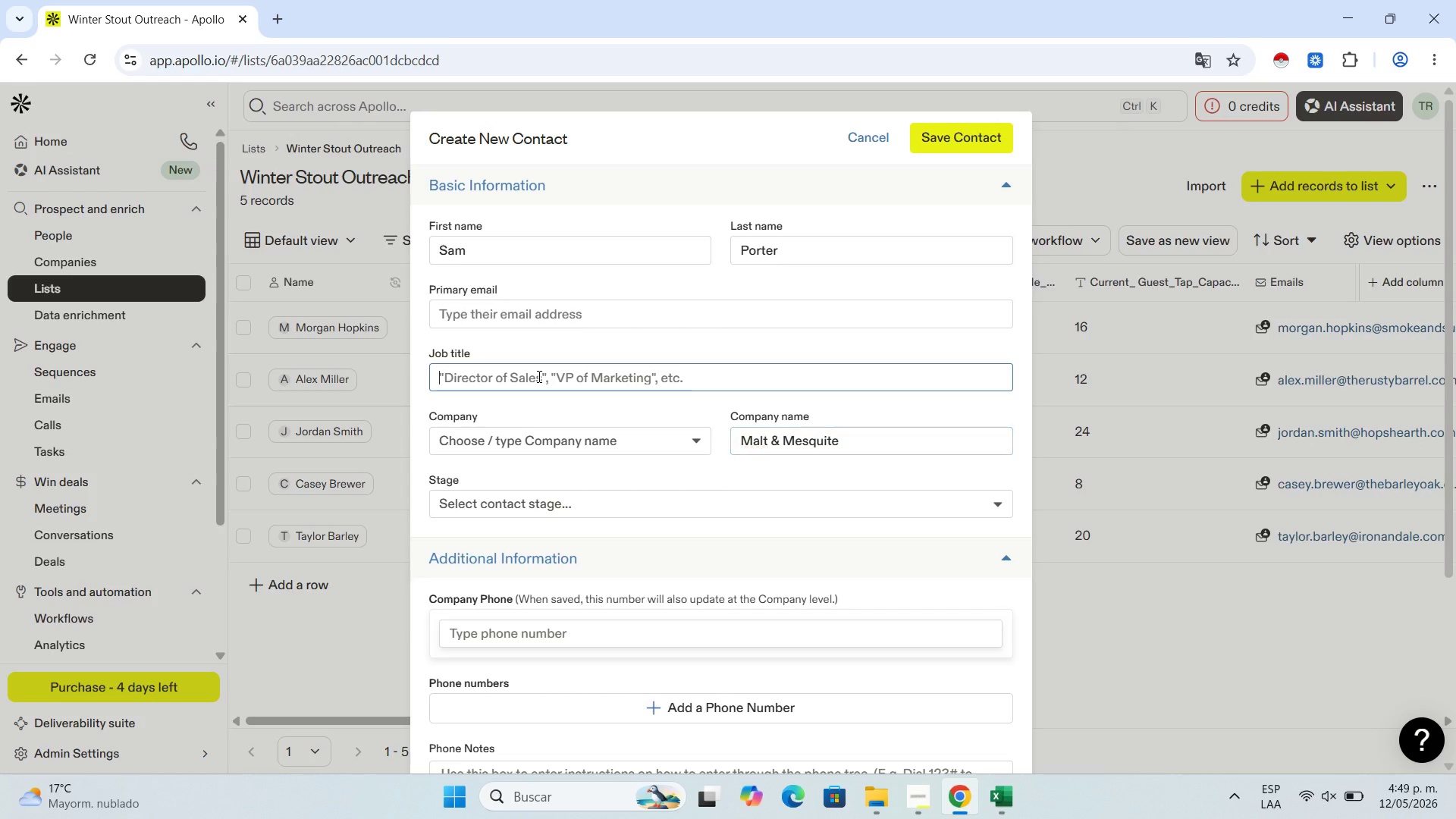 
key(Control+V)
 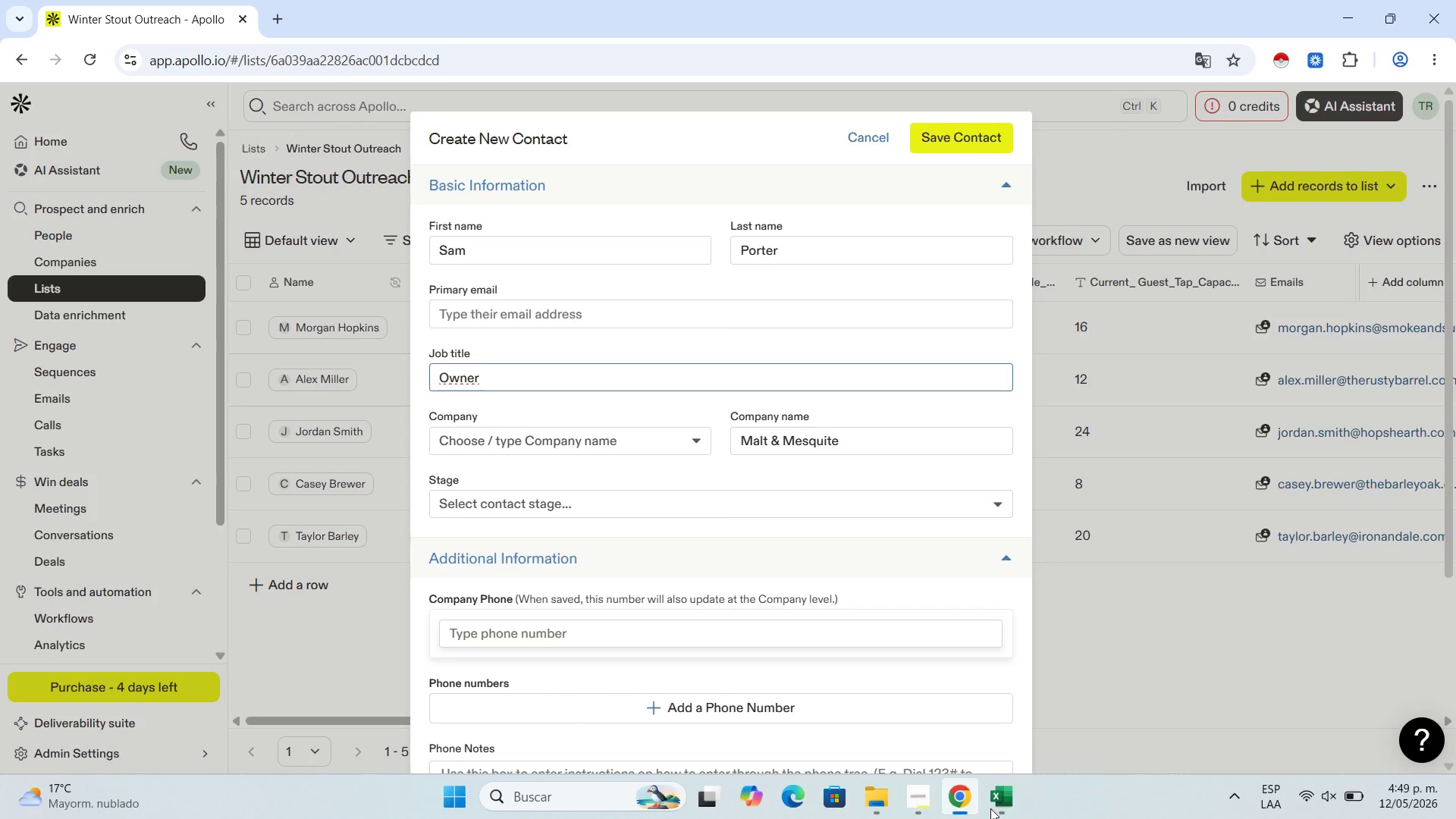 
left_click([1001, 807])
 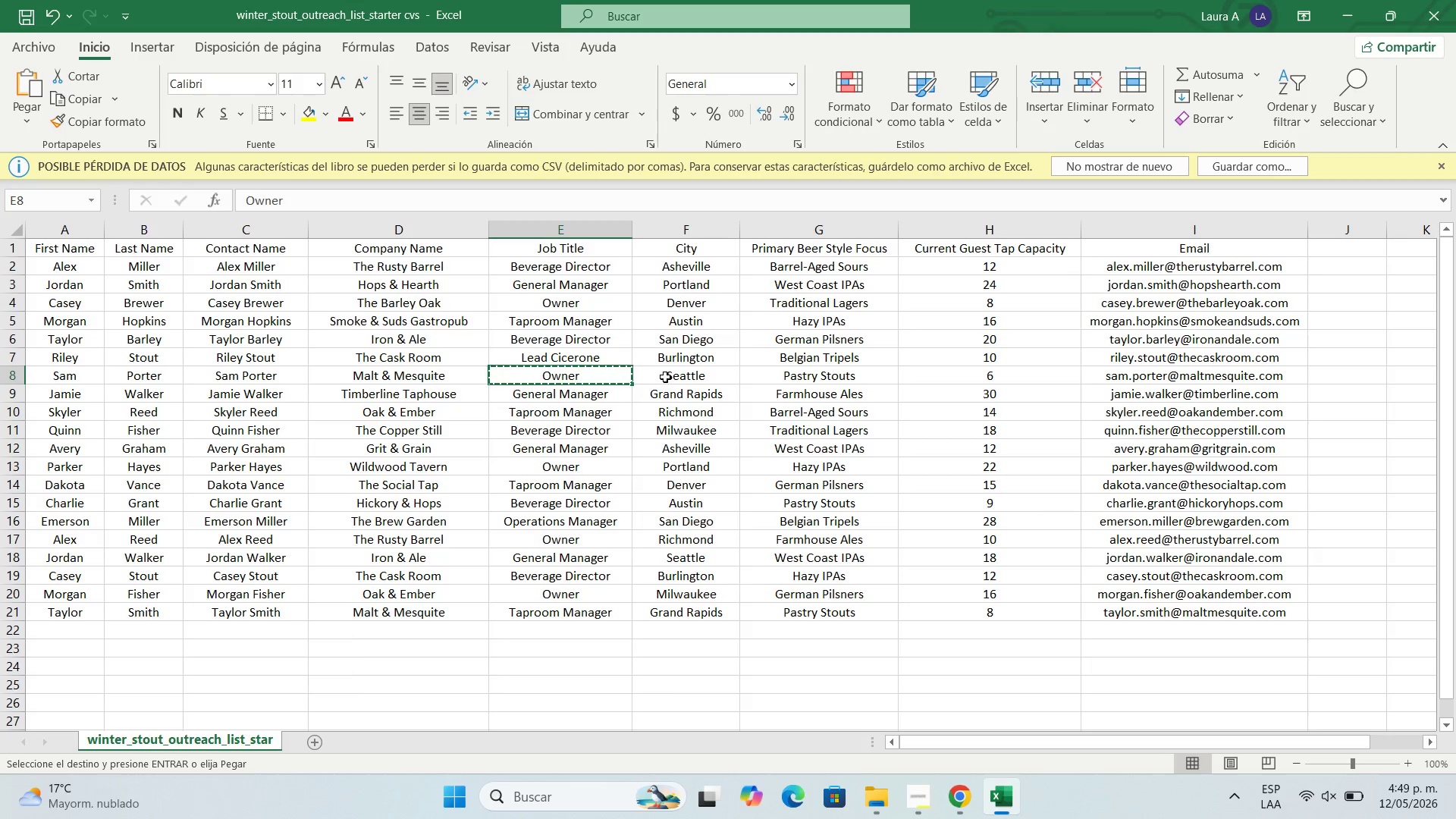 
left_click([665, 377])
 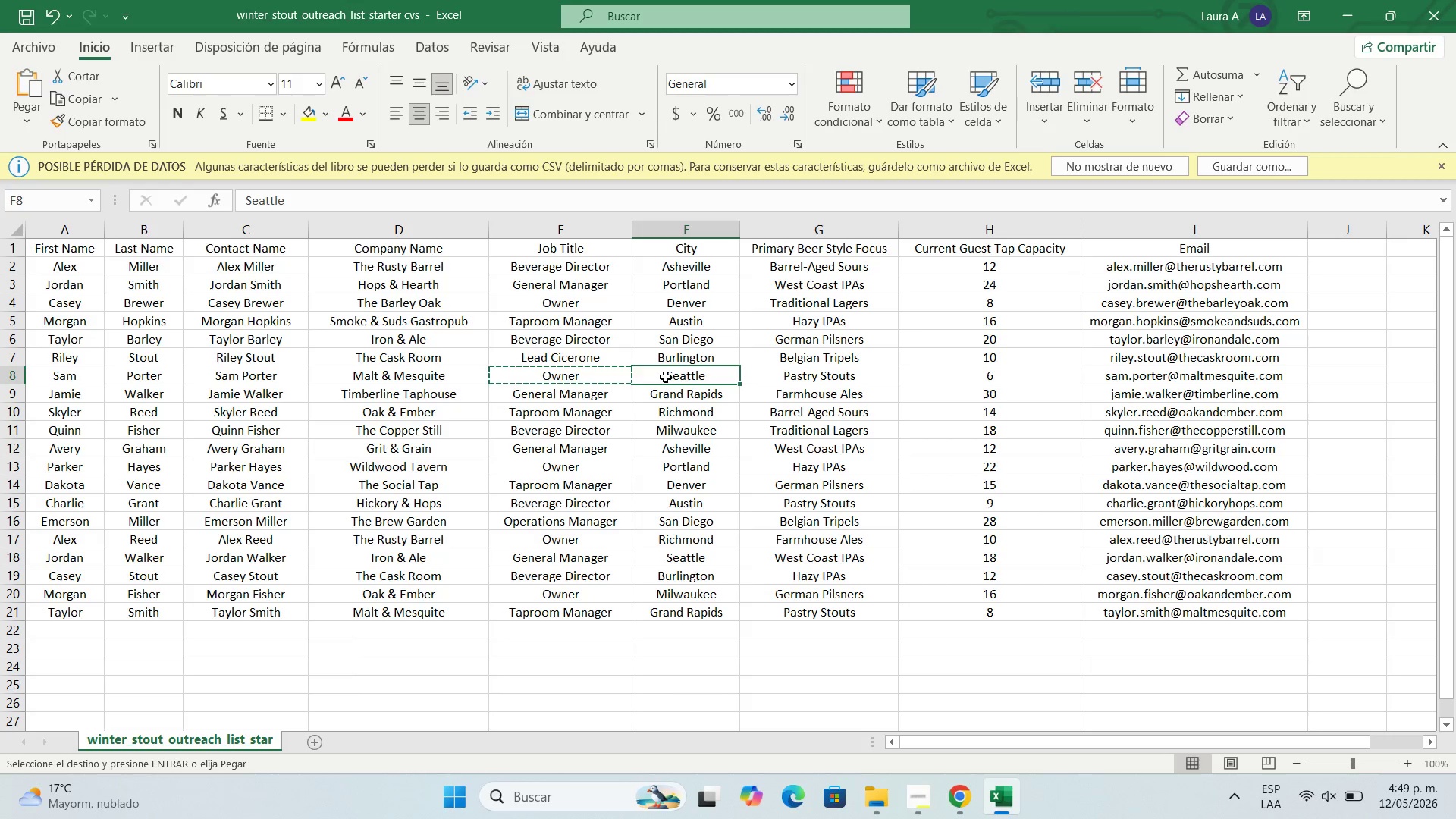 
key(Control+C)
 